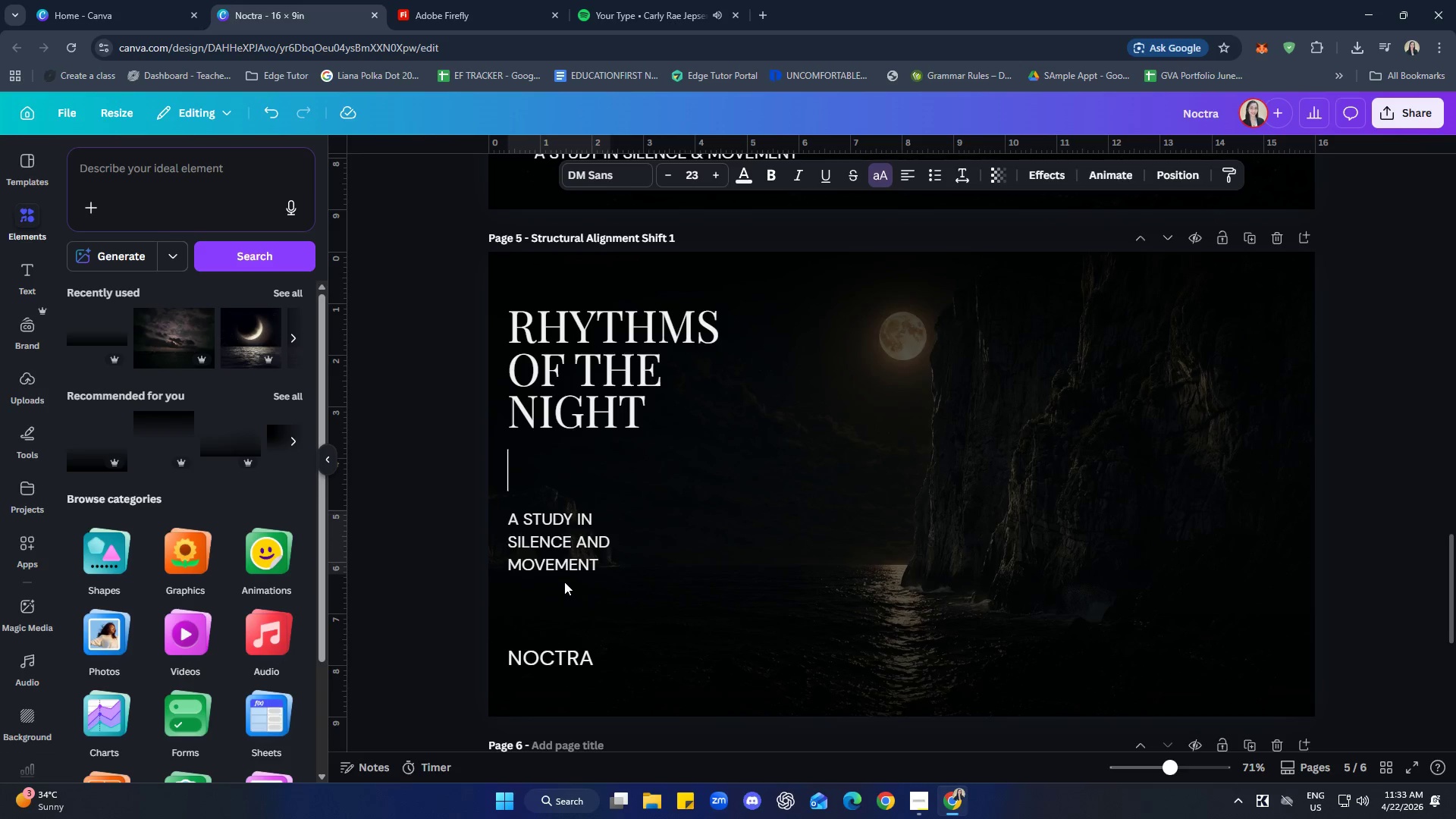 
key(ArrowUp)
 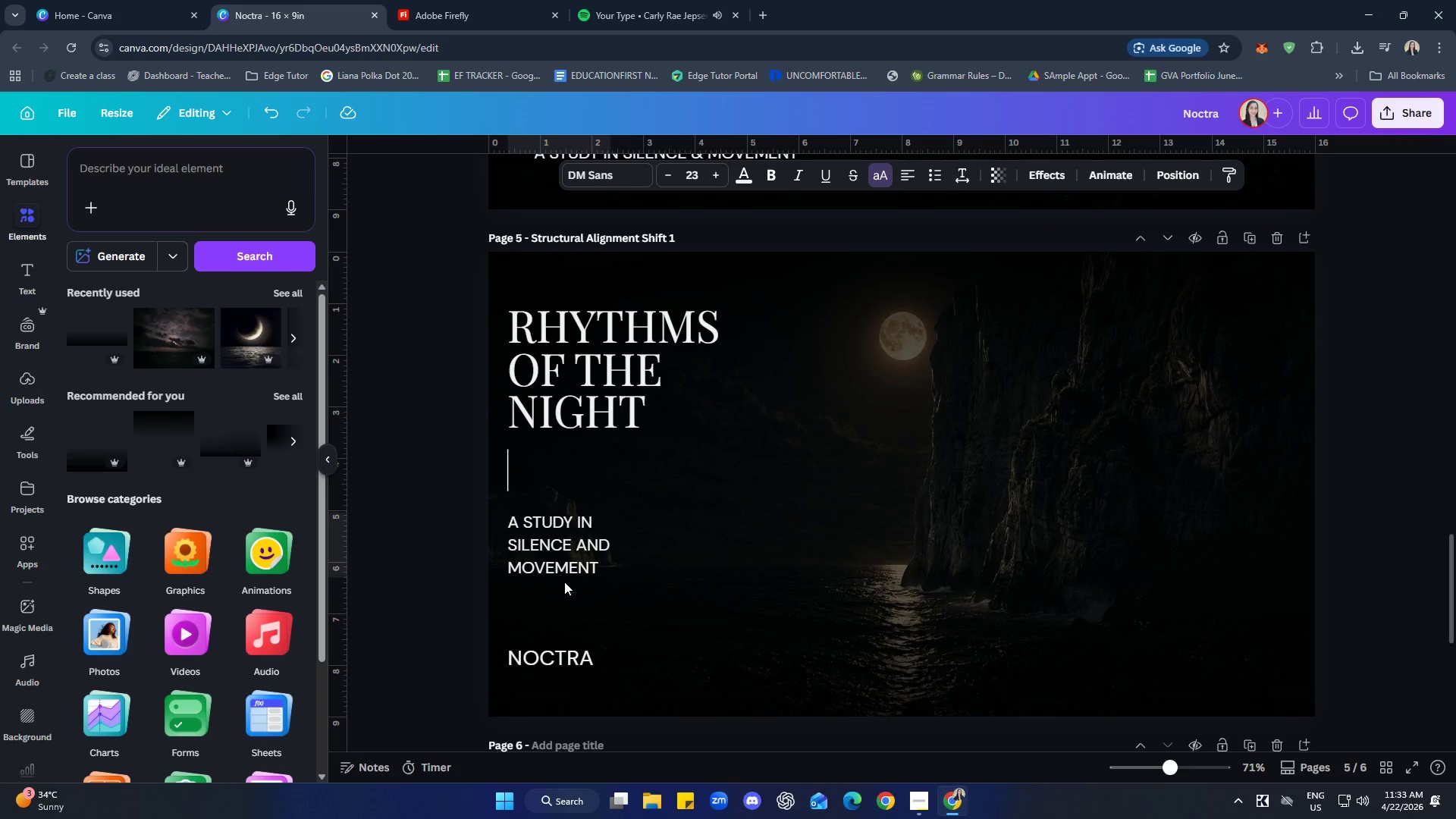 
key(ArrowDown)
 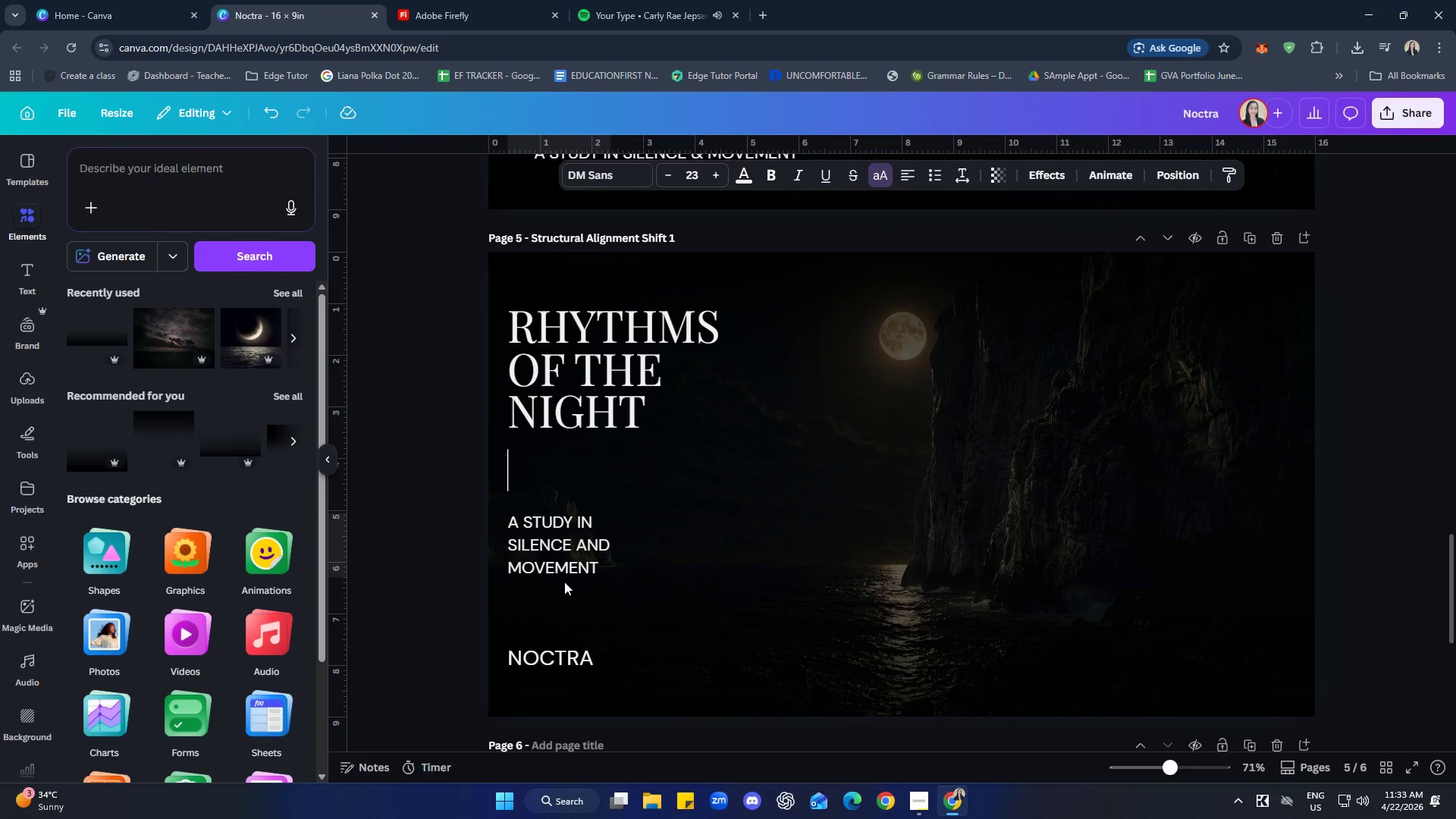 
key(ArrowDown)
 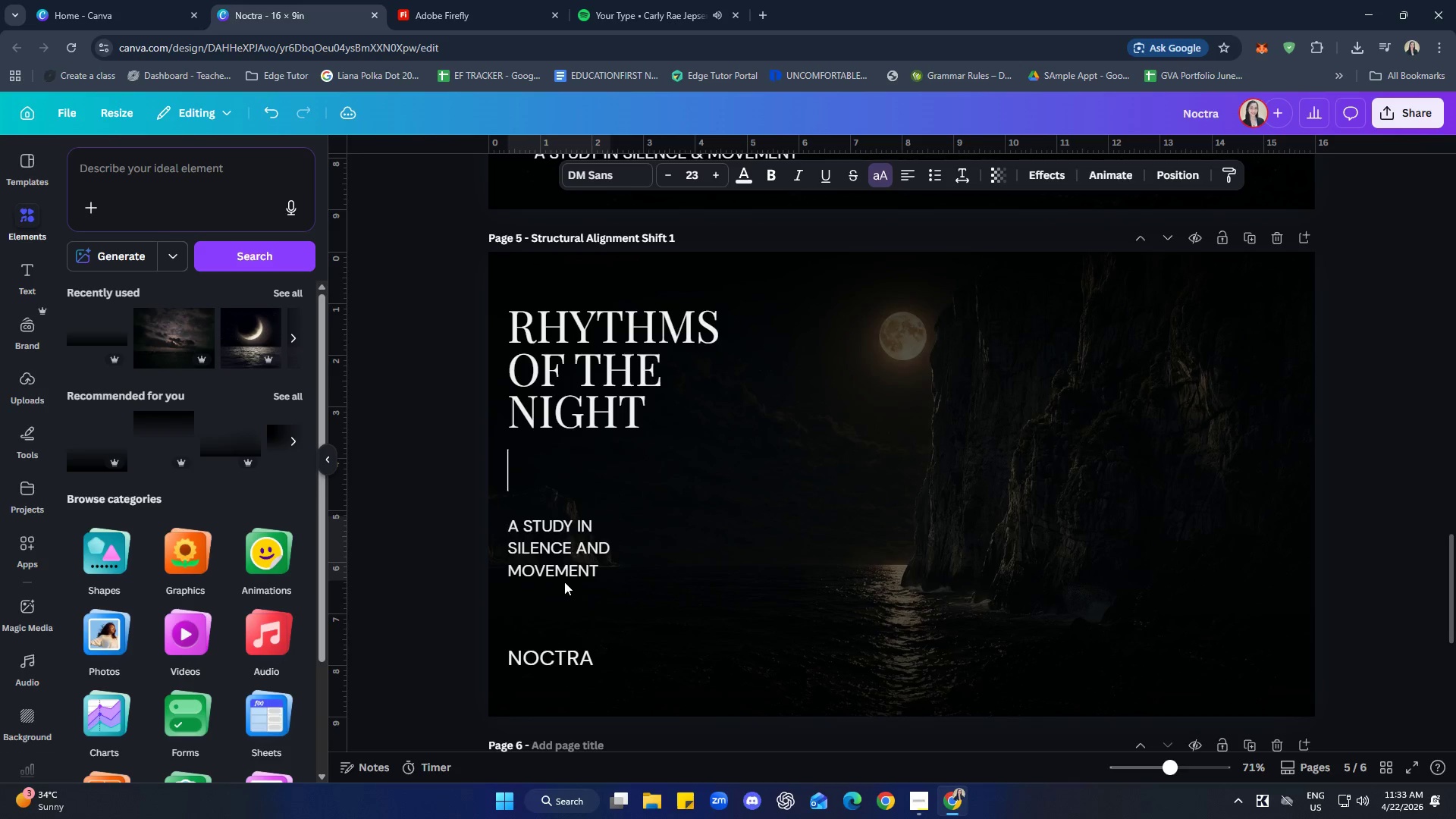 
key(ArrowDown)
 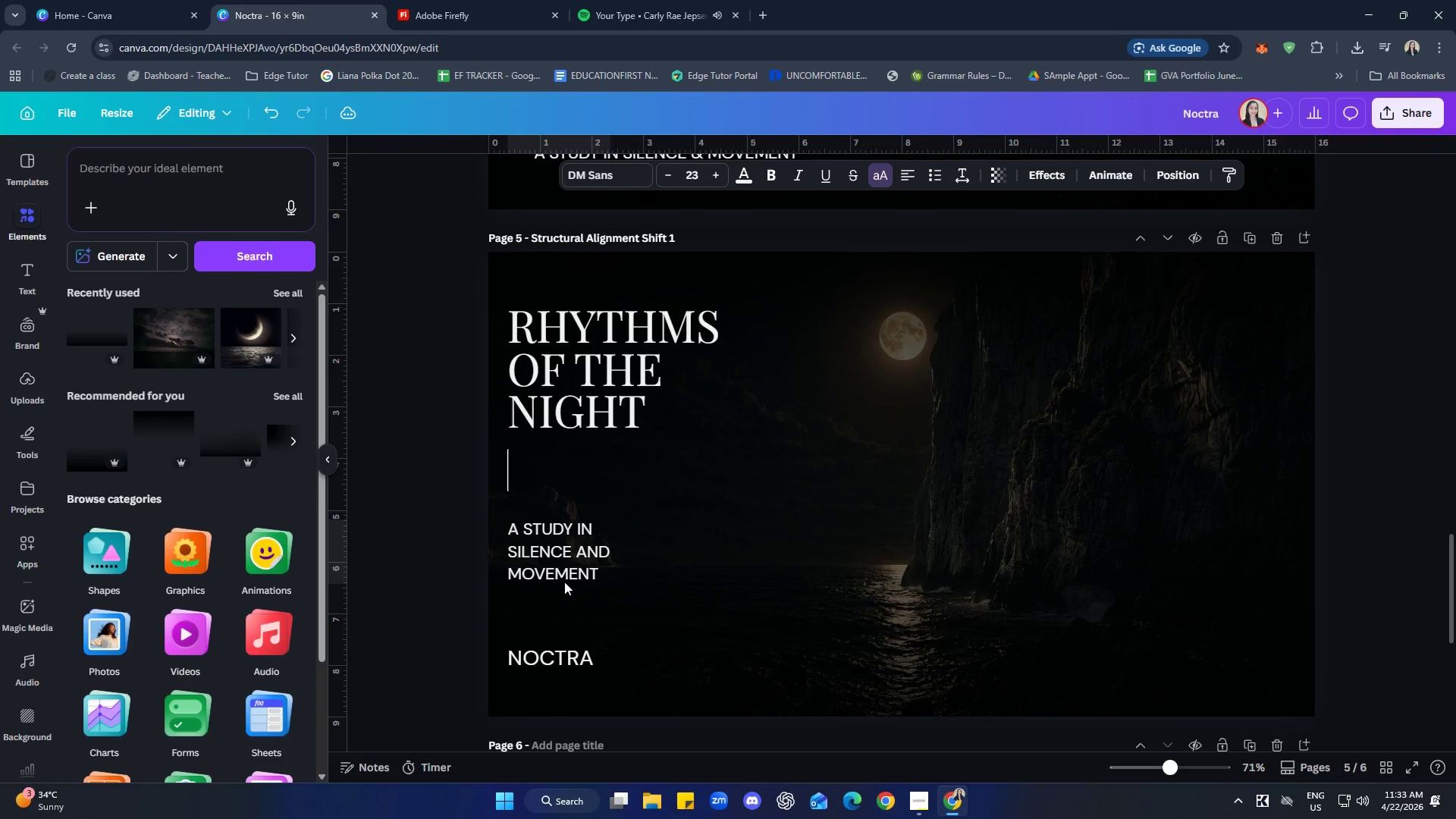 
key(ArrowDown)
 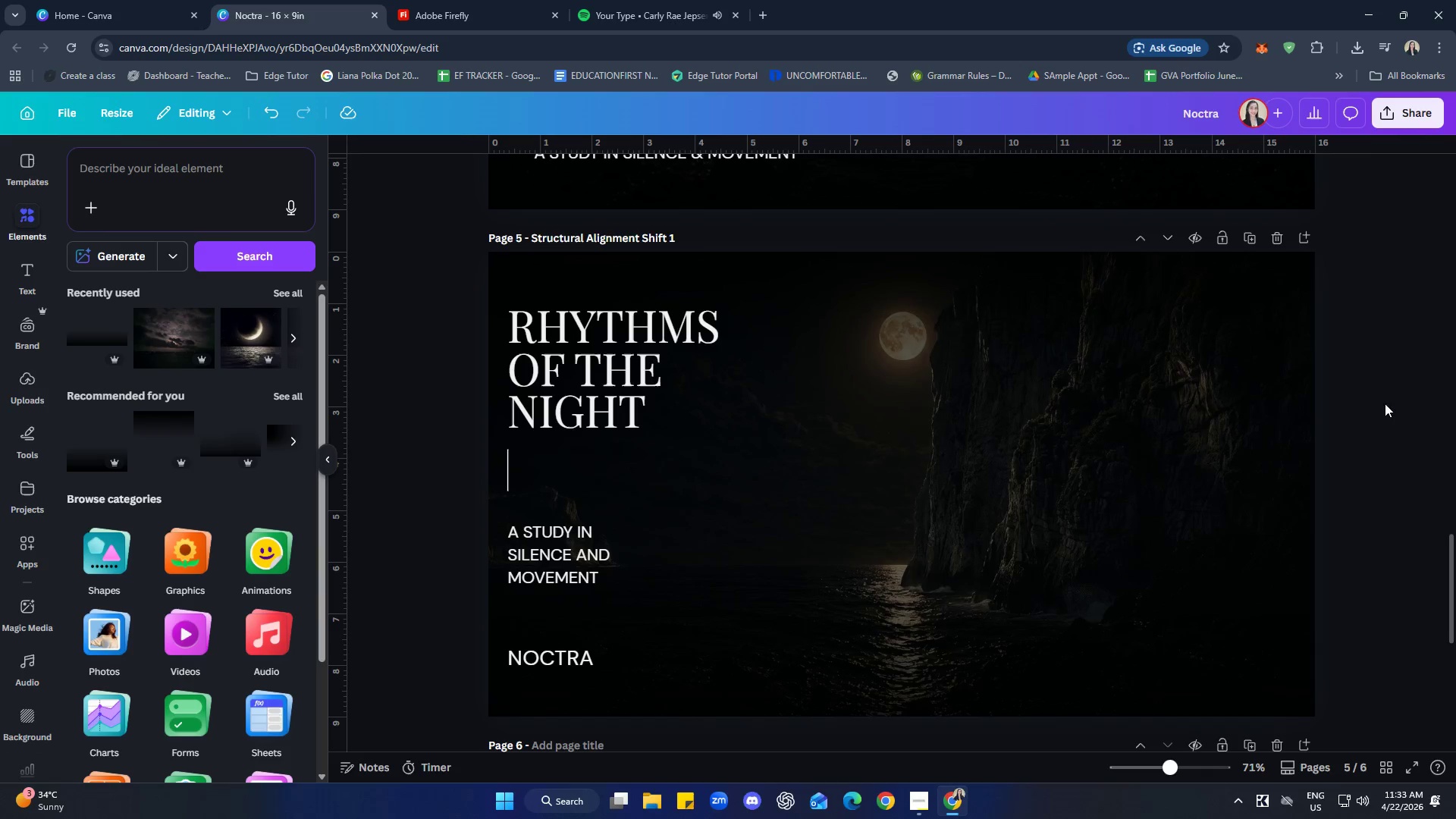 
left_click([610, 0])
 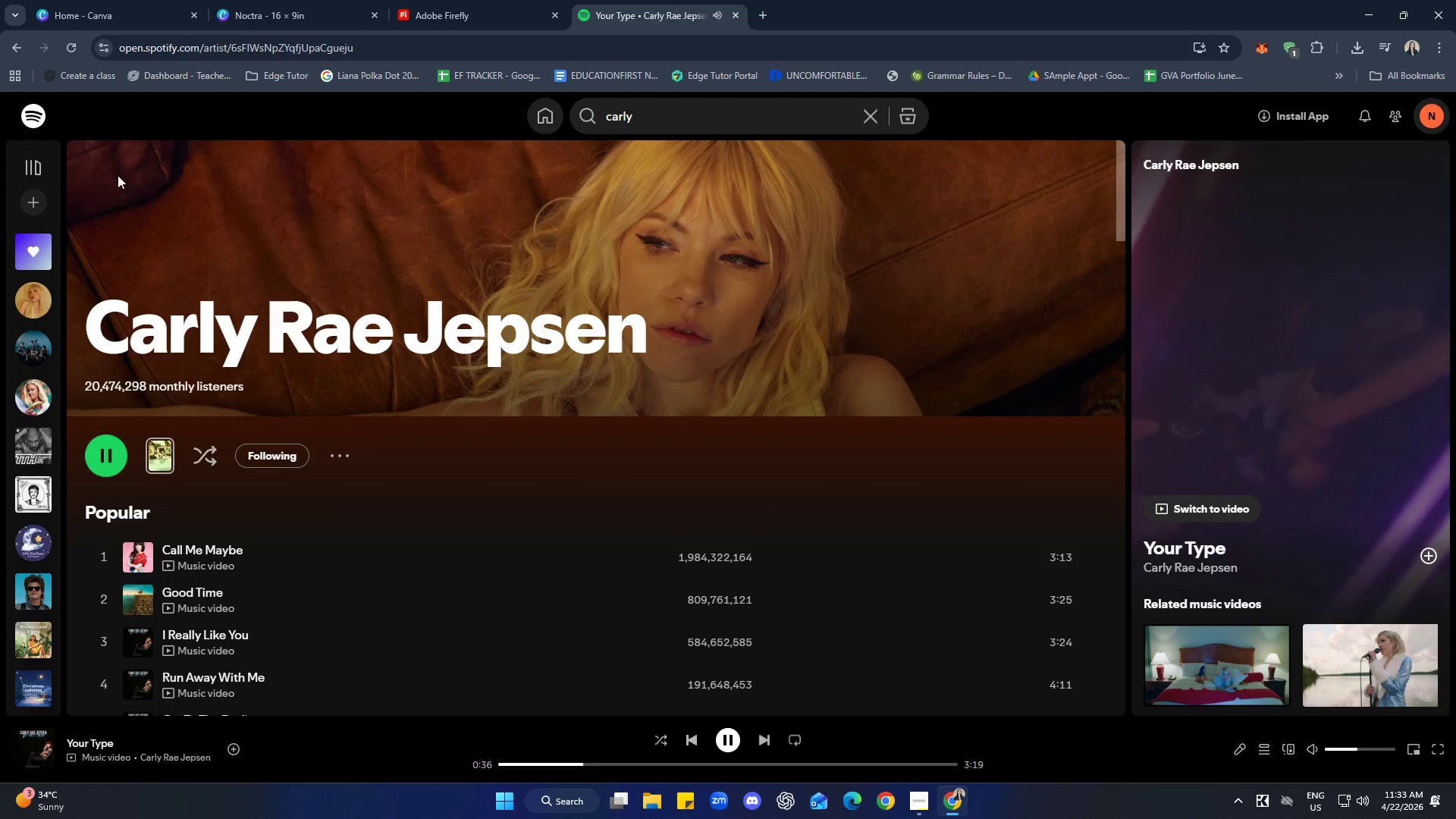 
left_click([36, 114])
 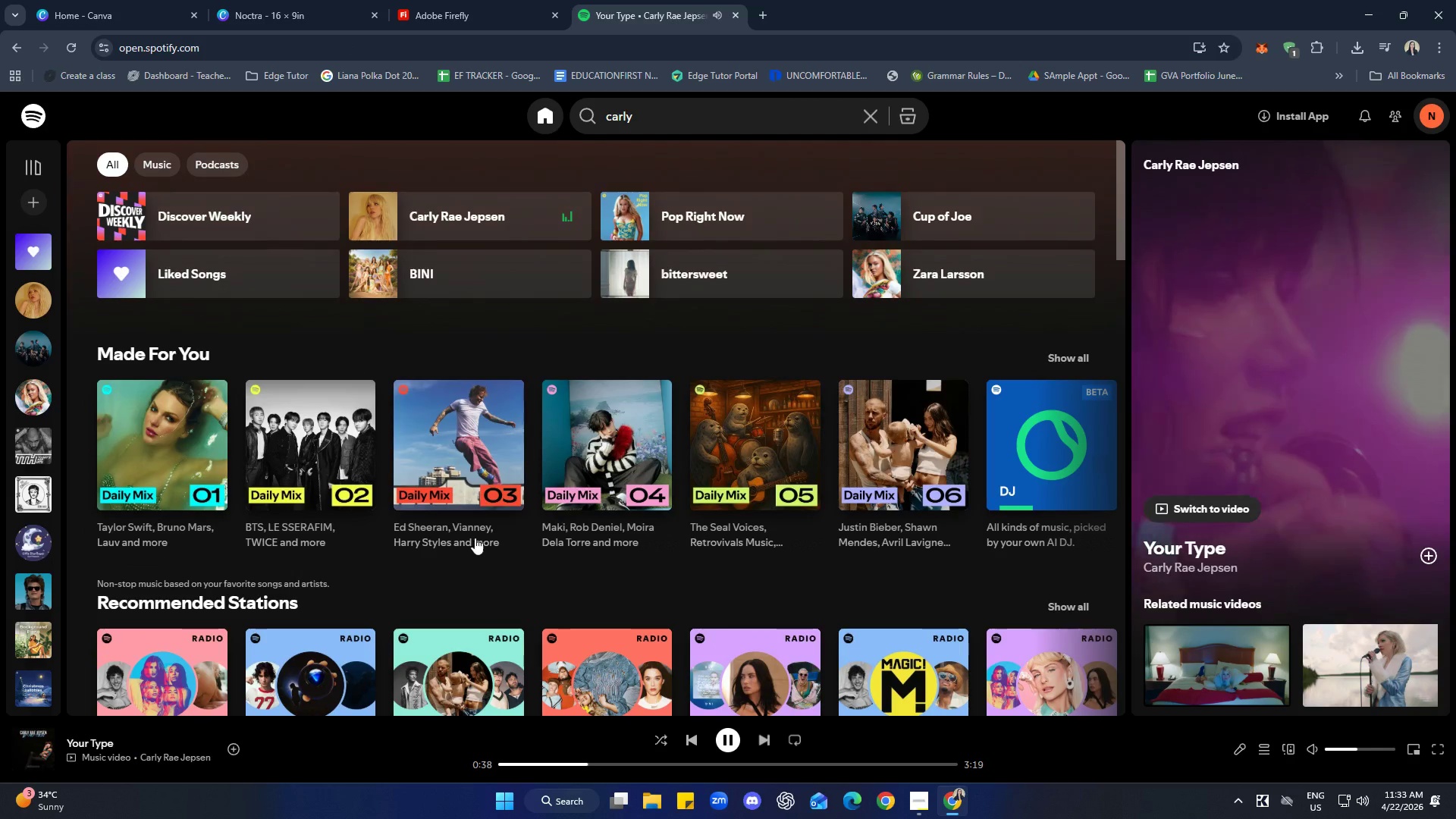 
left_click([204, 214])
 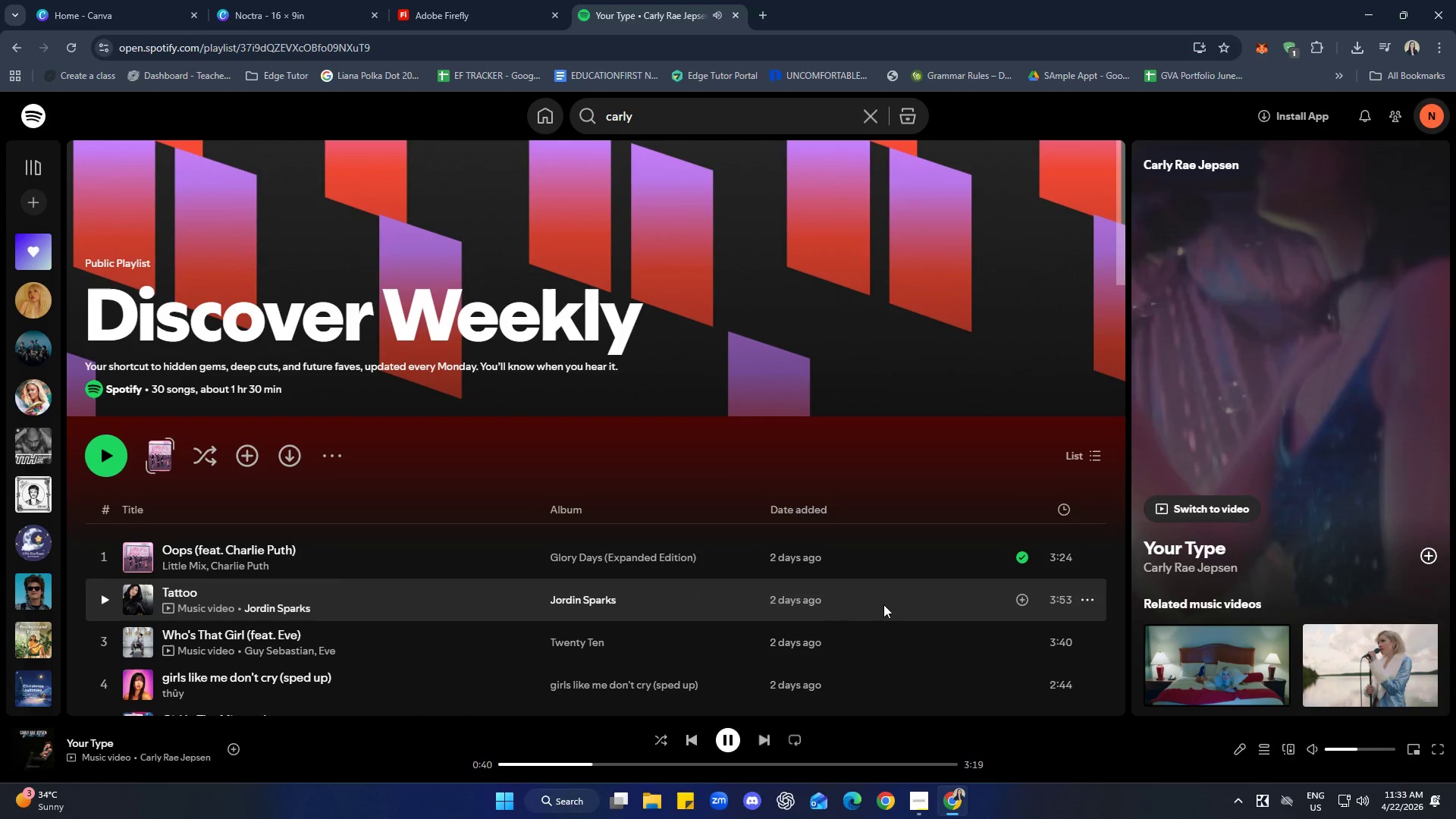 
left_click([1090, 600])
 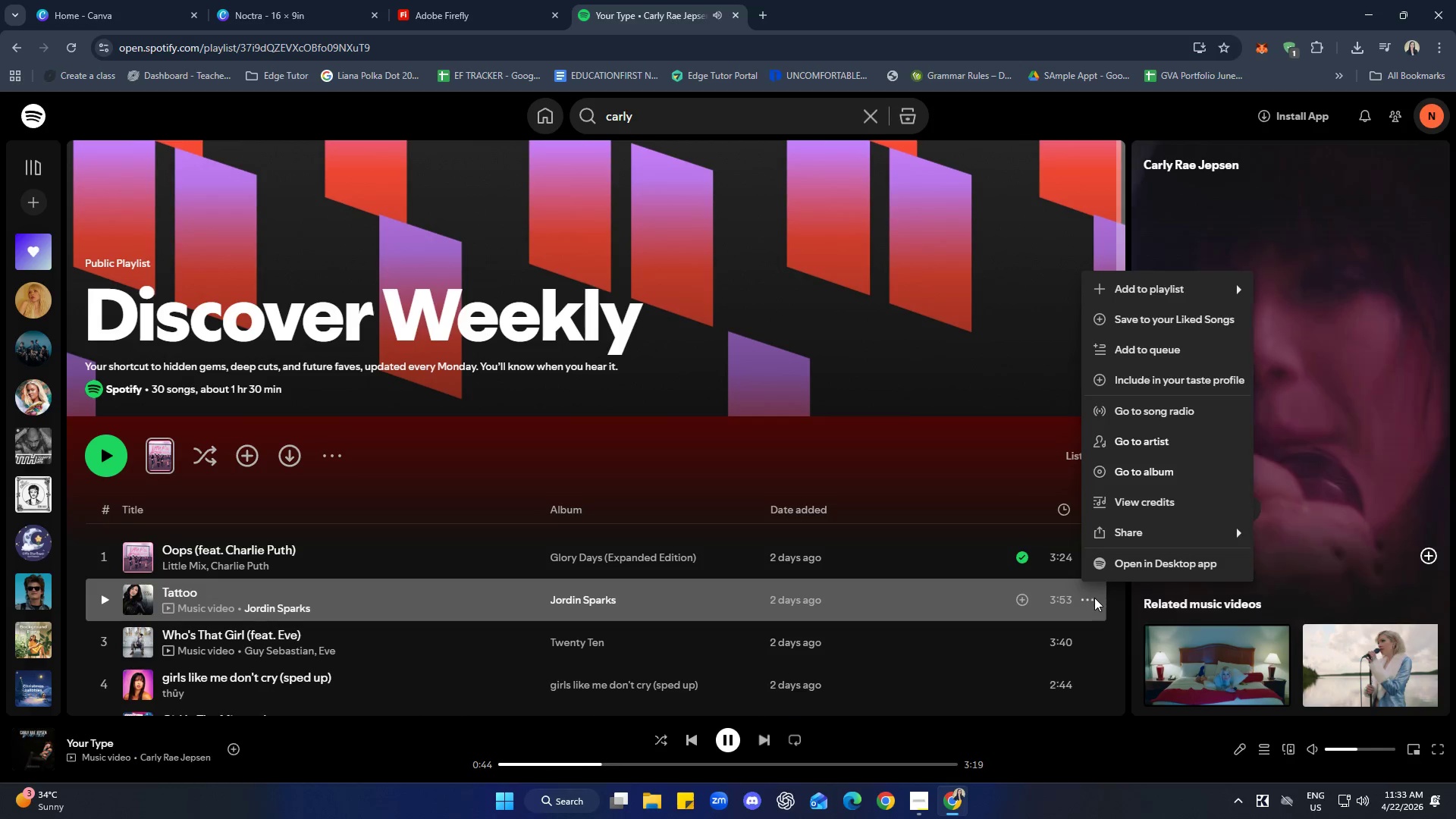 
left_click([114, 456])
 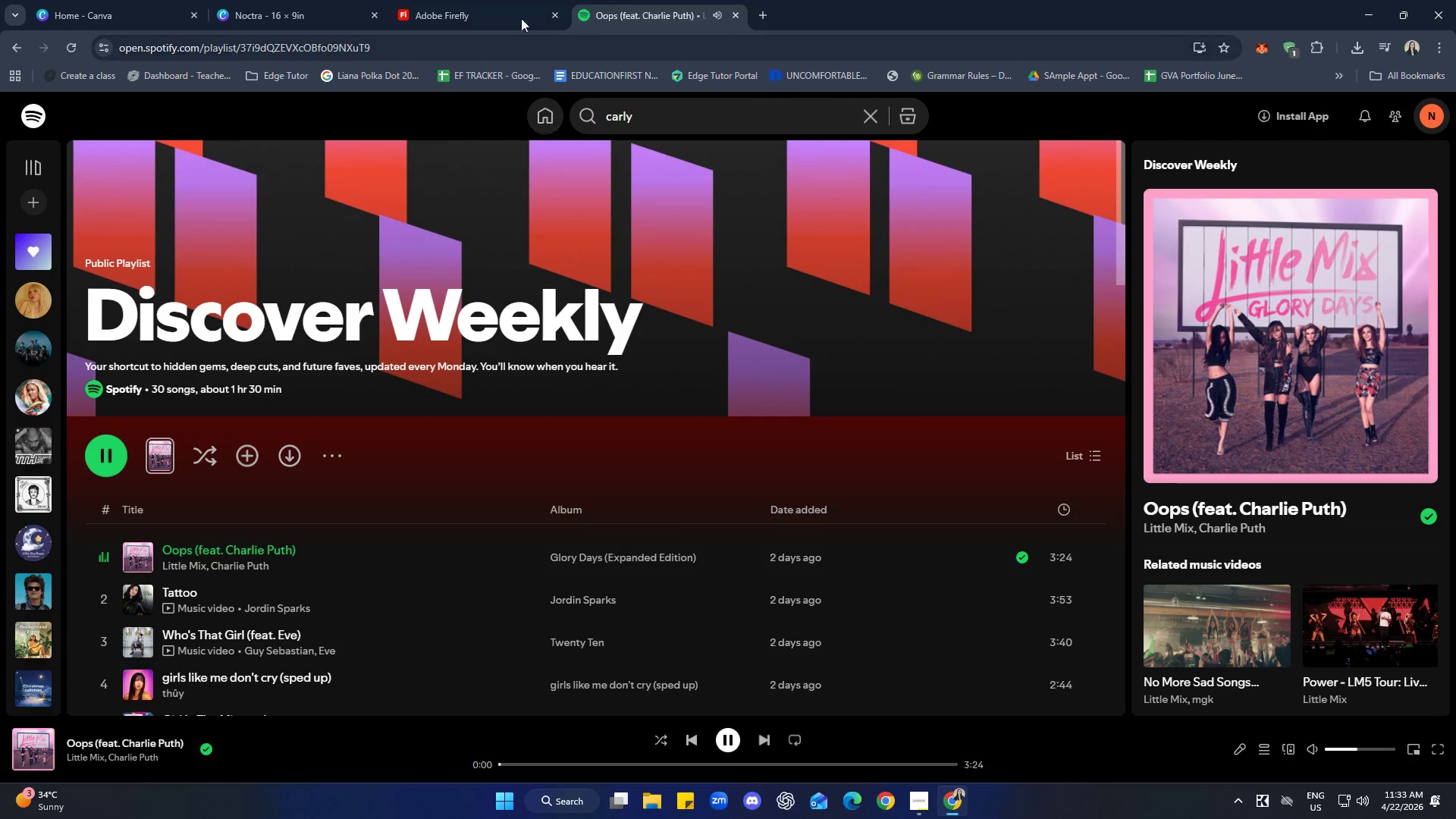 
left_click([273, 0])
 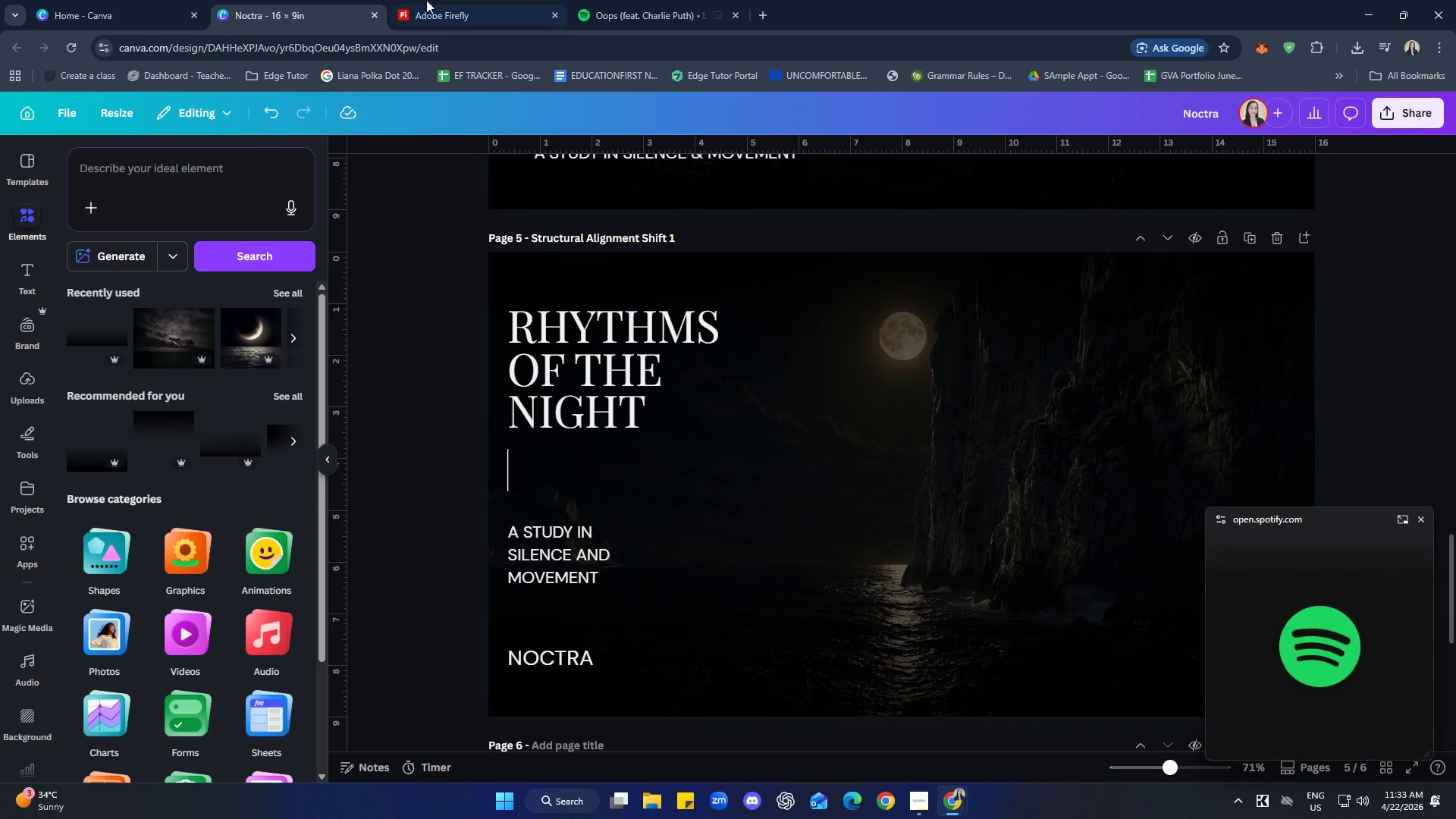 
left_click([439, 0])
 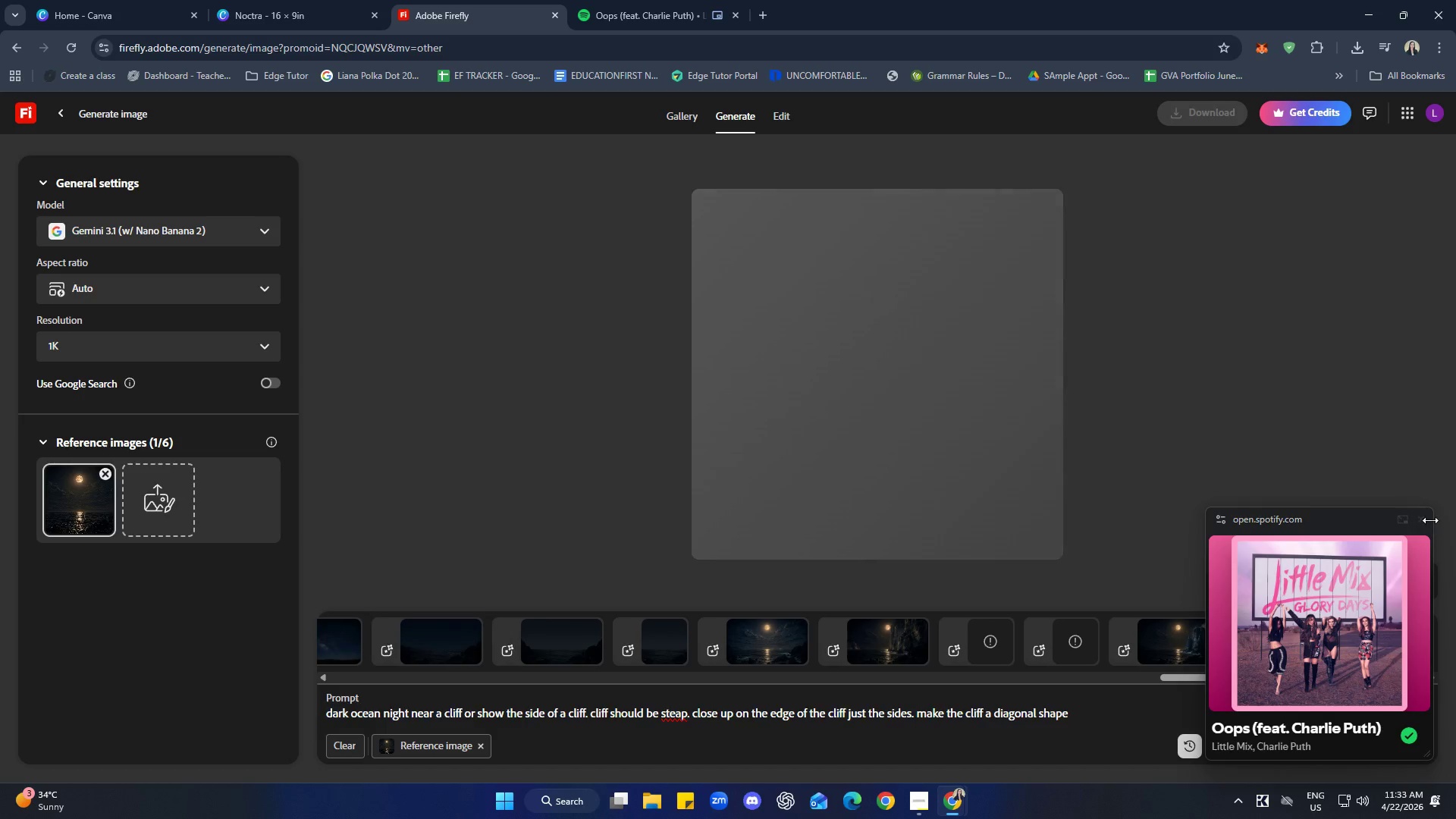 
left_click([1426, 516])
 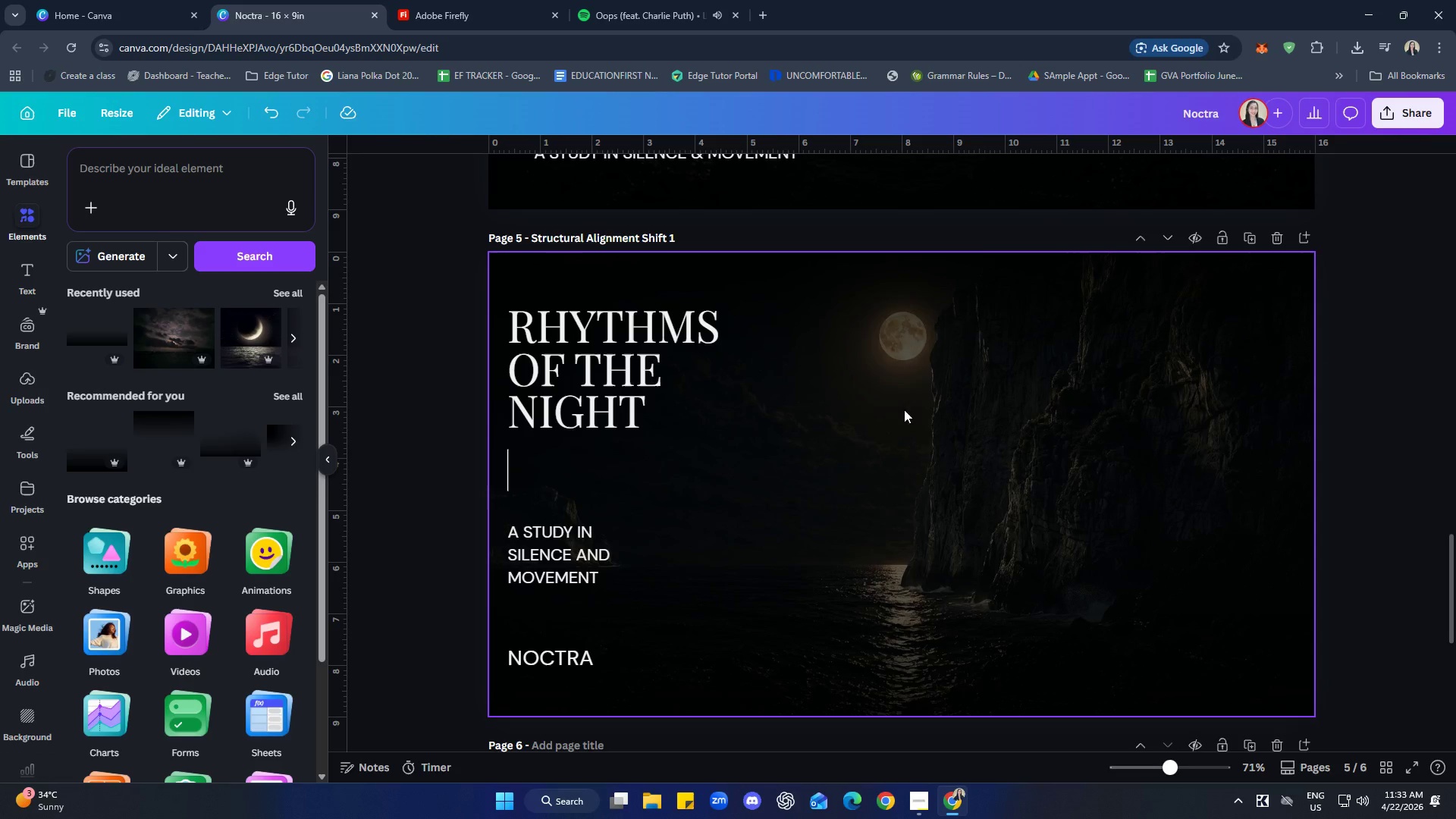 
left_click([1346, 361])
 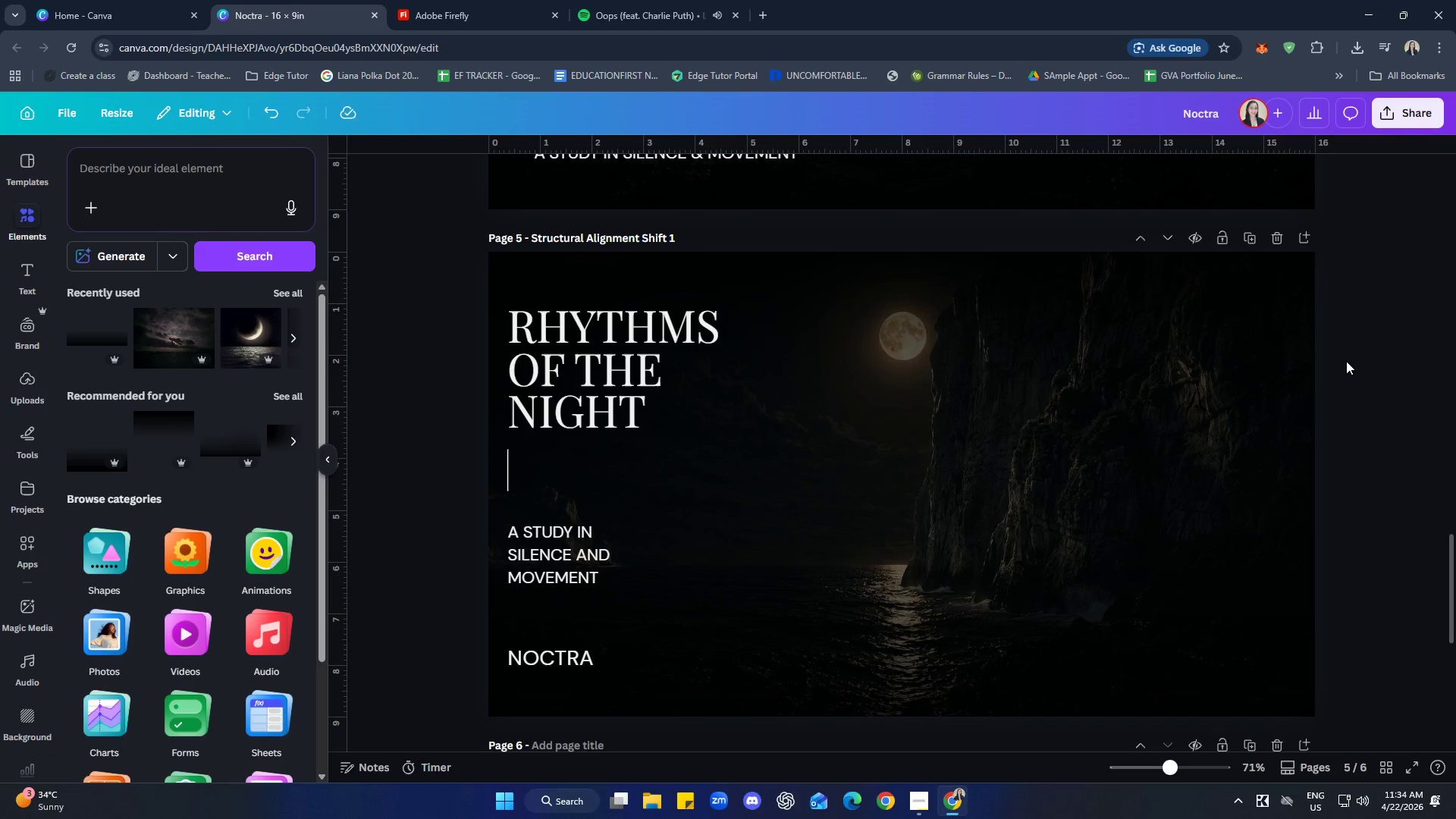 
wait(29.31)
 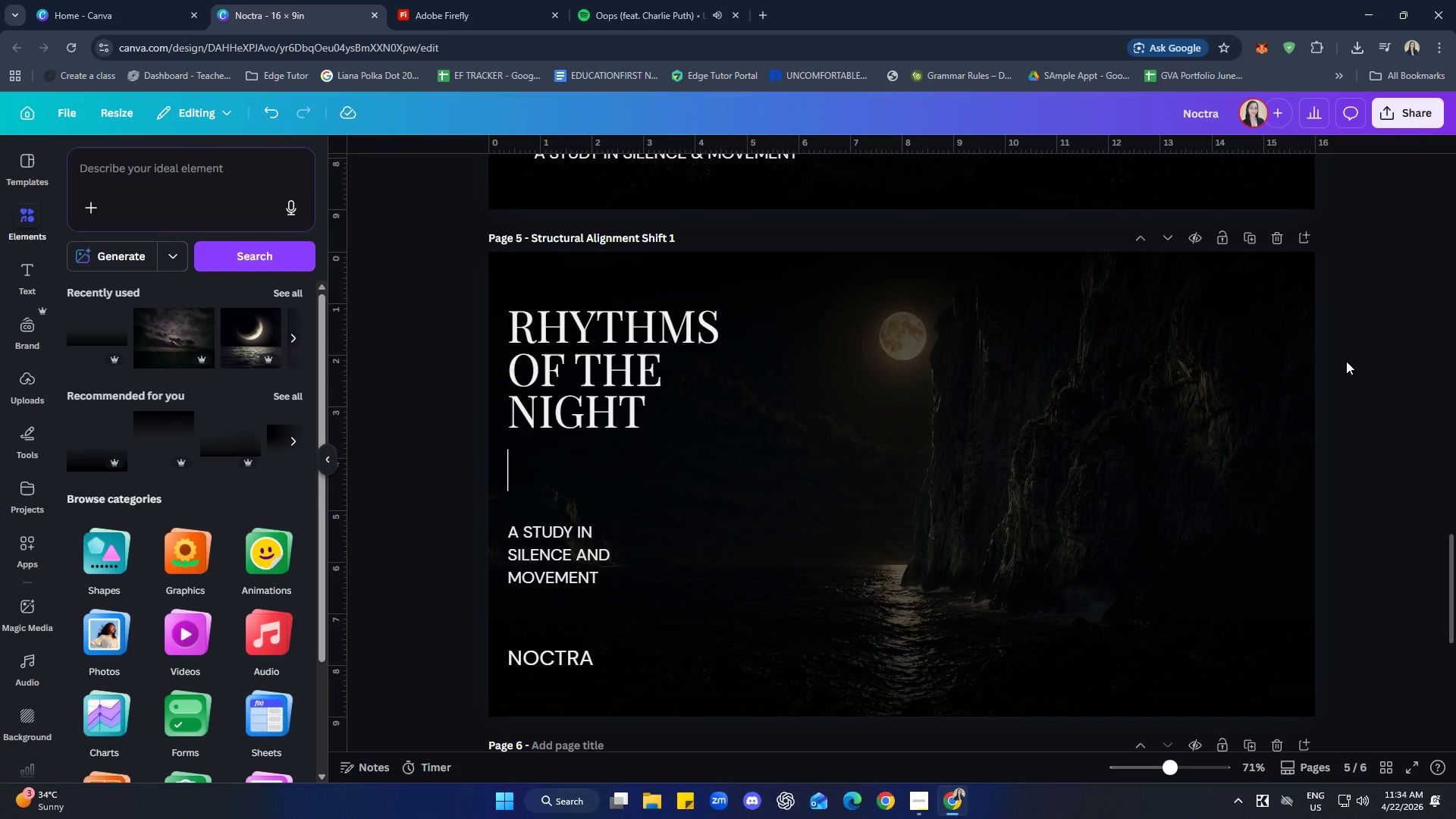 
left_click([1388, 360])
 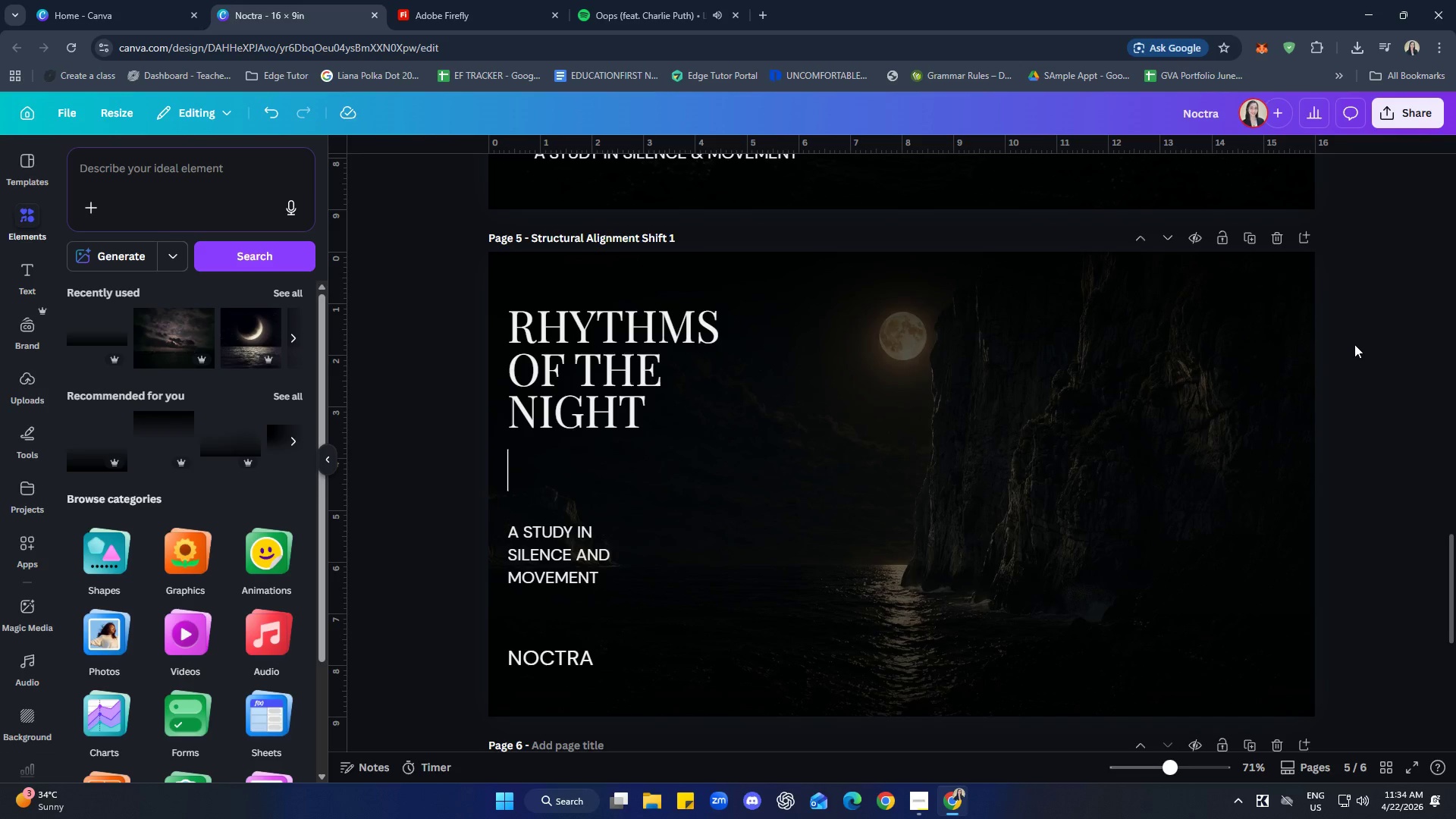 
scroll: coordinate [1351, 506], scroll_direction: none, amount: 0.0
 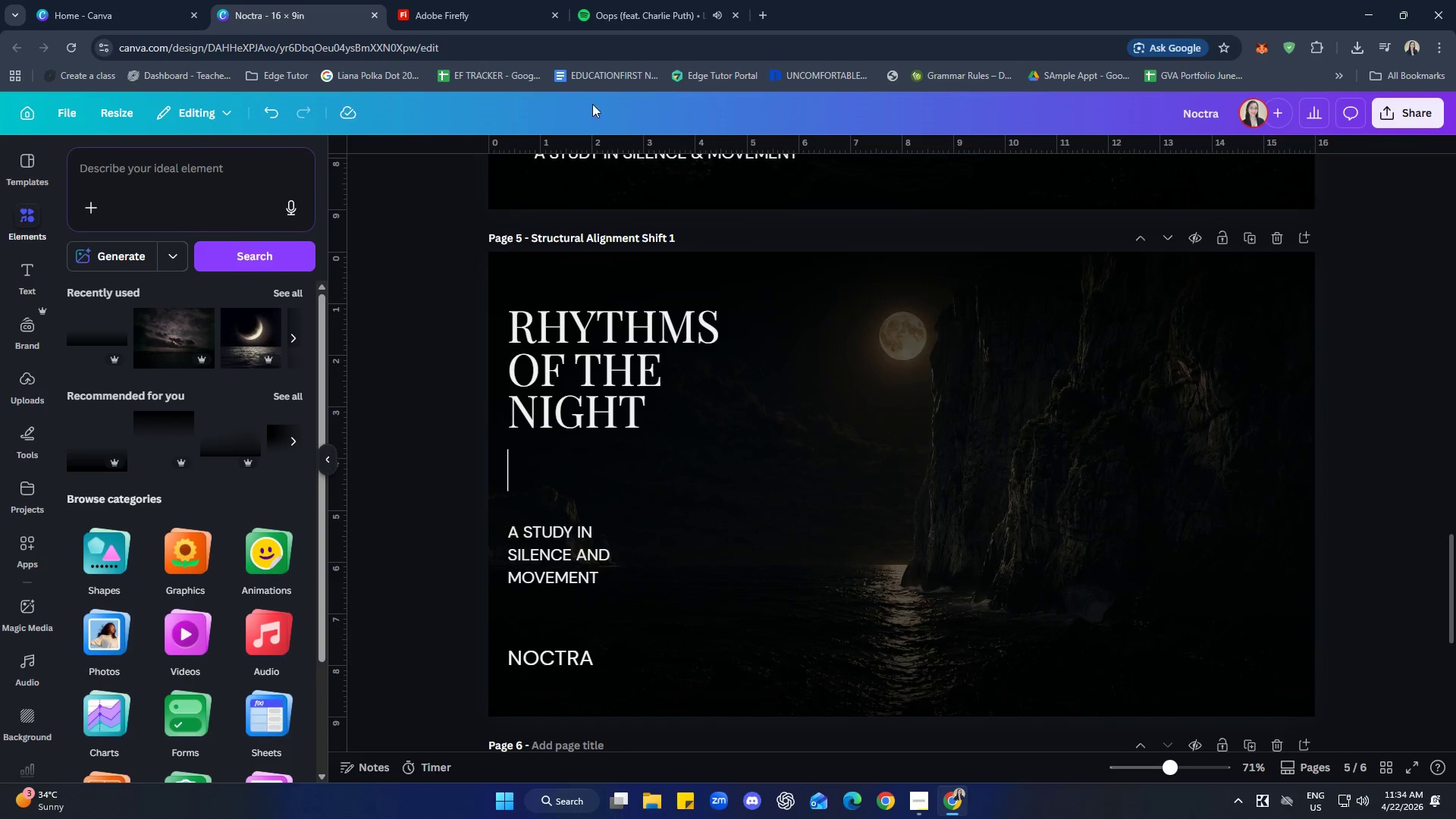 
left_click([453, 0])
 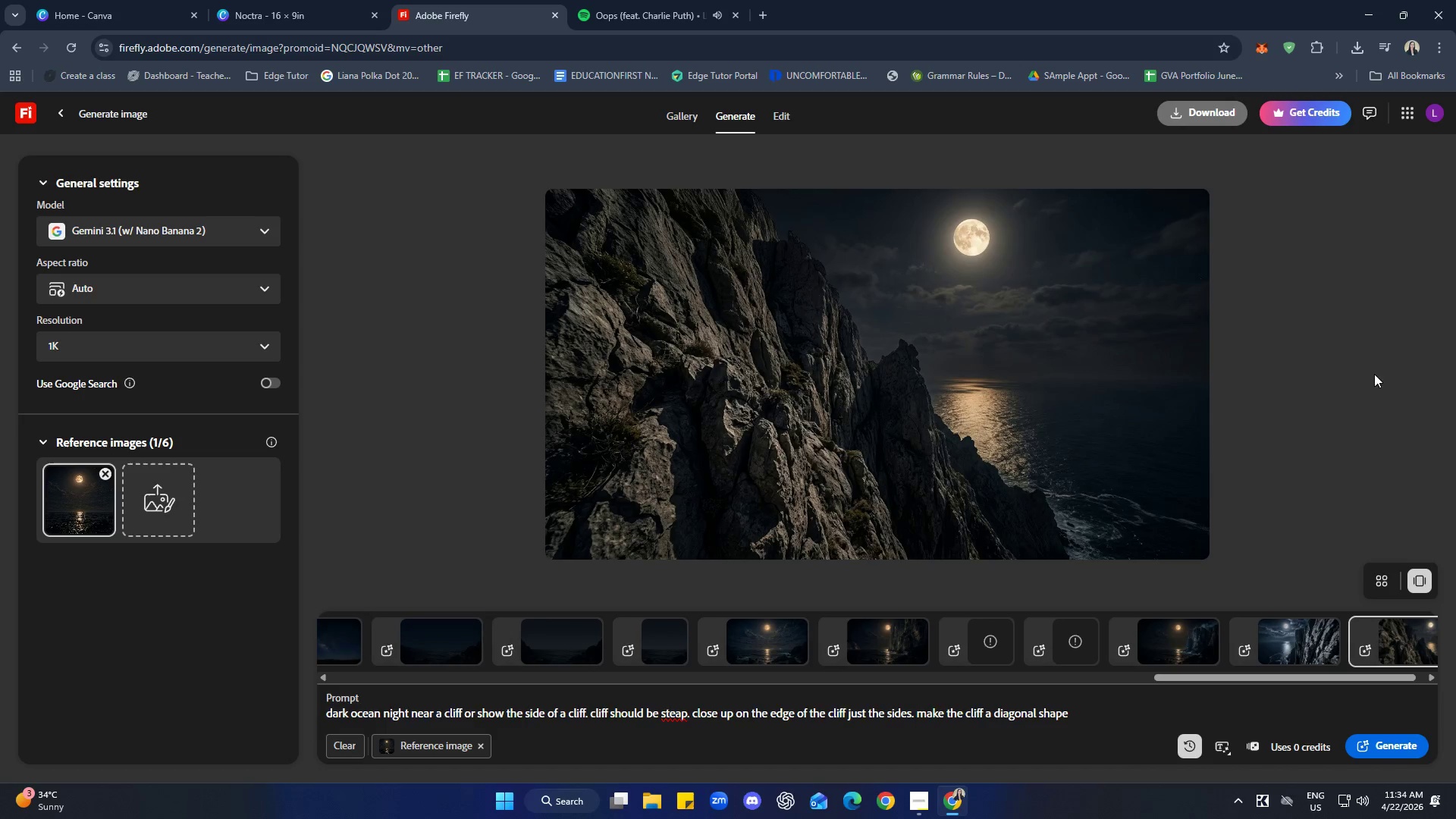 
left_click([1385, 357])
 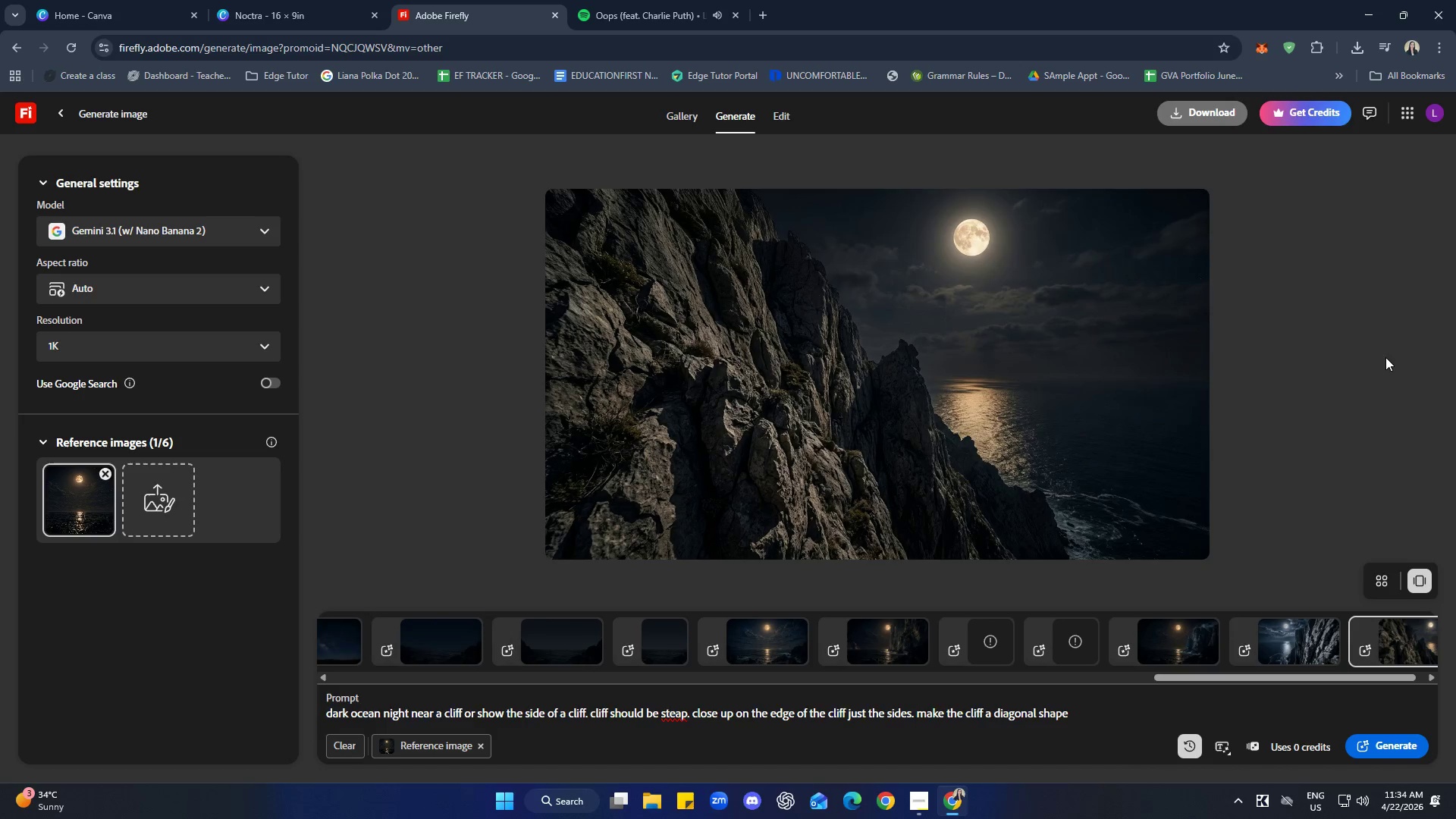 
left_click([1088, 715])
 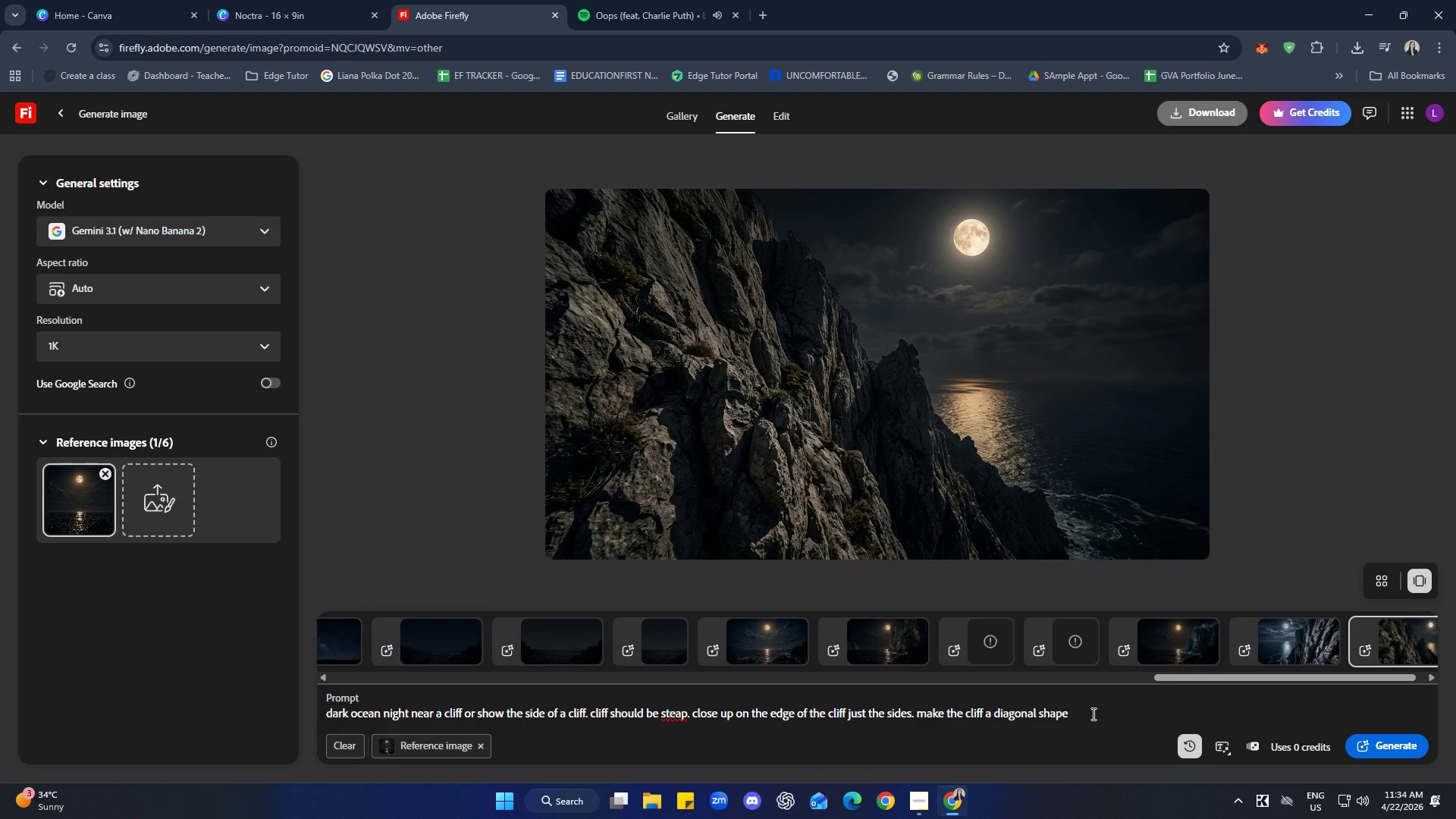 
type(. make)
key(Backspace)
key(Backspace)
key(Backspace)
key(Backspace)
type( ma)
key(Backspace)
key(Backspace)
key(Backspace)
type( make the clig)
key(Backspace)
type(ffs )
key(Backspace)
key(Backspace)
type( a little darker lilke in)
key(Backspace)
key(Backspace)
key(Backspace)
key(Backspace)
key(Backspace)
key(Backspace)
type(ke in the sdh)
key(Backspace)
key(Backspace)
type(hadoe)
key(Backspace)
type(ws.)
 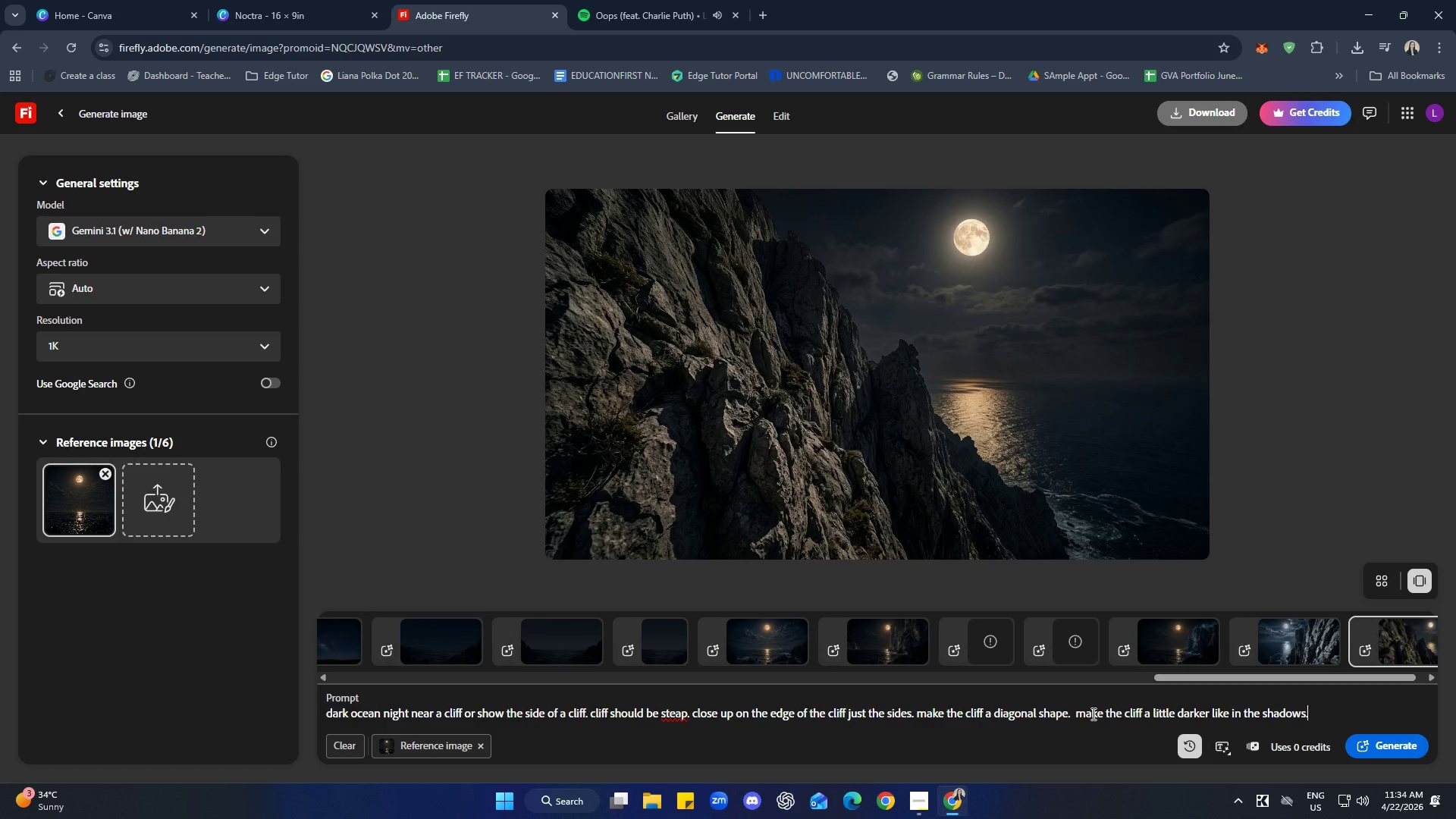 
key(Enter)
 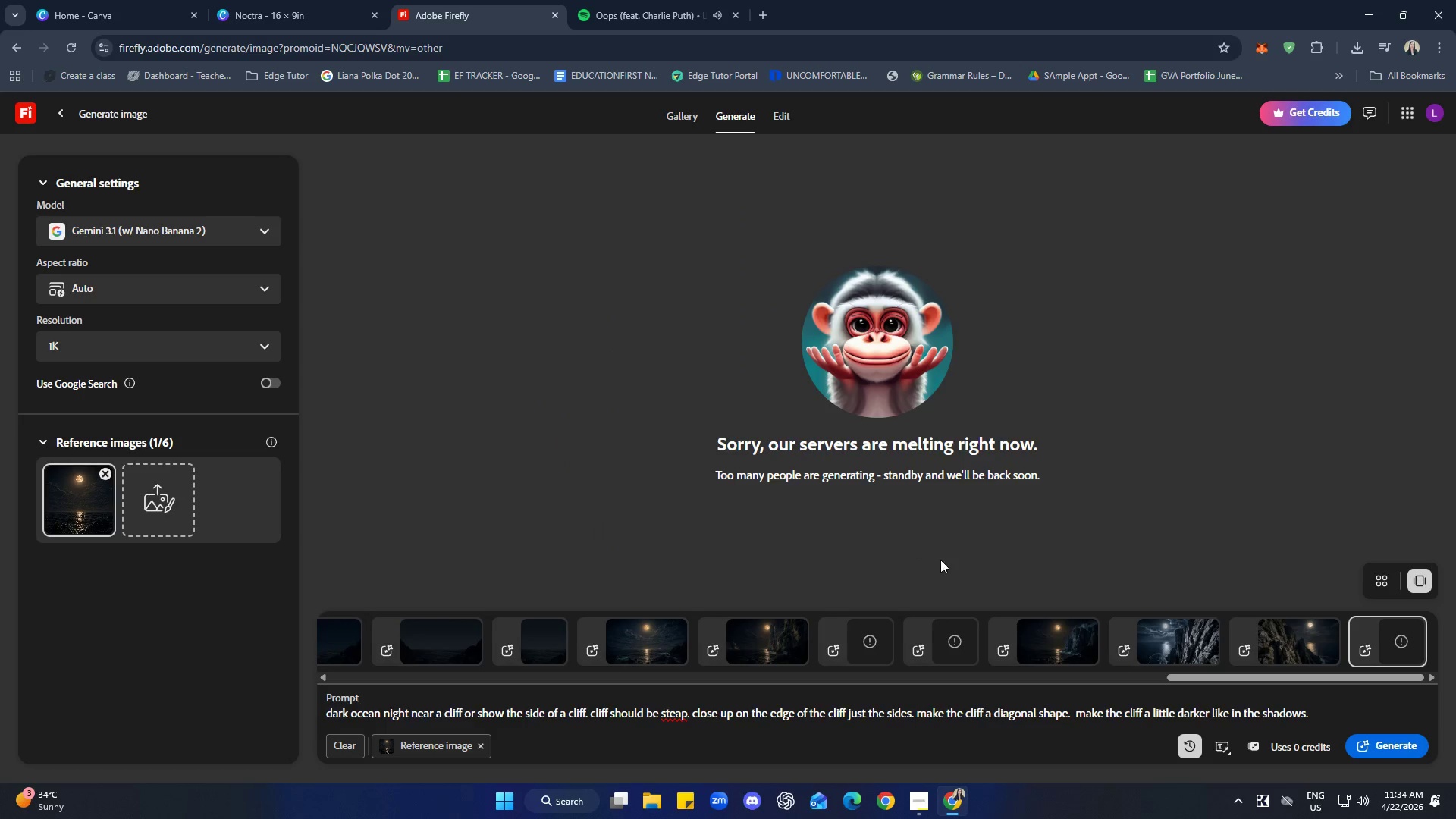 
wait(6.25)
 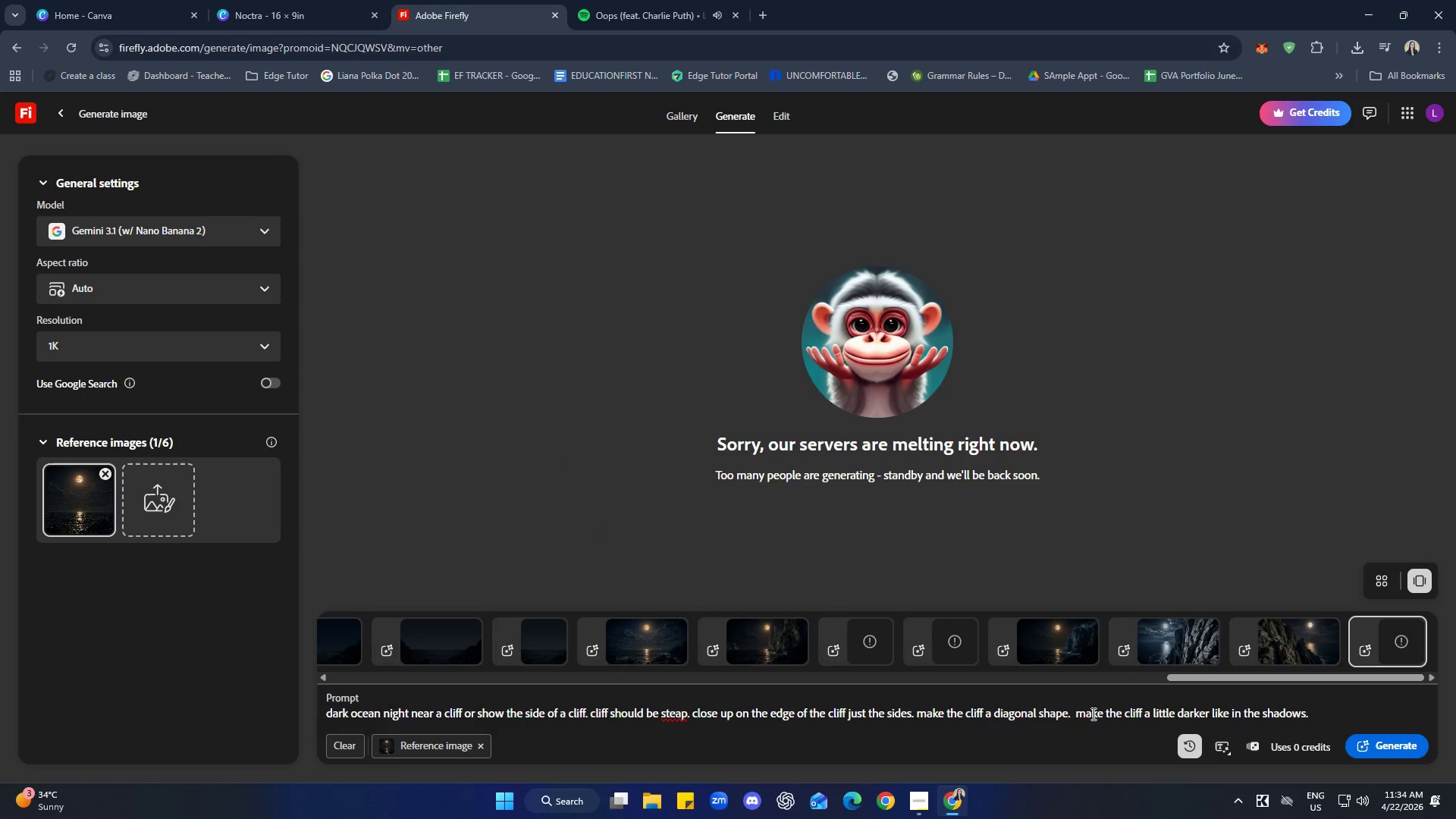 
left_click([71, 61])
 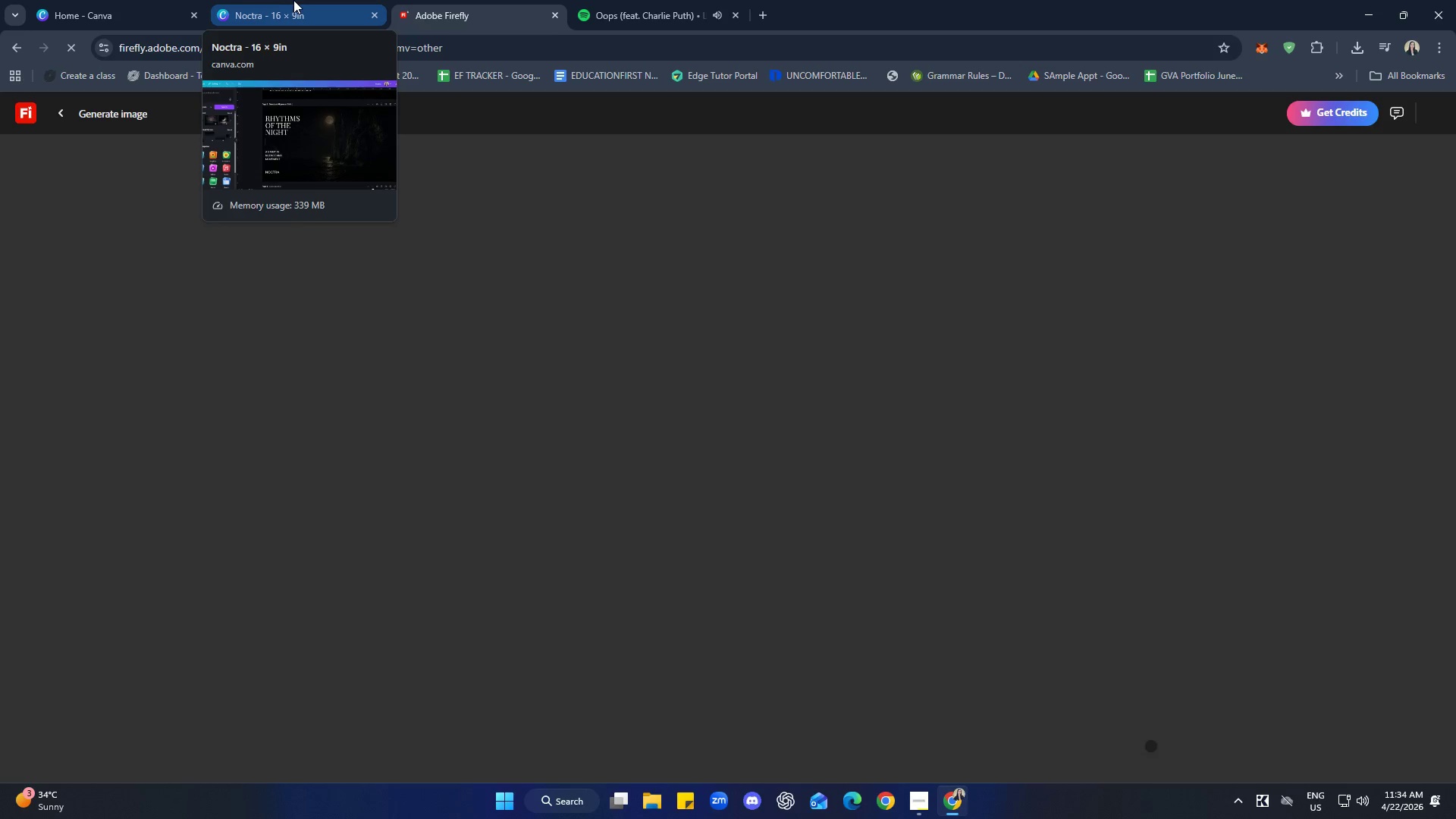 
left_click([296, 12])
 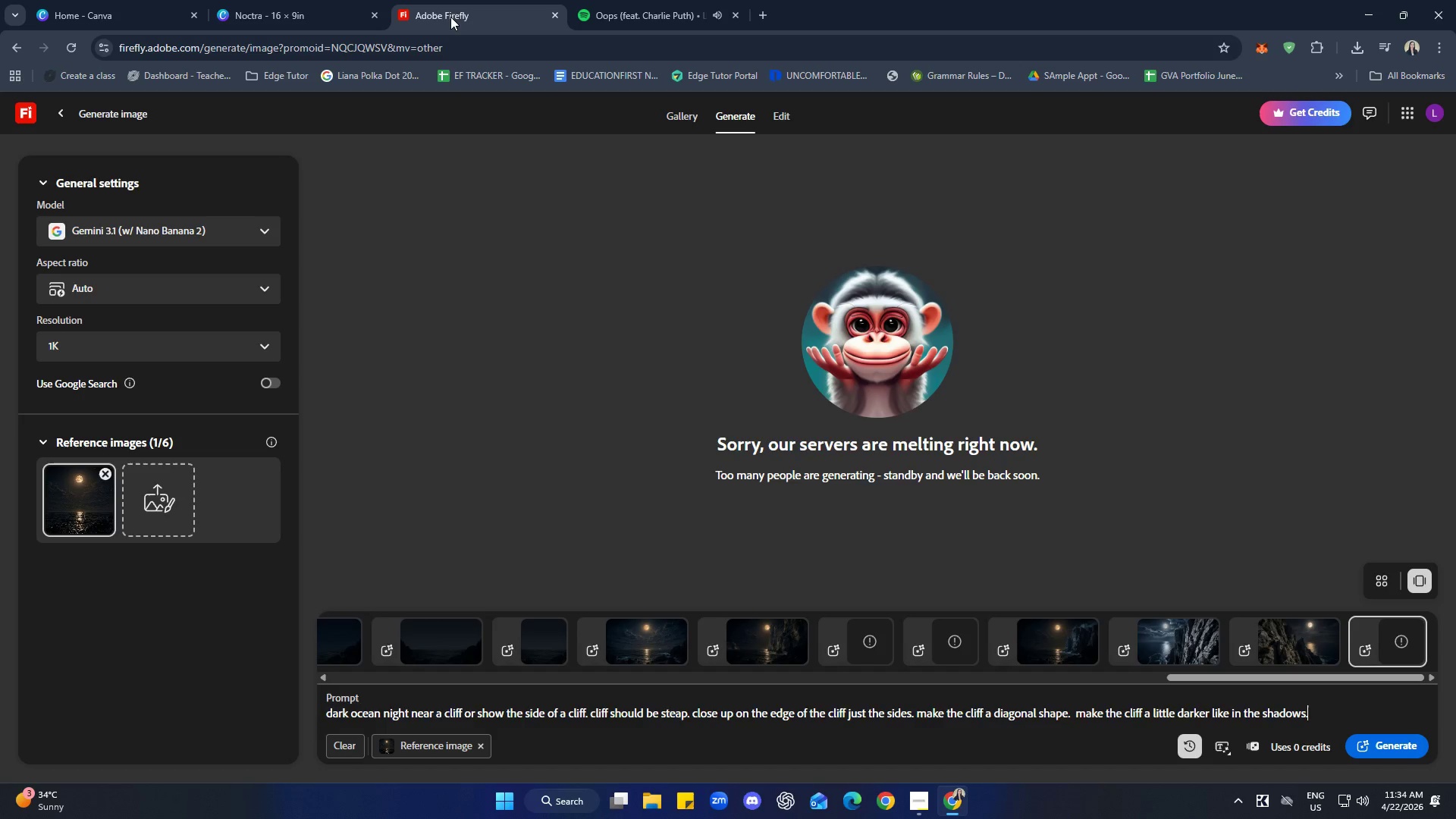 
wait(5.69)
 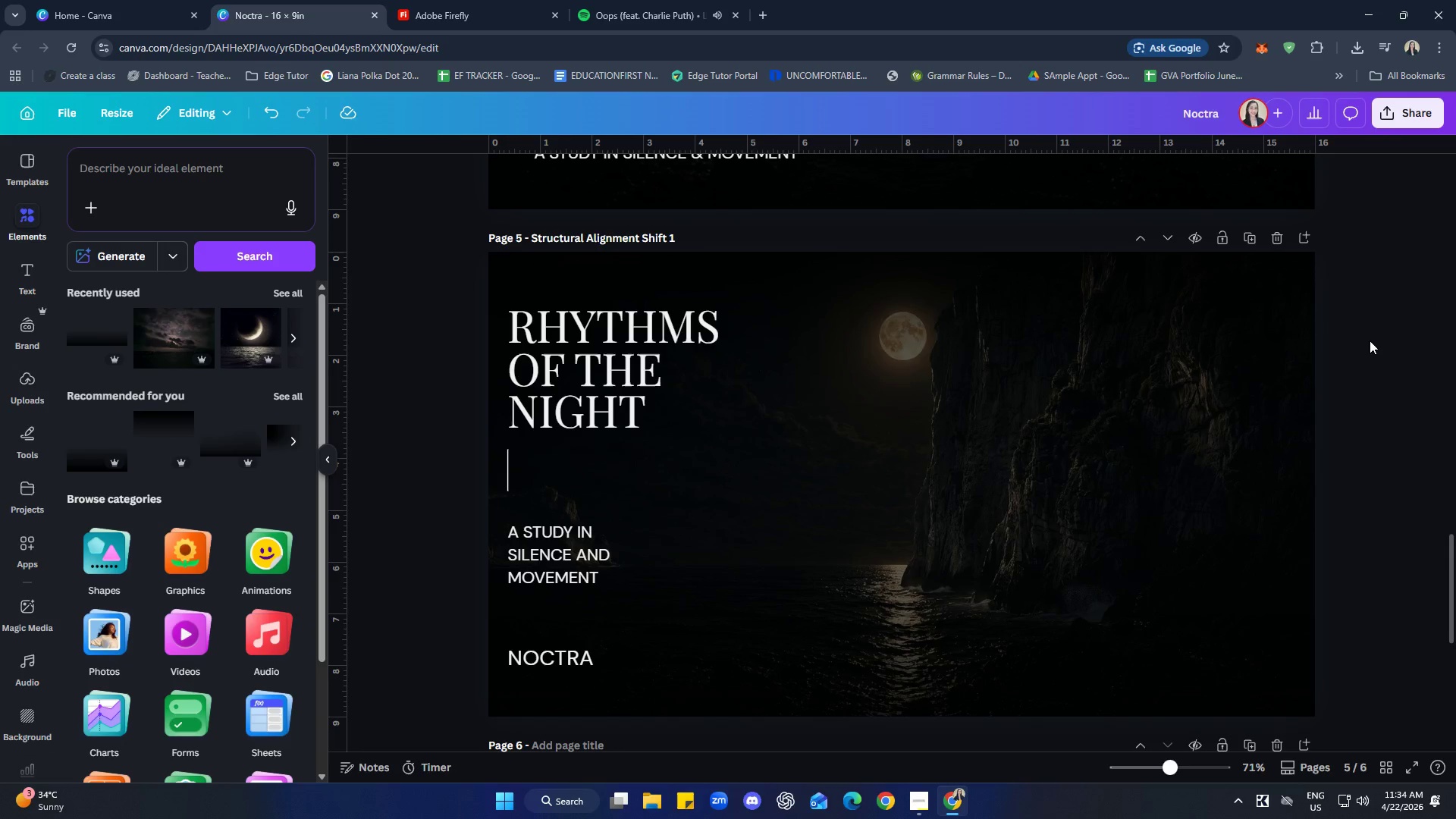 
left_click([1375, 745])
 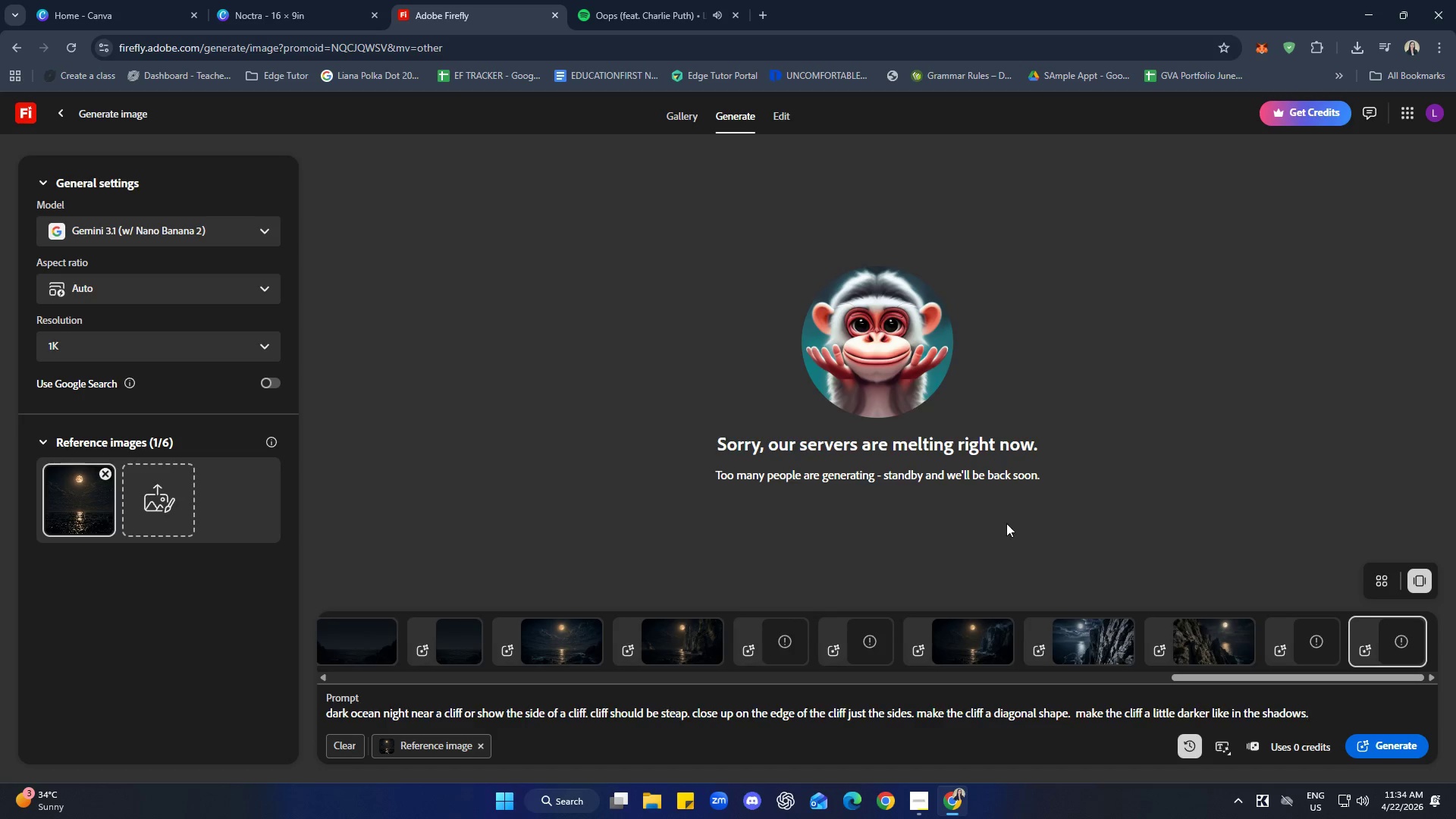 
left_click_drag(start_coordinate=[249, 0], to_coordinate=[256, 0])
 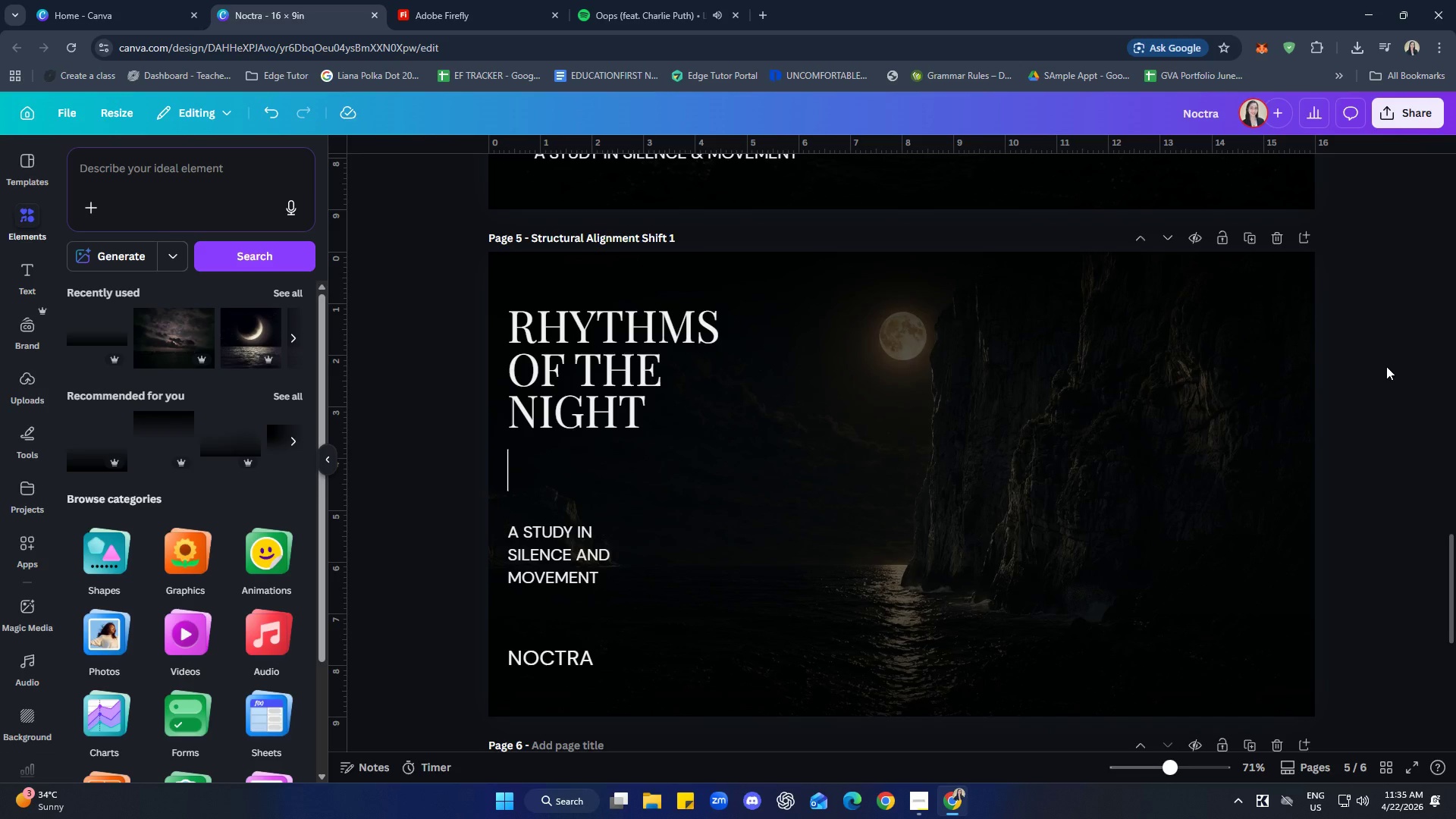 
wait(10.58)
 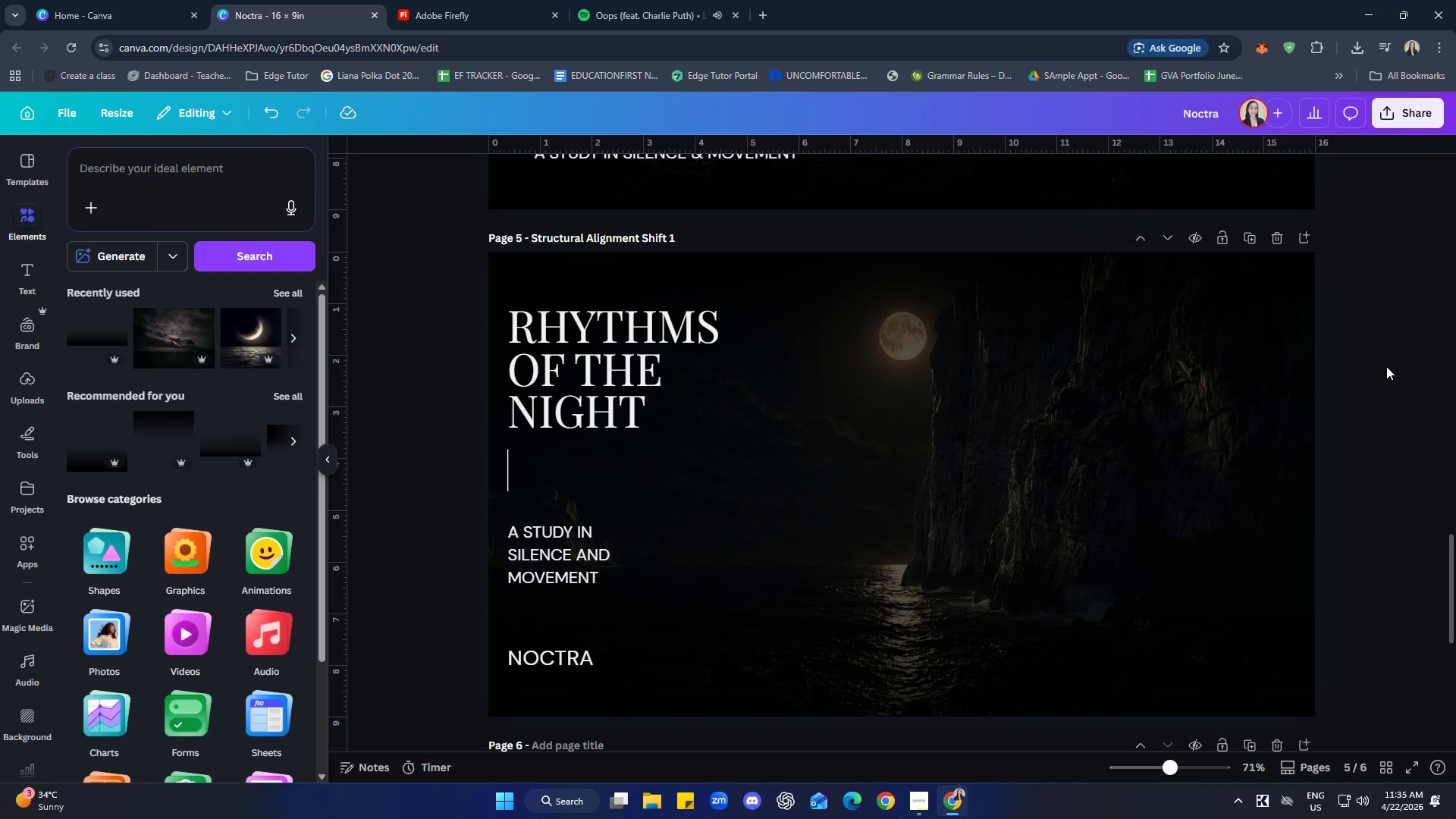 
scroll: coordinate [1441, 524], scroll_direction: up, amount: 13.0
 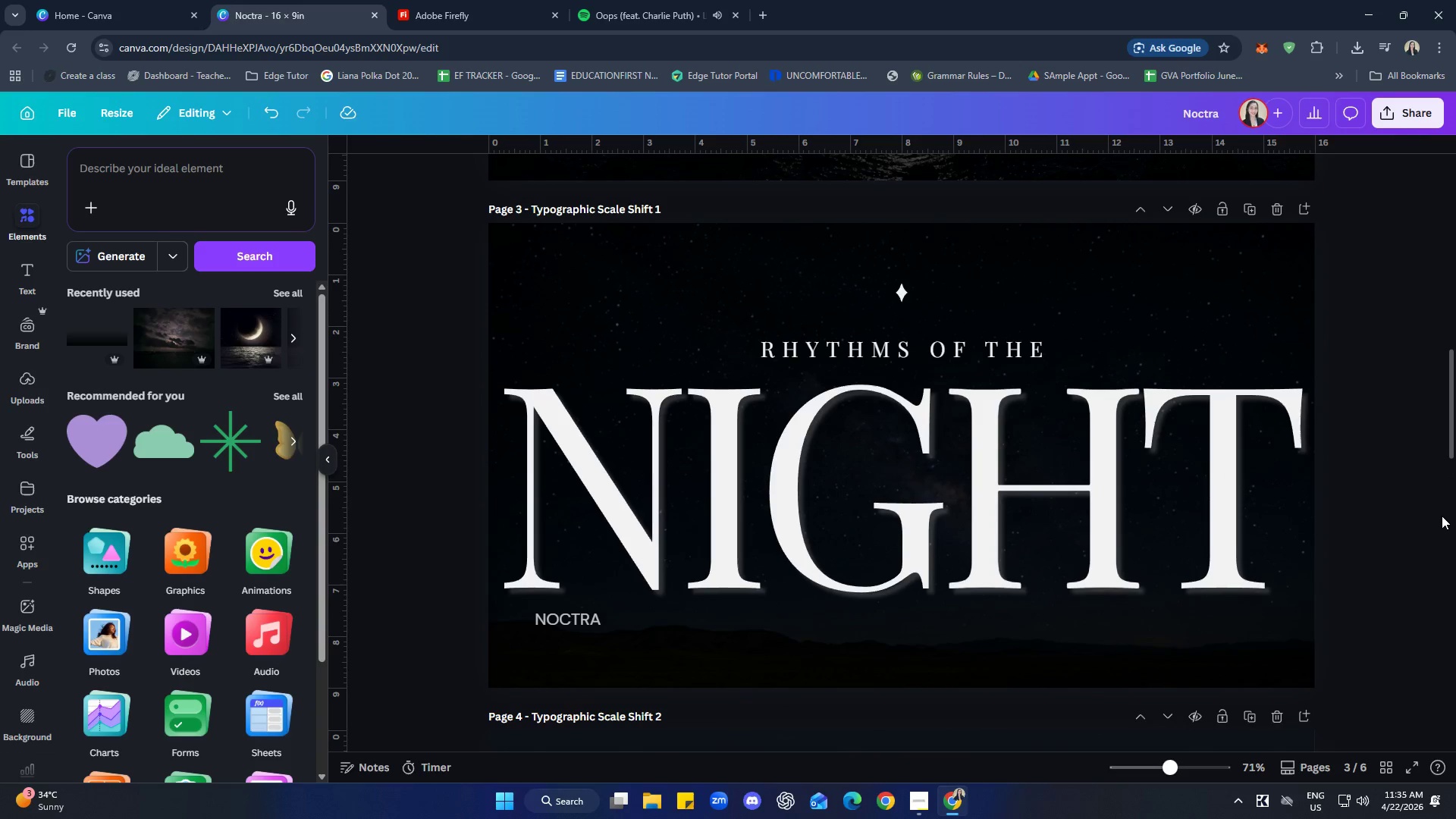 
scroll: coordinate [1442, 515], scroll_direction: down, amount: 3.0
 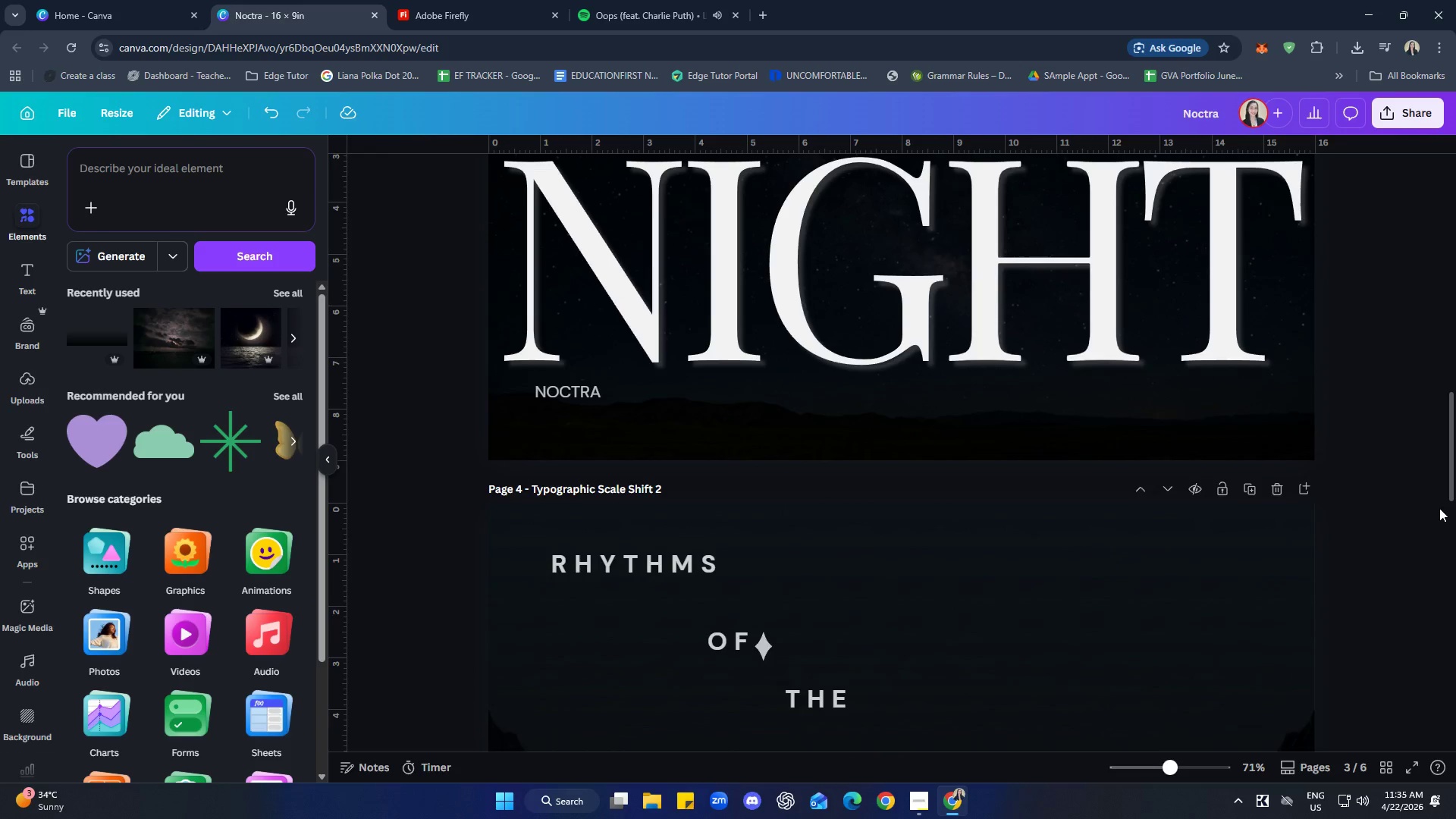 
scroll: coordinate [1439, 508], scroll_direction: up, amount: 9.0
 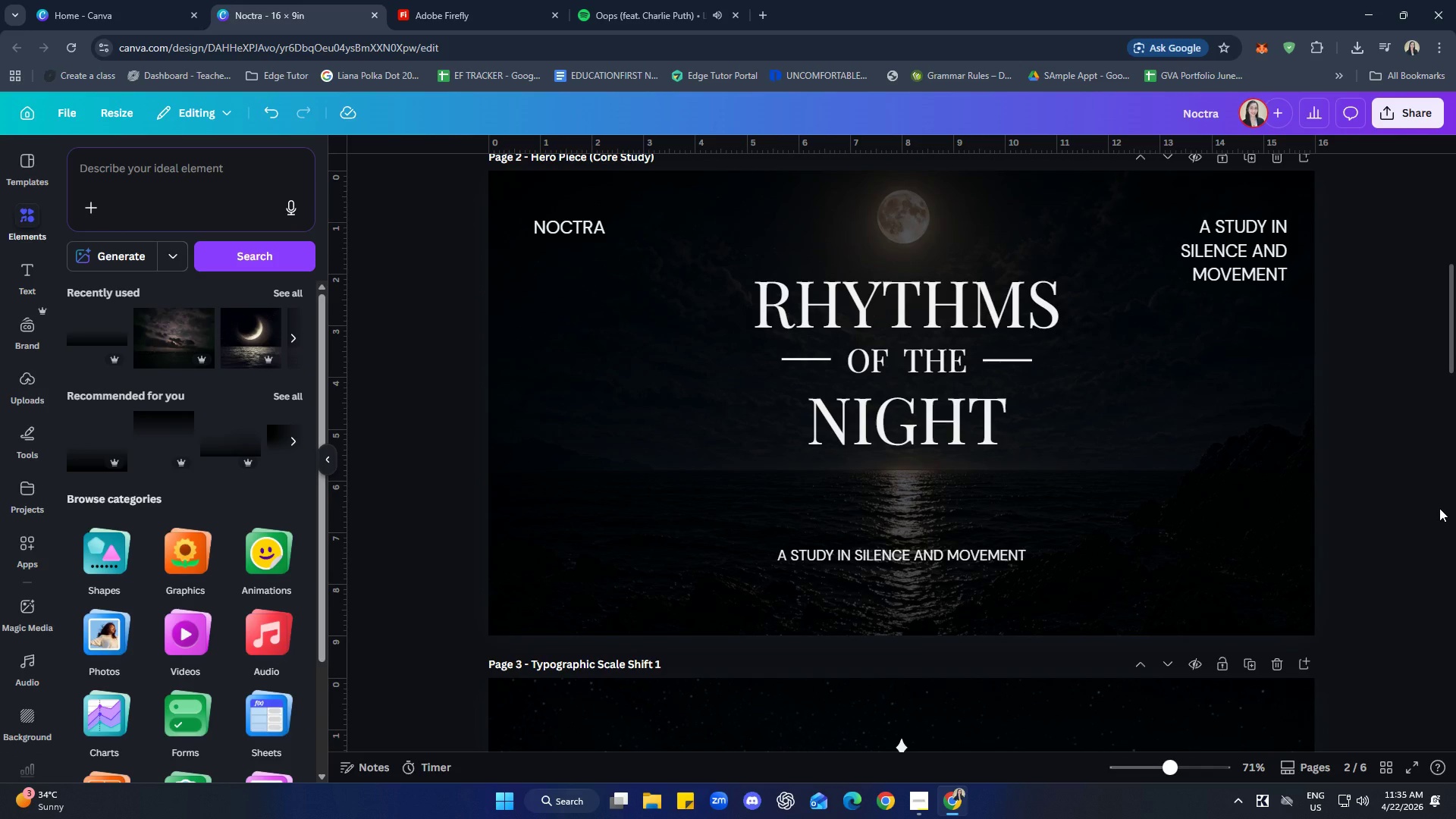 
scroll: coordinate [1439, 508], scroll_direction: down, amount: 14.0
 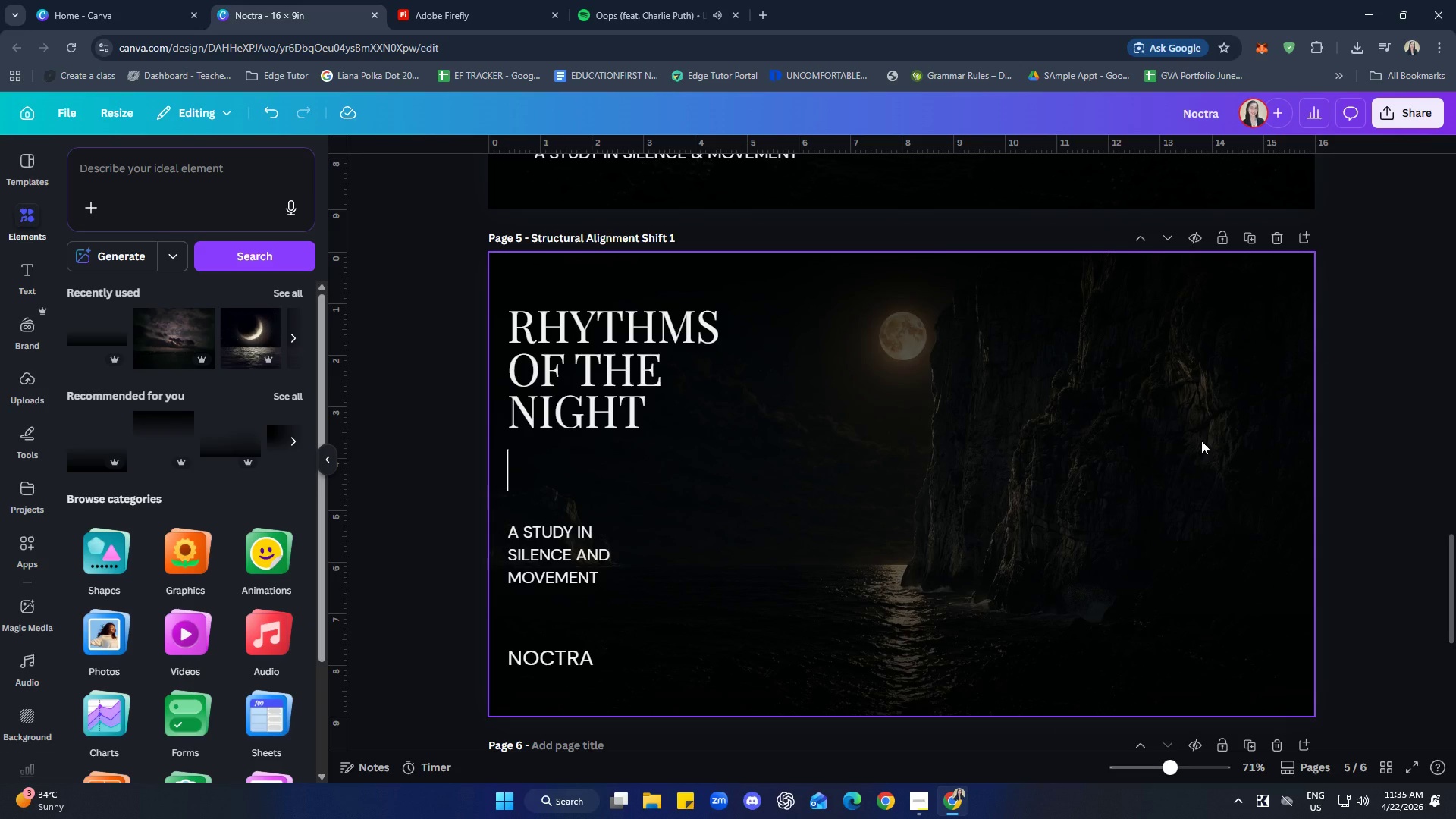 
wait(14.56)
 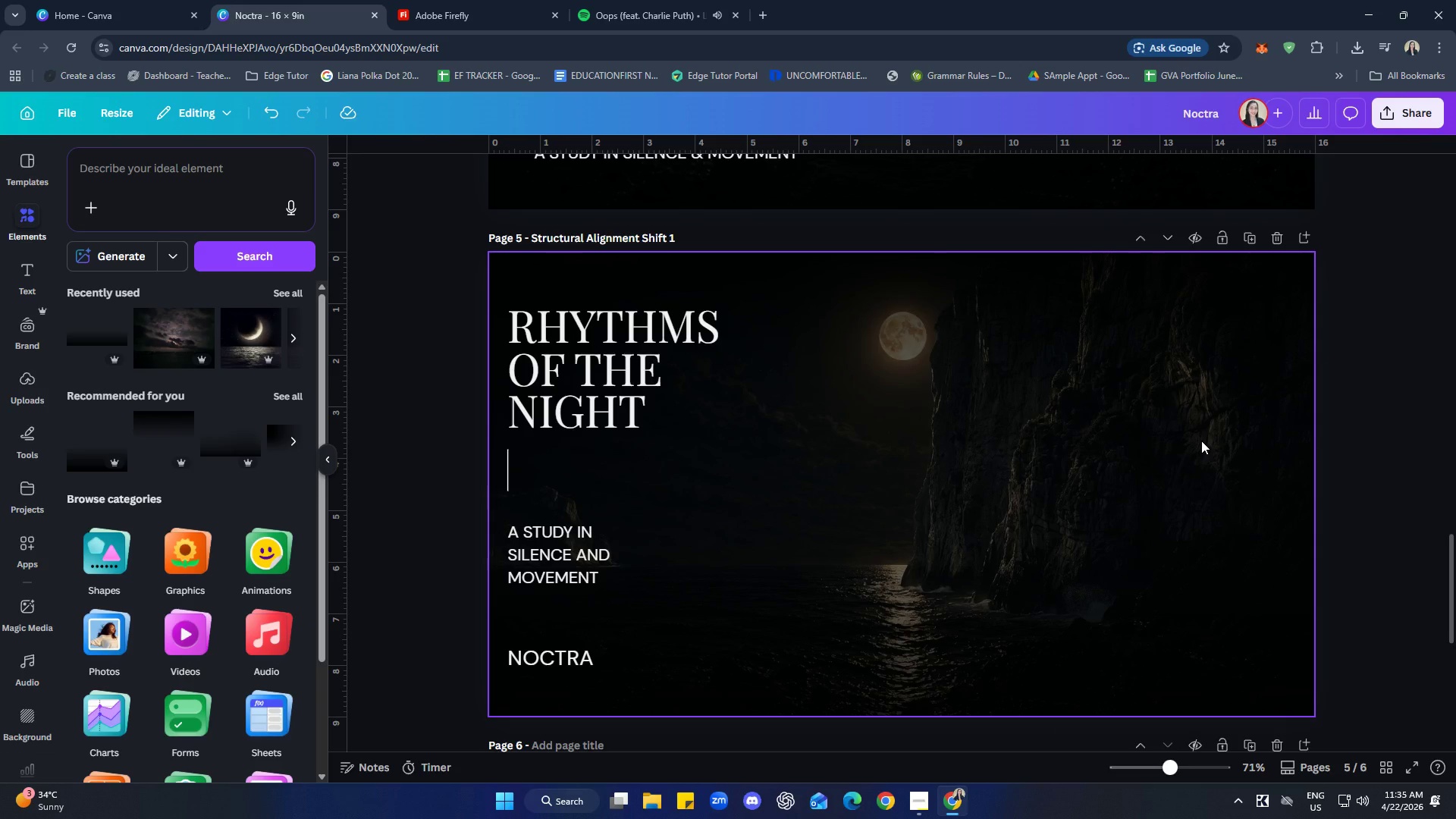 
left_click([648, 337])
 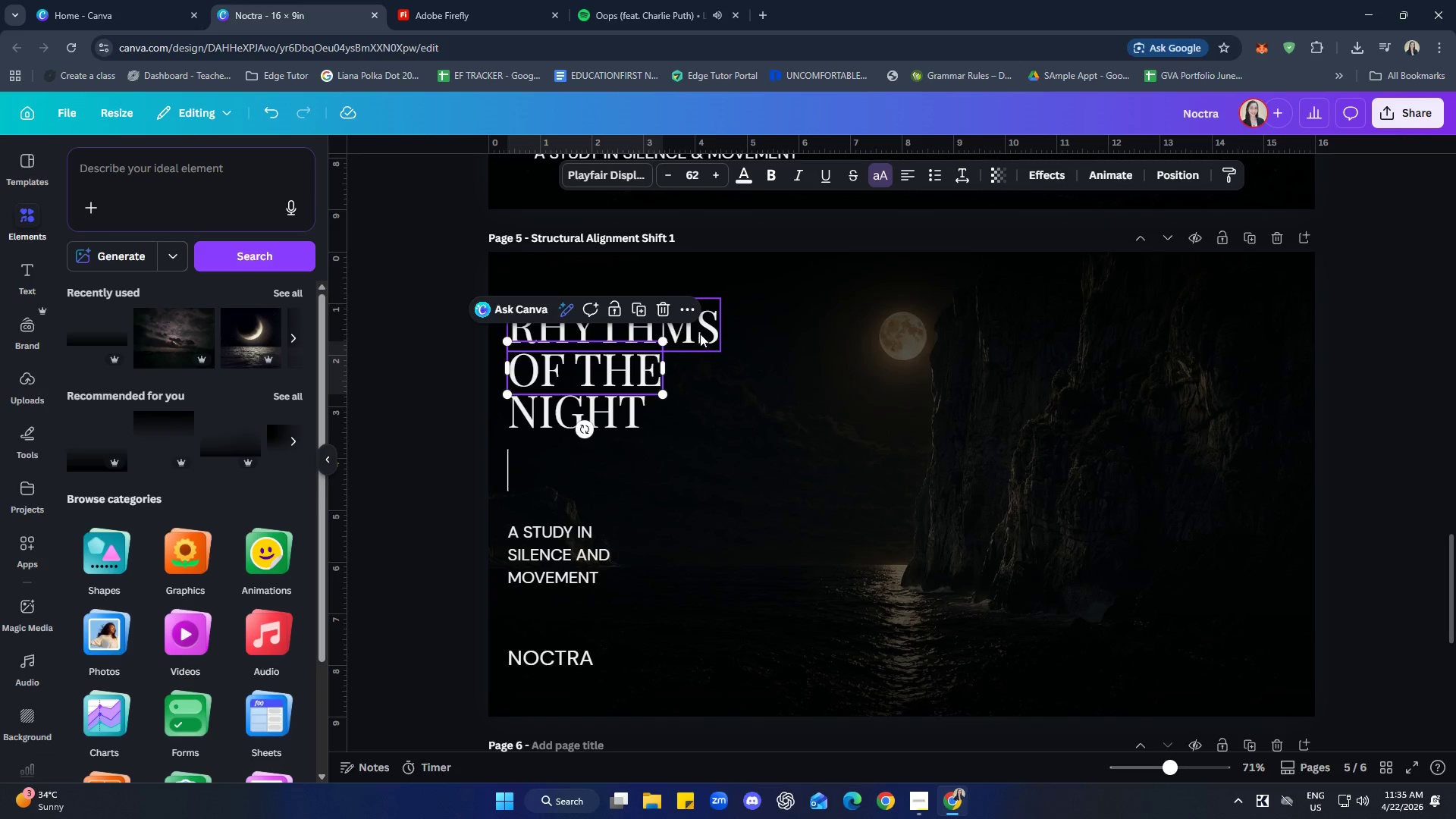 
left_click([697, 331])
 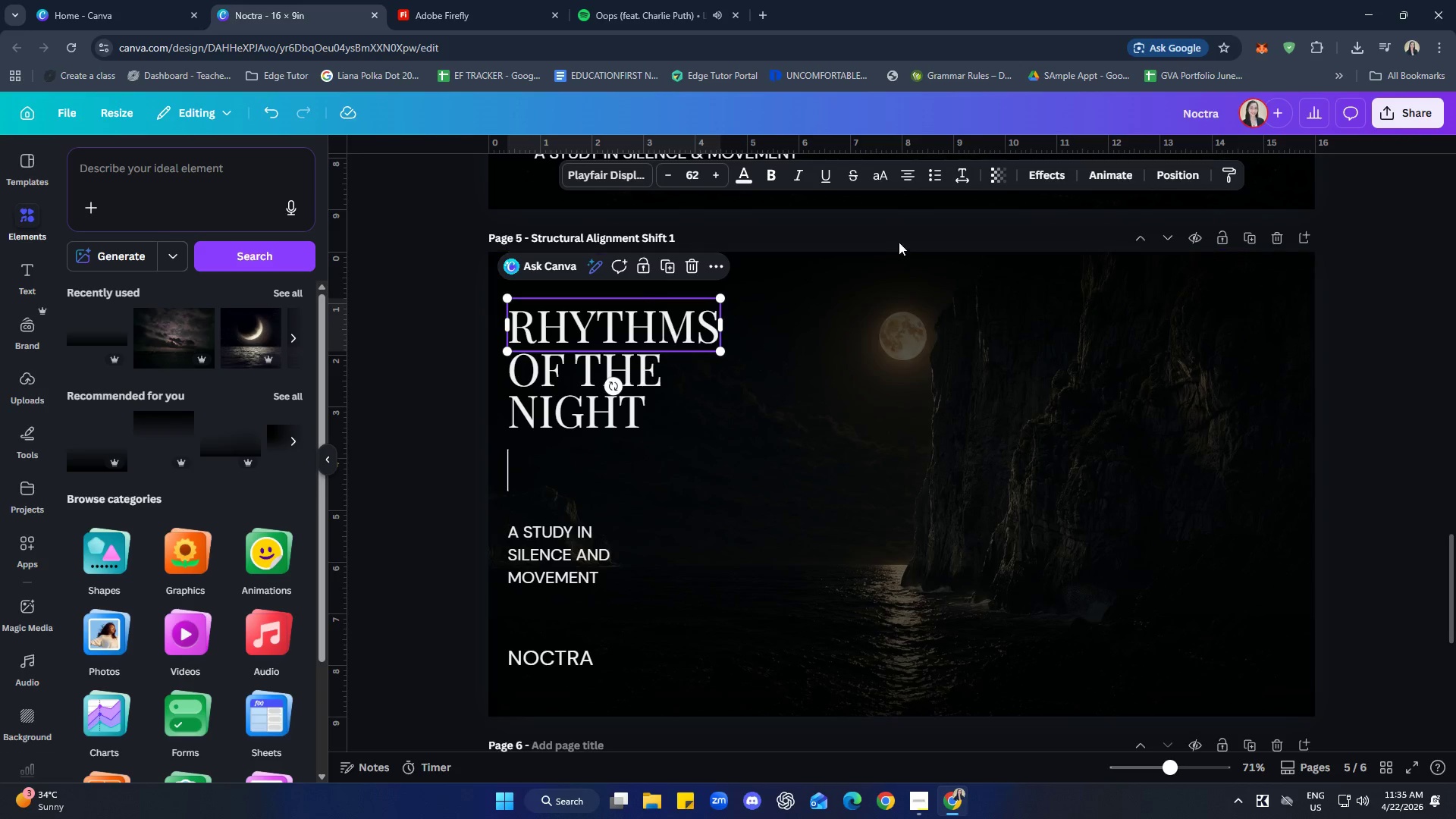 
left_click([883, 179])
 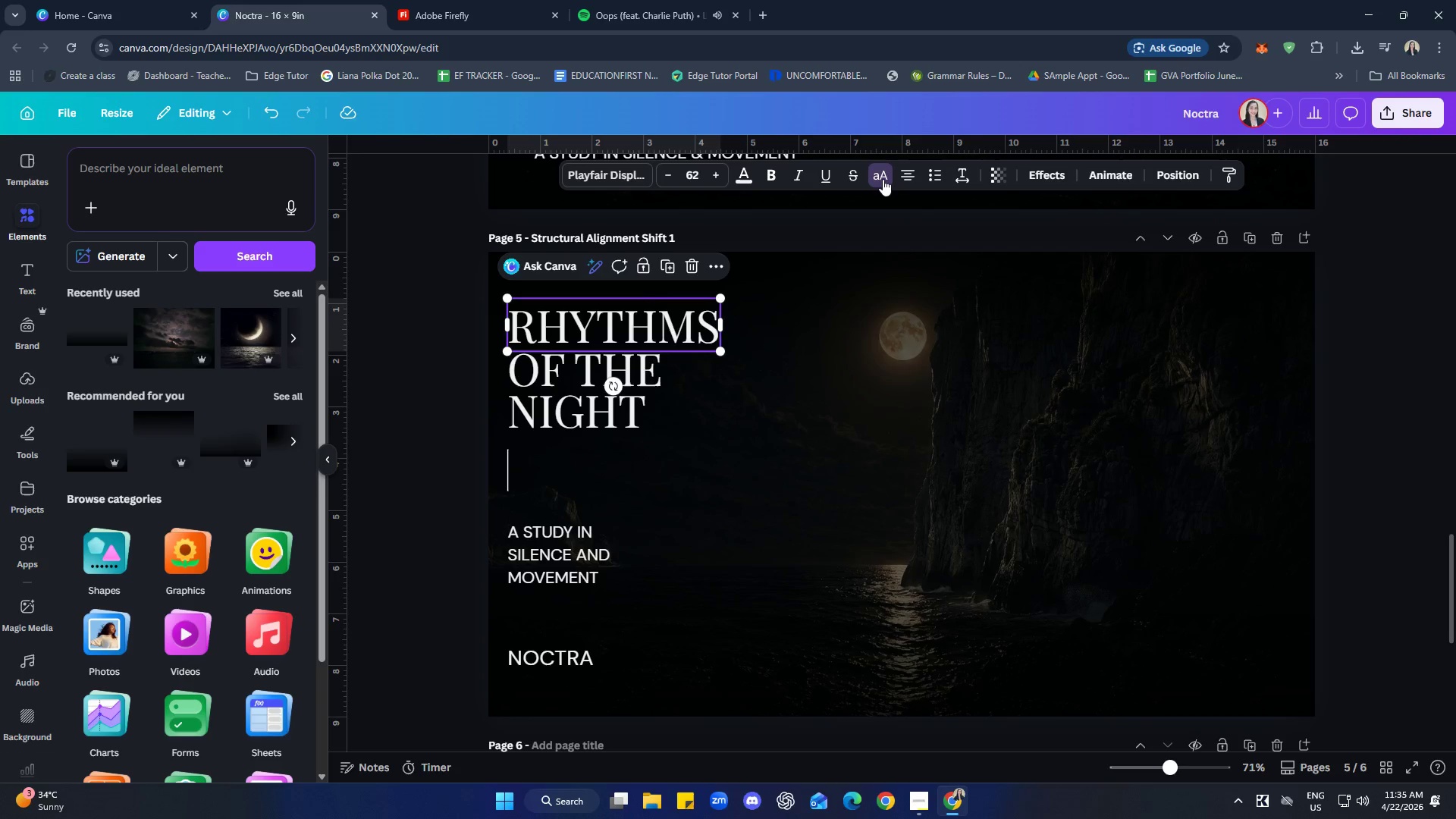 
left_click([883, 178])
 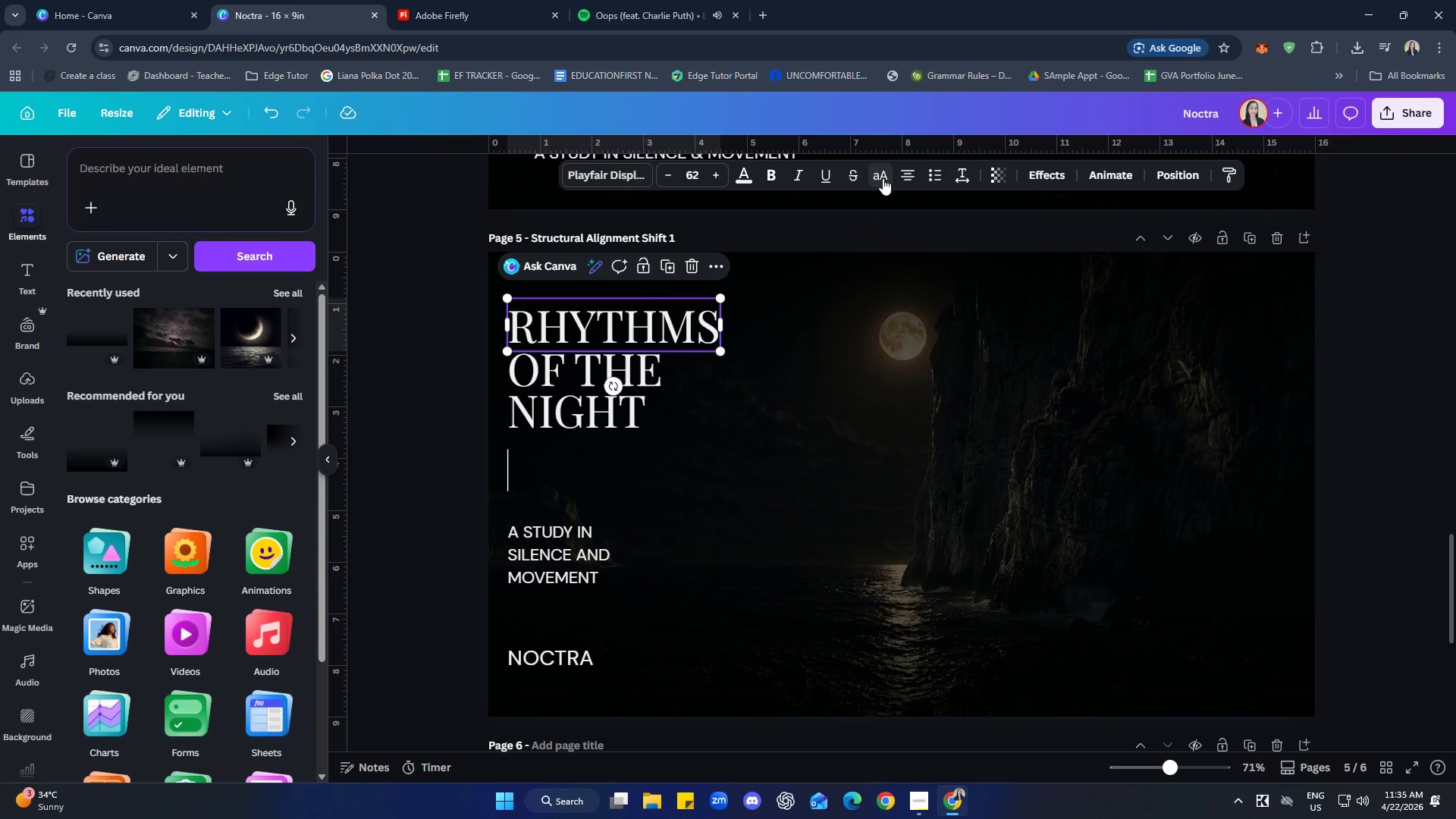 
left_click([883, 178])
 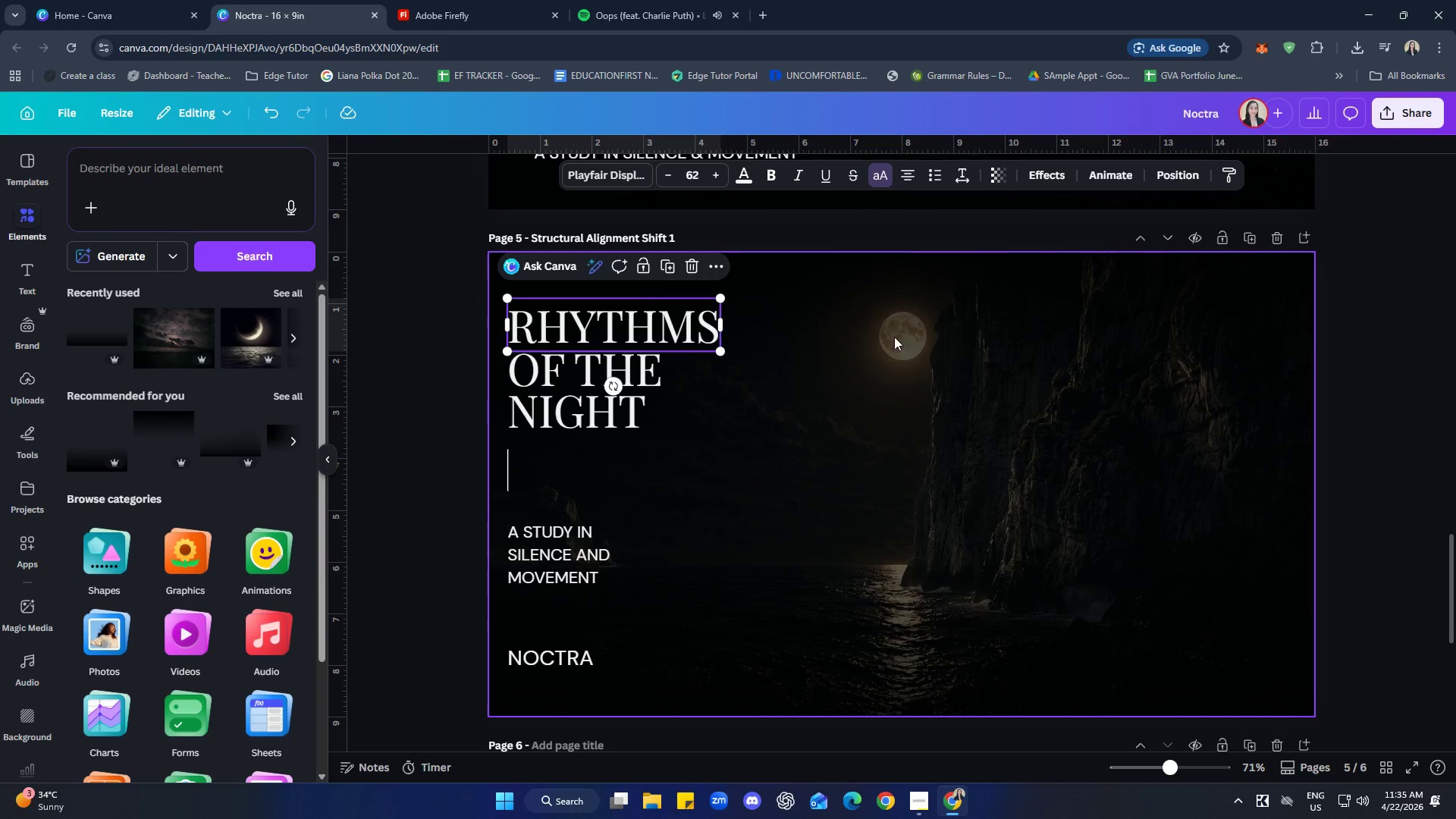 
left_click([824, 378])
 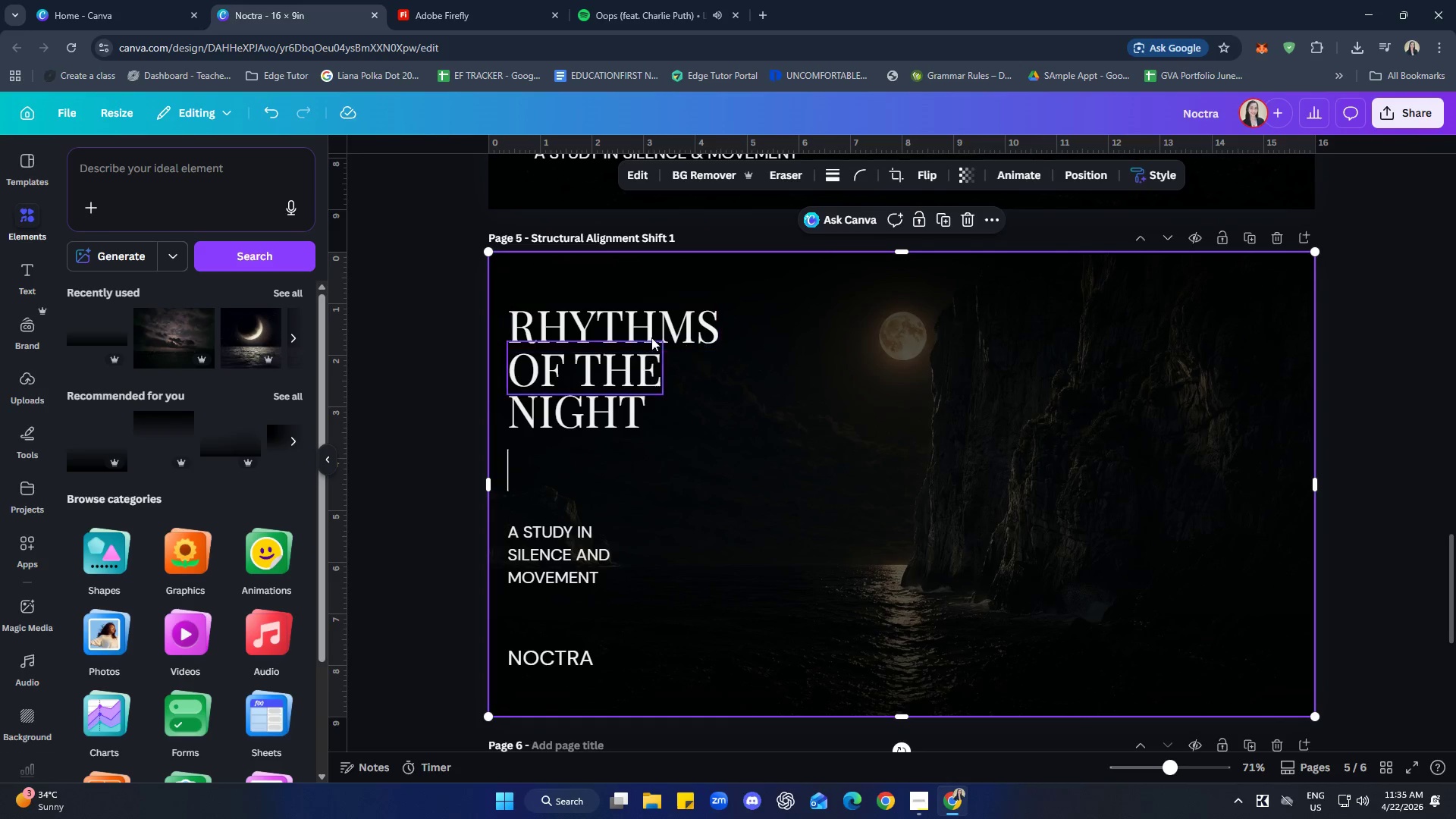 
left_click([645, 337])
 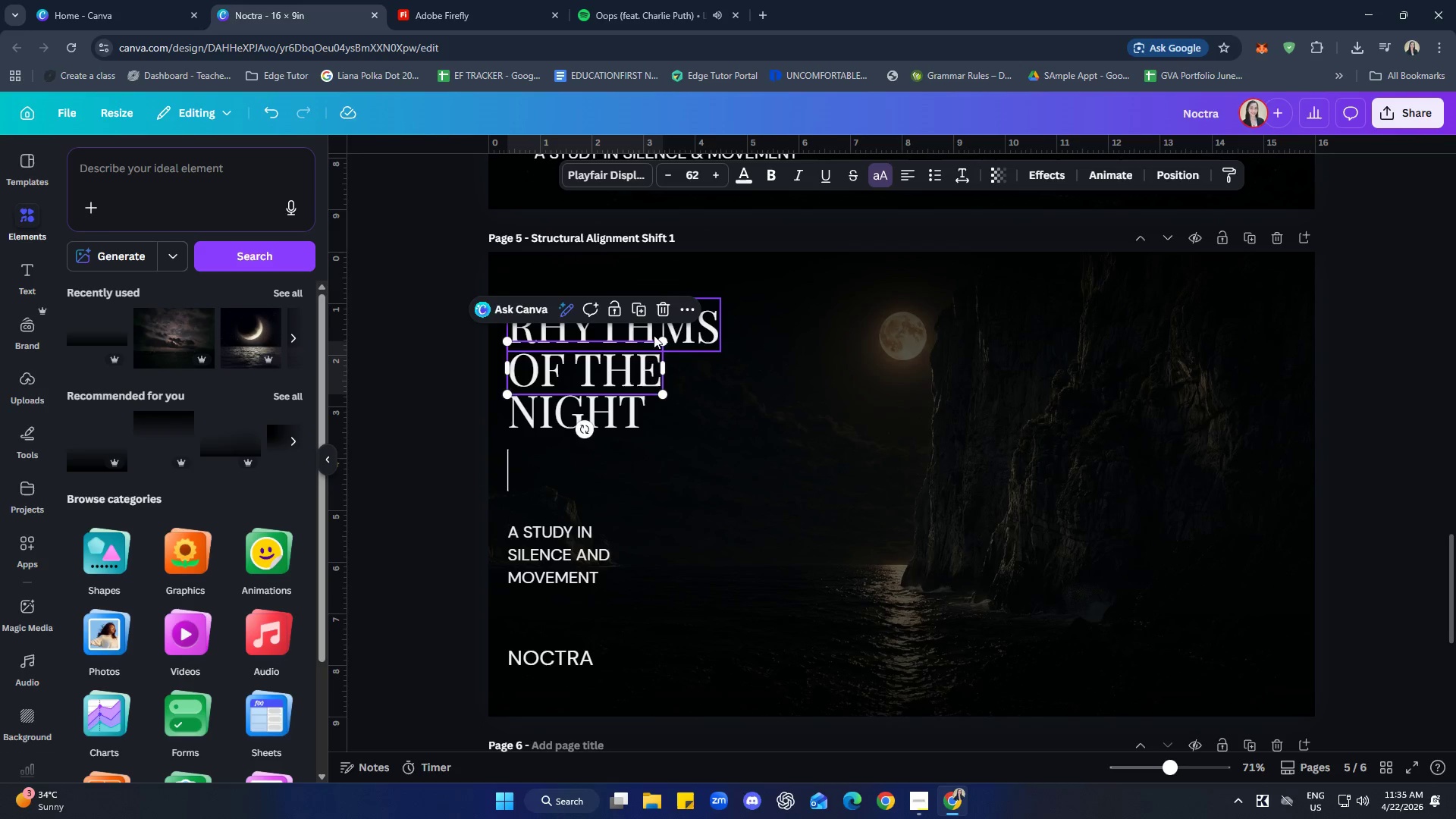 
left_click([693, 329])
 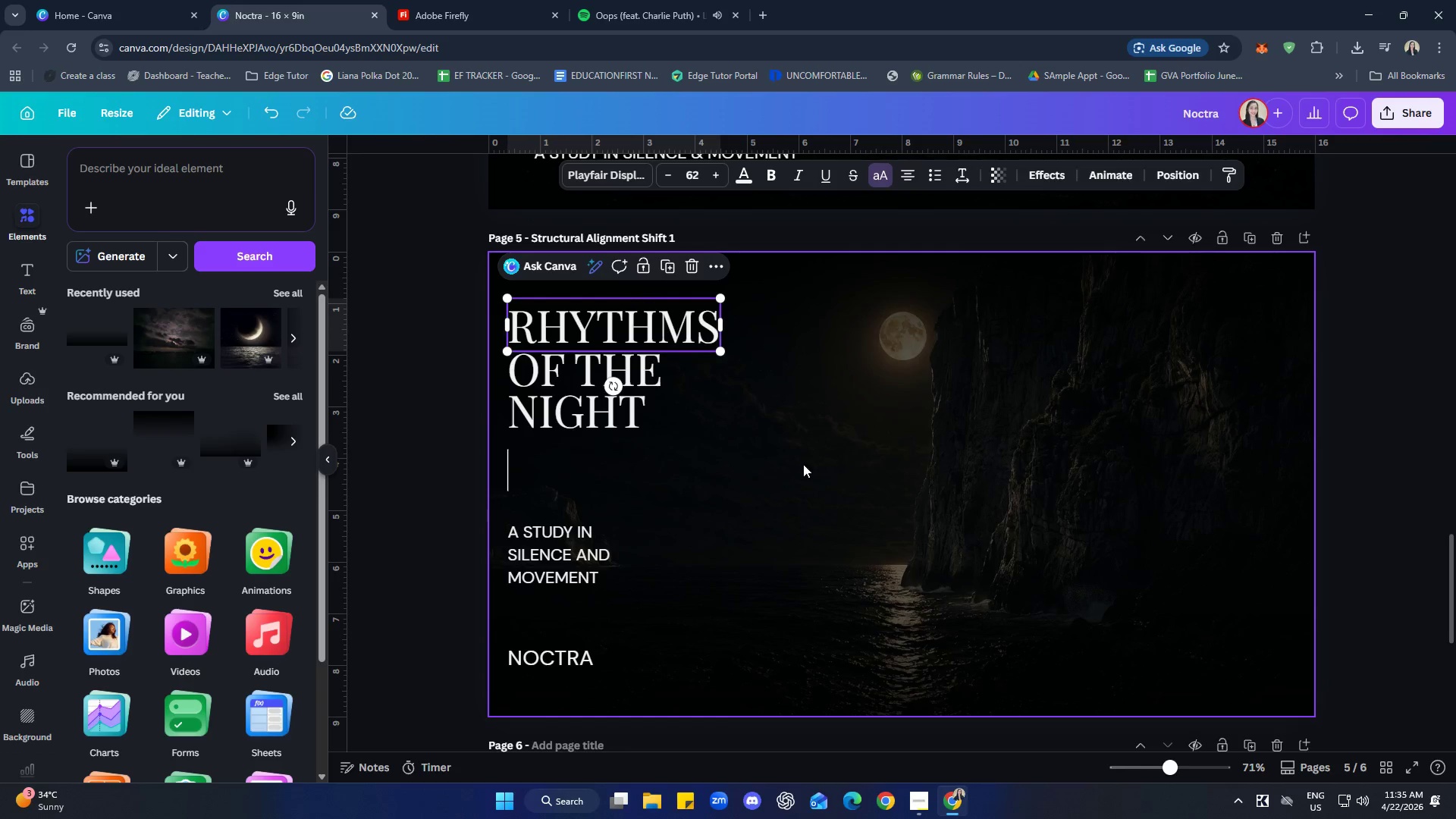 
double_click([655, 329])
 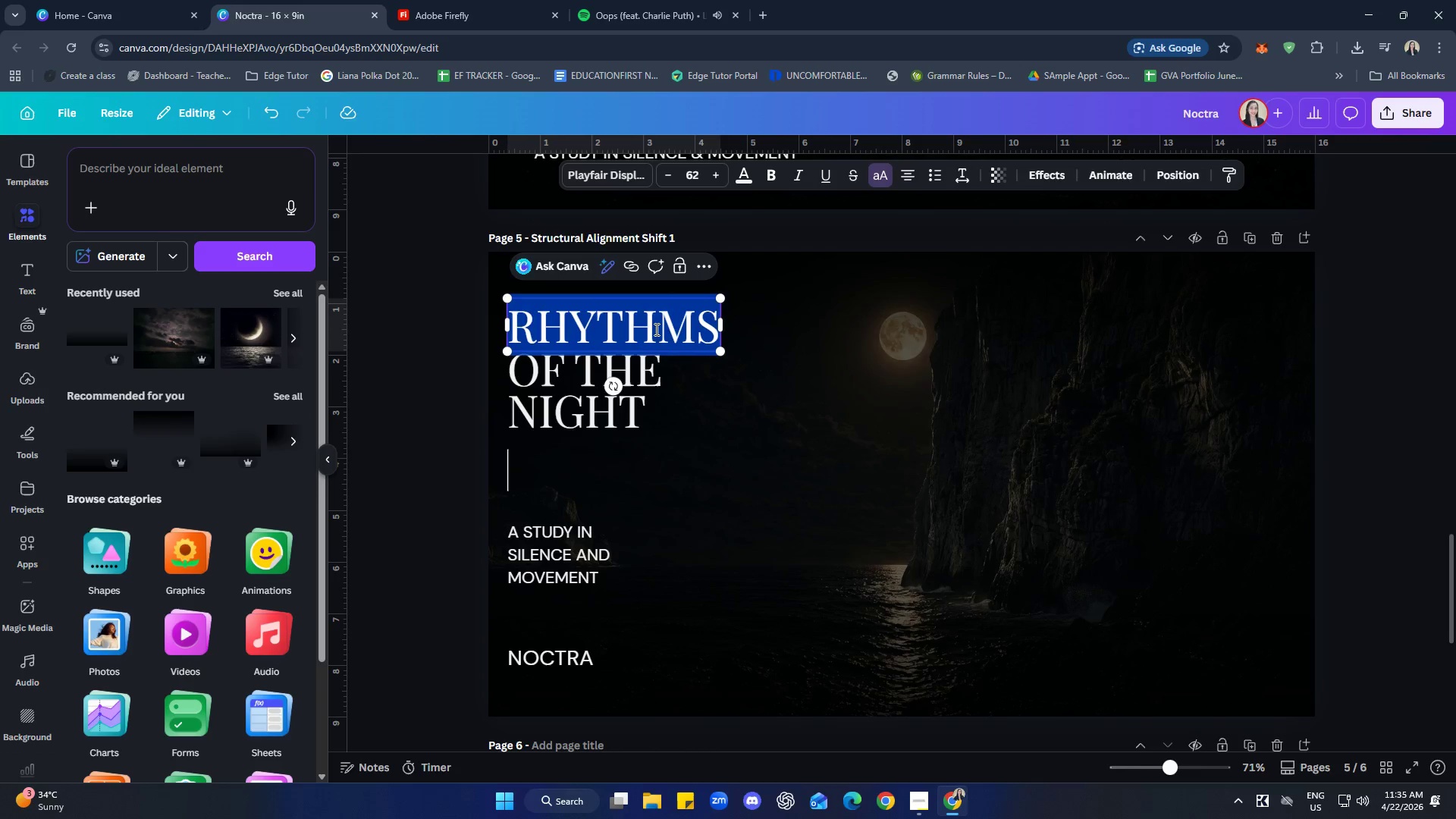 
triple_click([655, 329])
 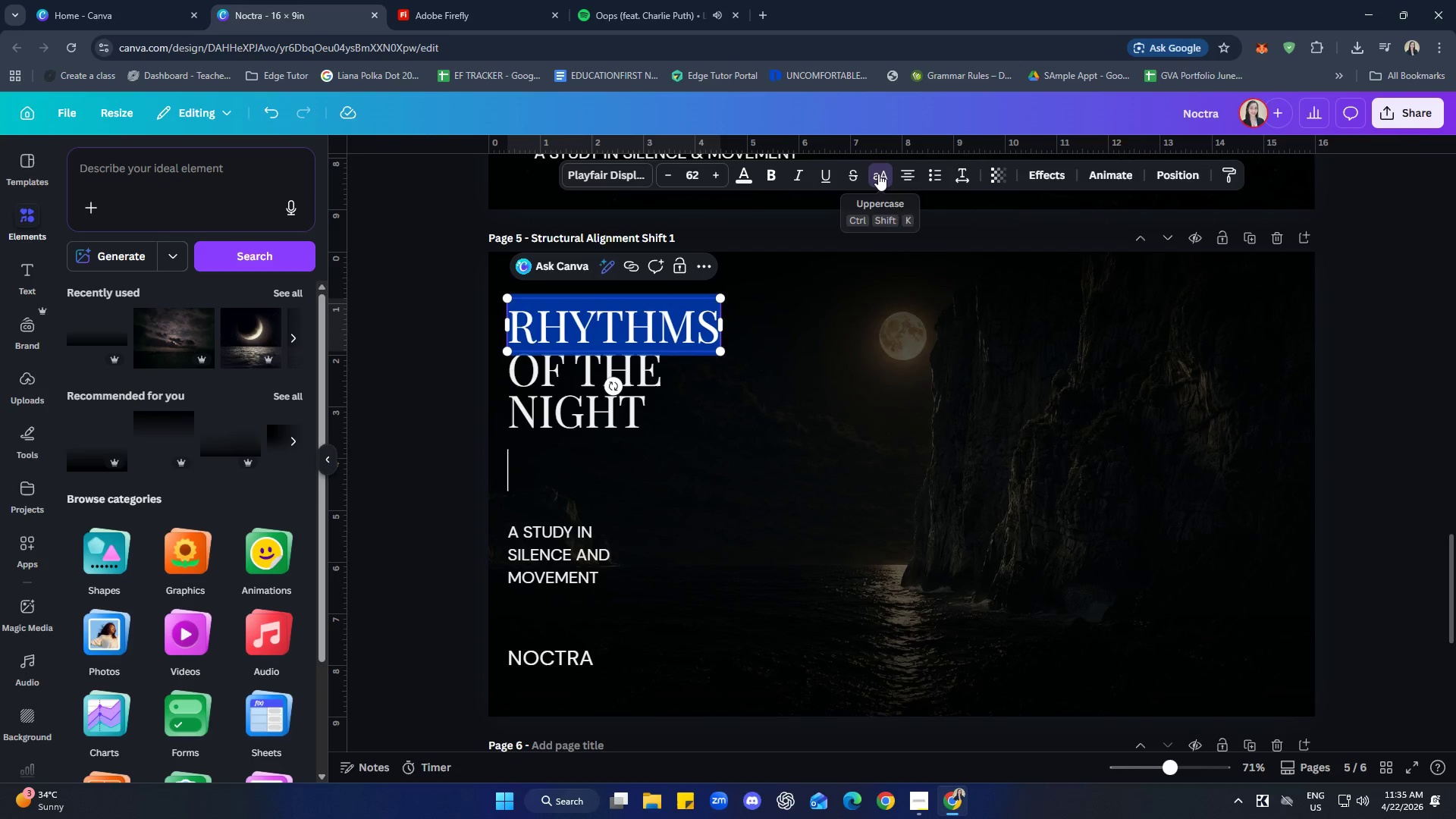 
double_click([878, 174])
 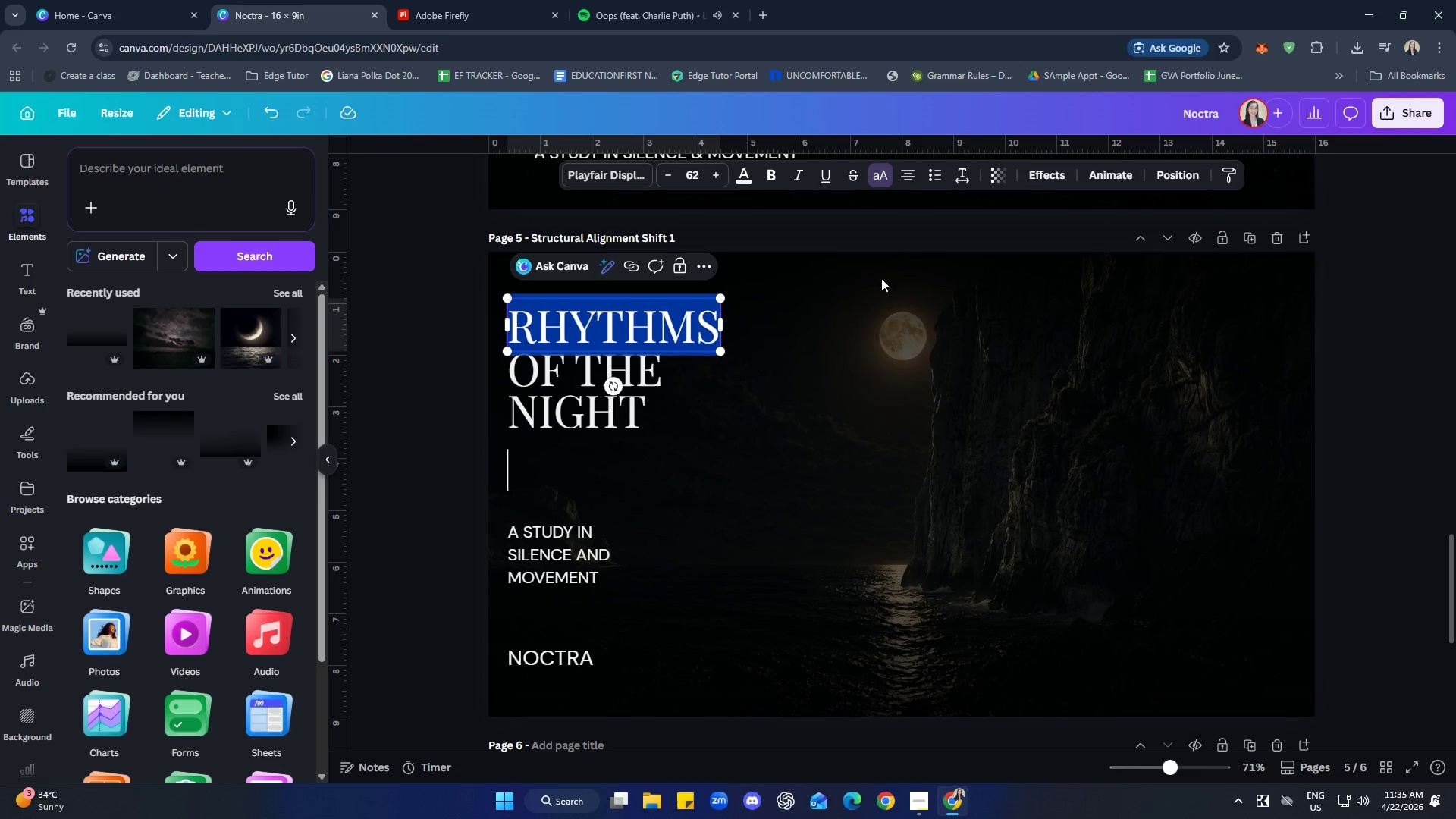 
left_click([783, 431])
 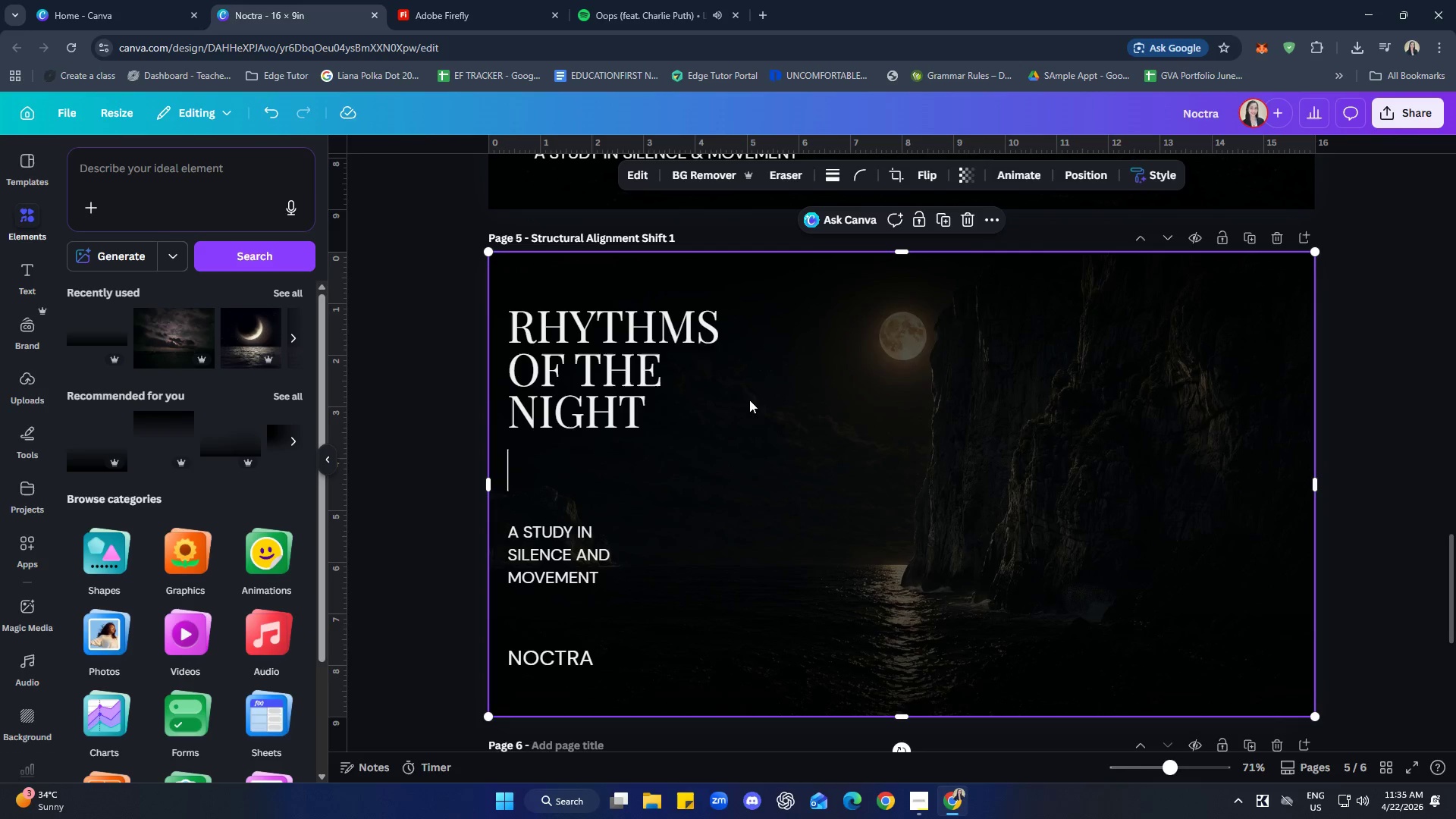 
left_click([661, 332])
 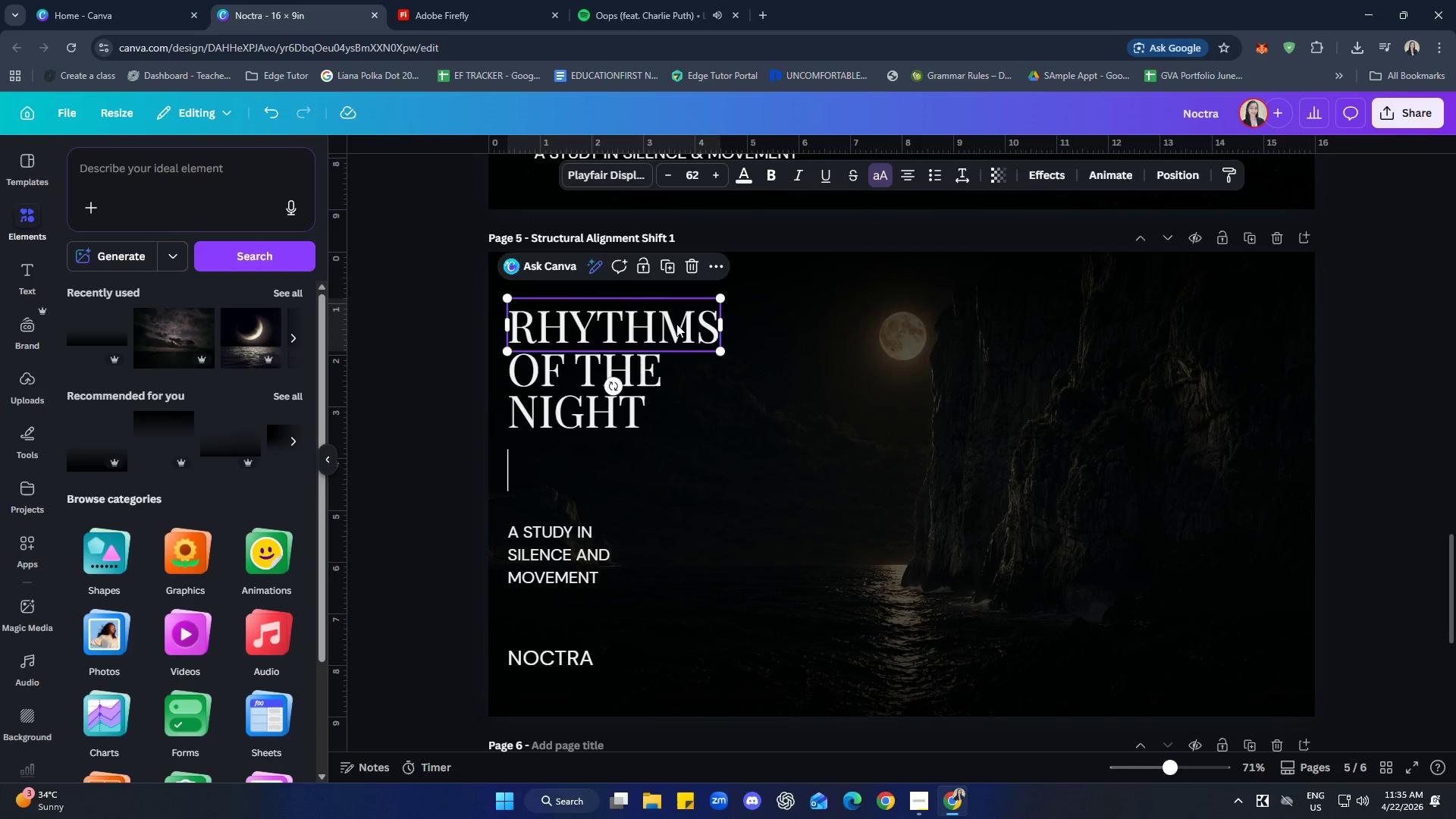 
left_click([677, 323])
 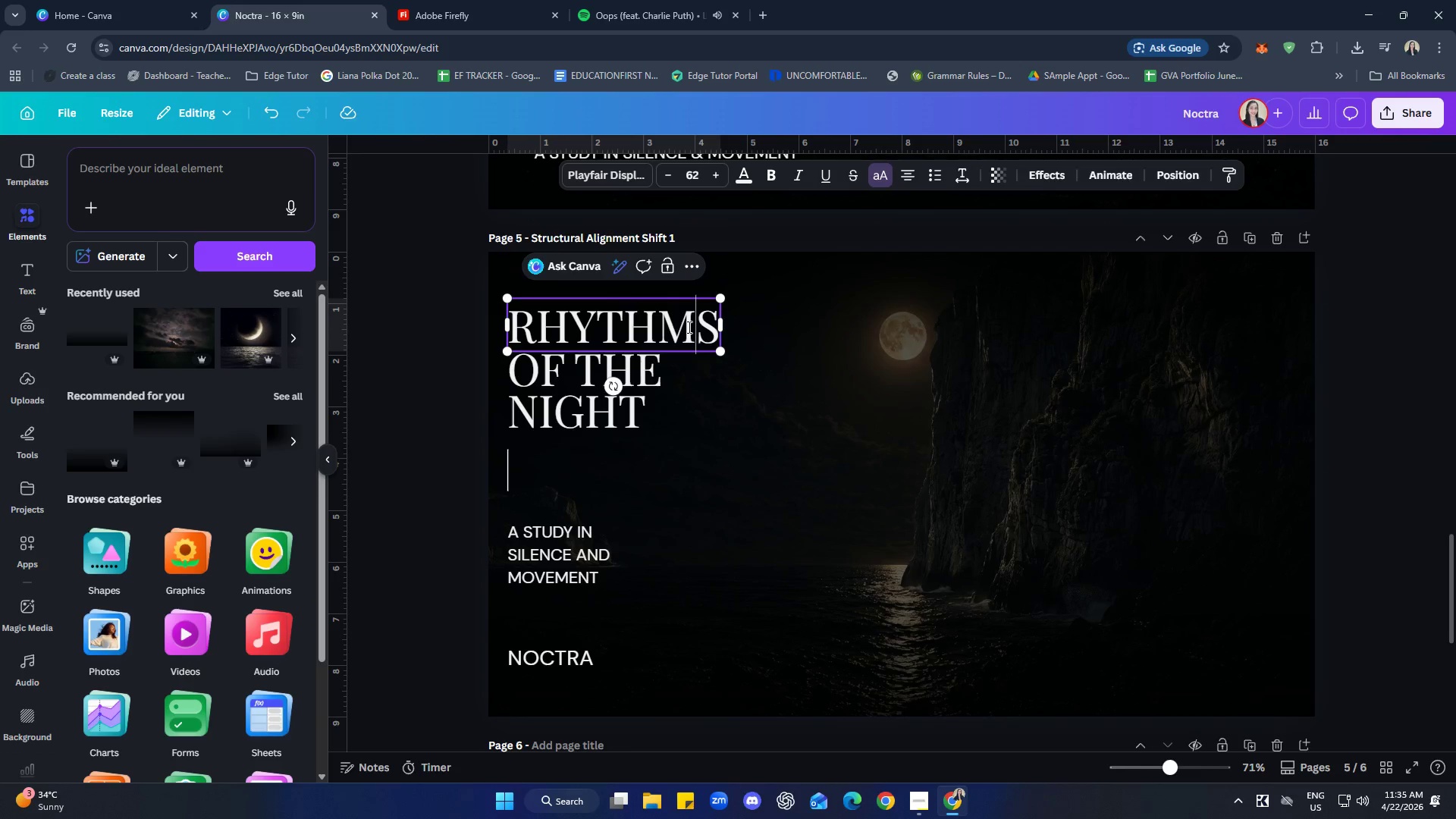 
key(ArrowRight)
 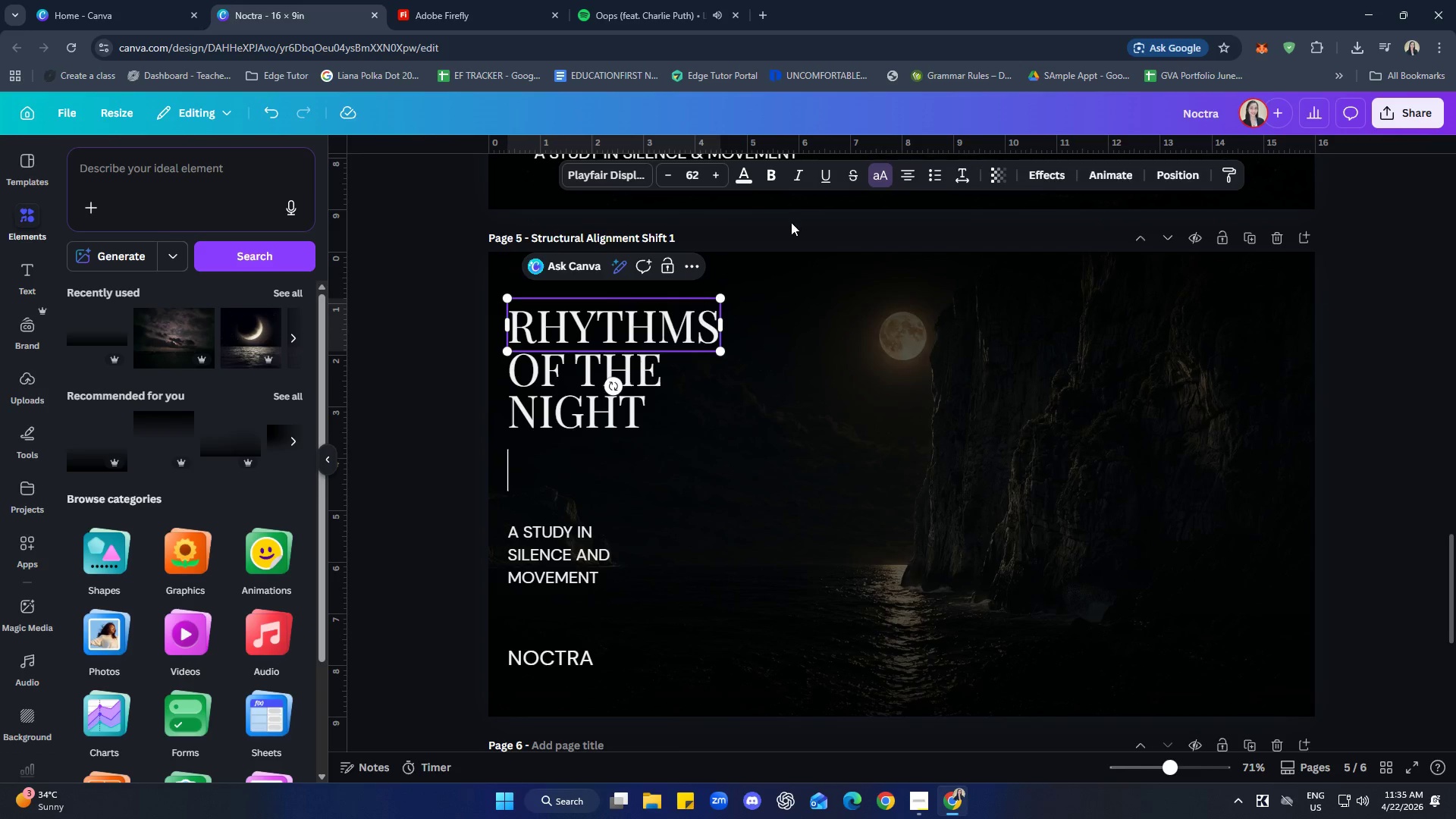 
left_click([876, 183])
 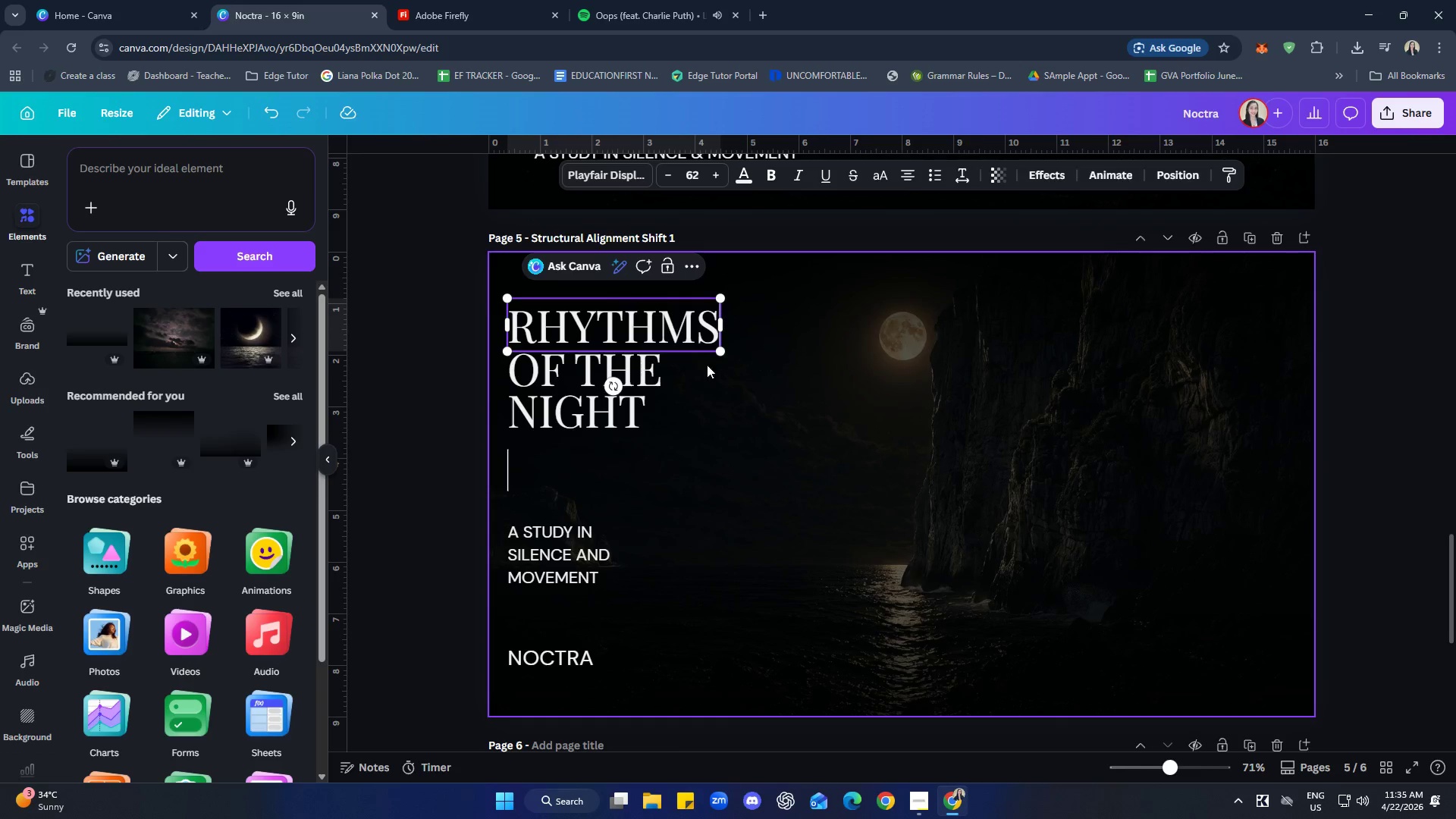 
left_click([695, 335])
 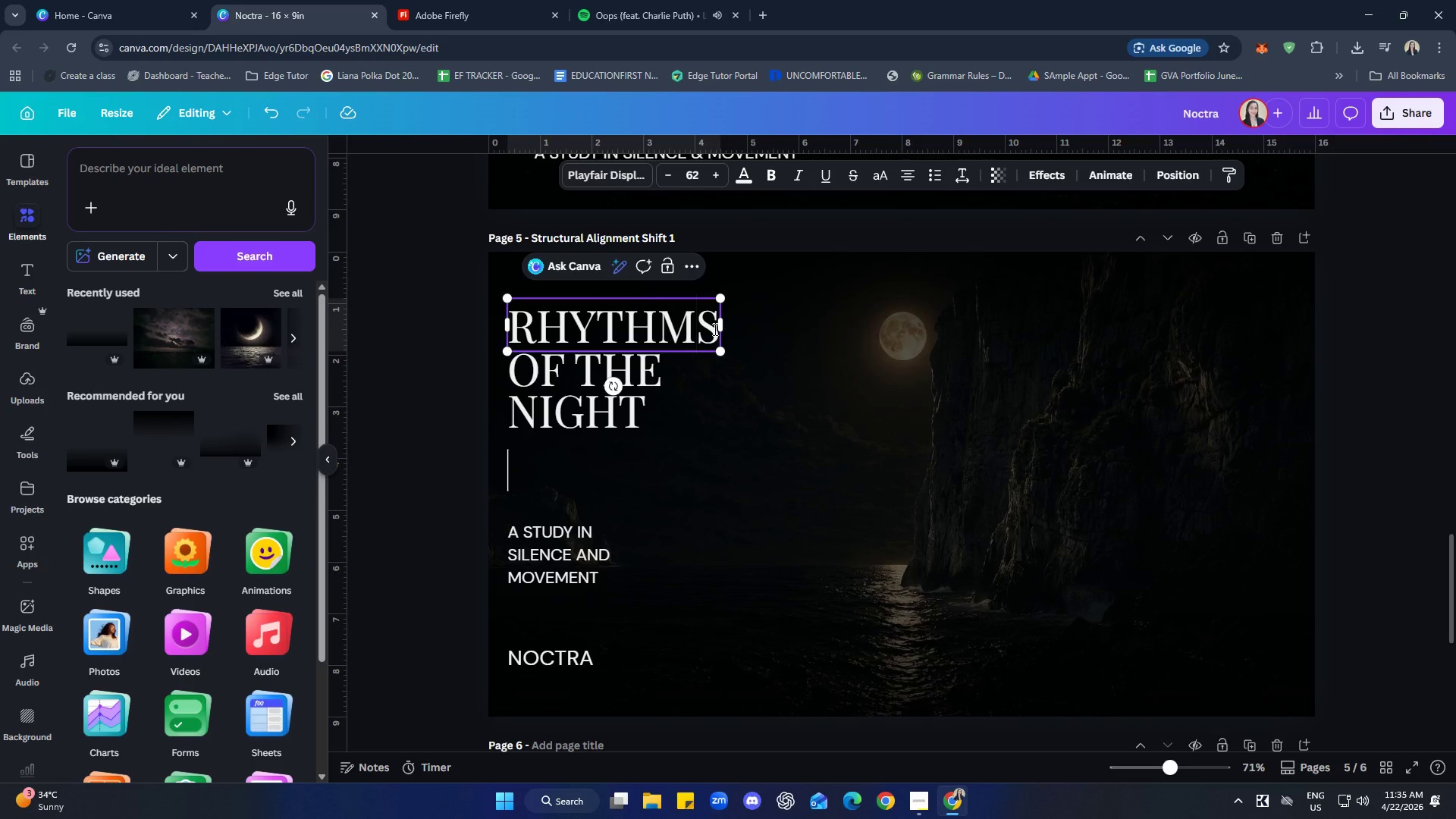 
key(ArrowRight)
 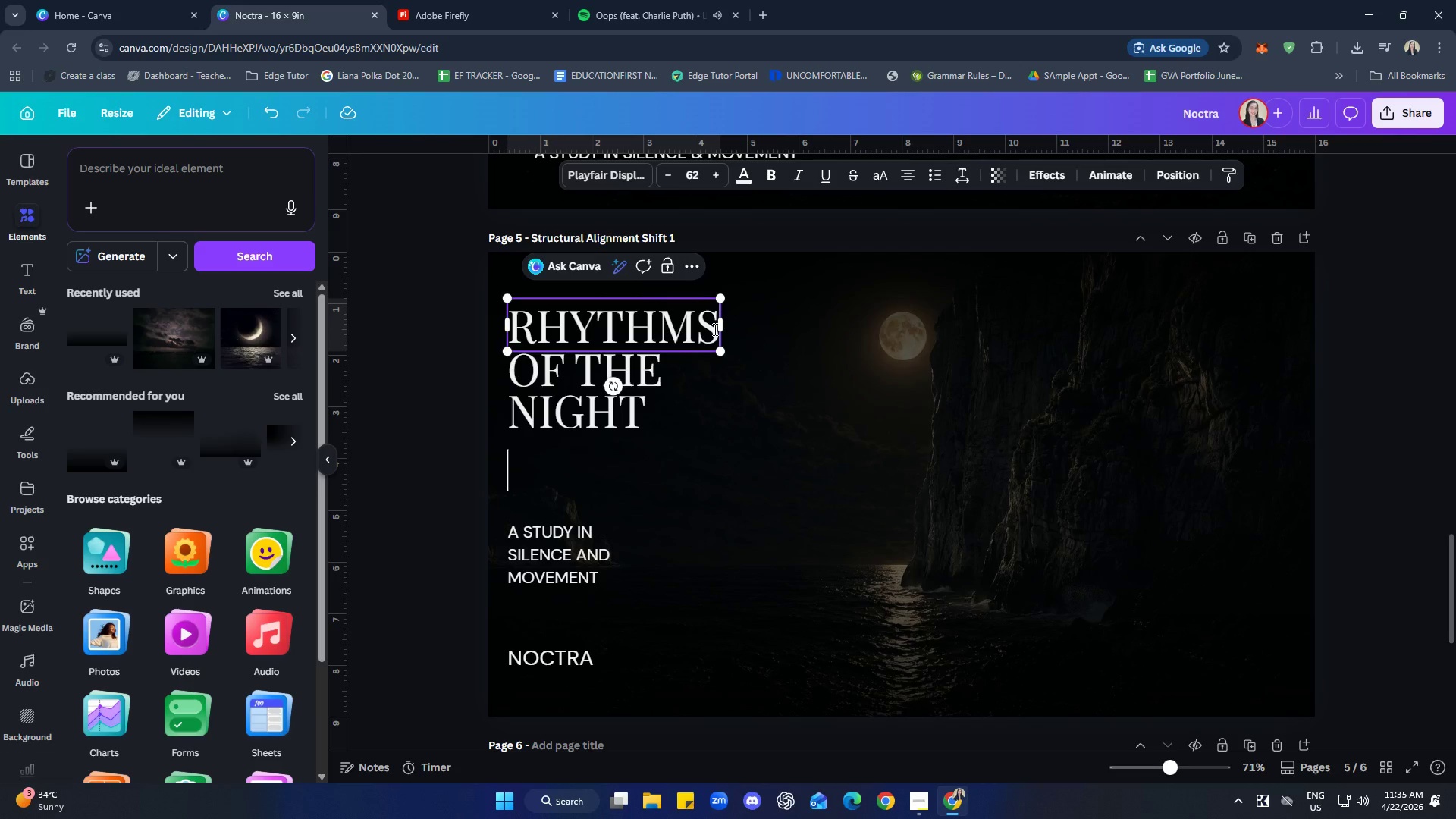 
key(Backspace)
key(Backspace)
key(Backspace)
key(Backspace)
key(Backspace)
key(Backspace)
type(hythms)
 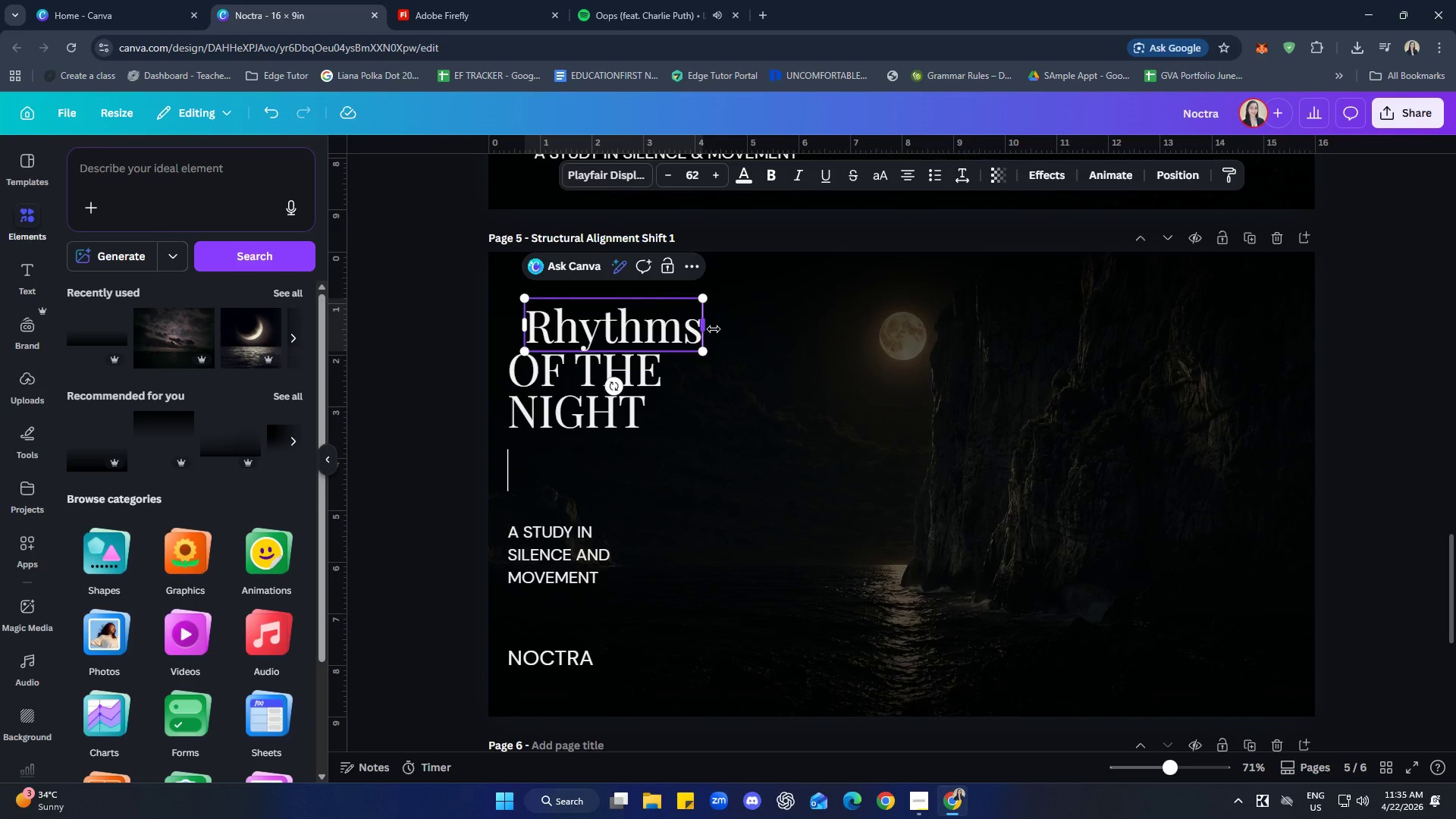 
left_click([787, 392])
 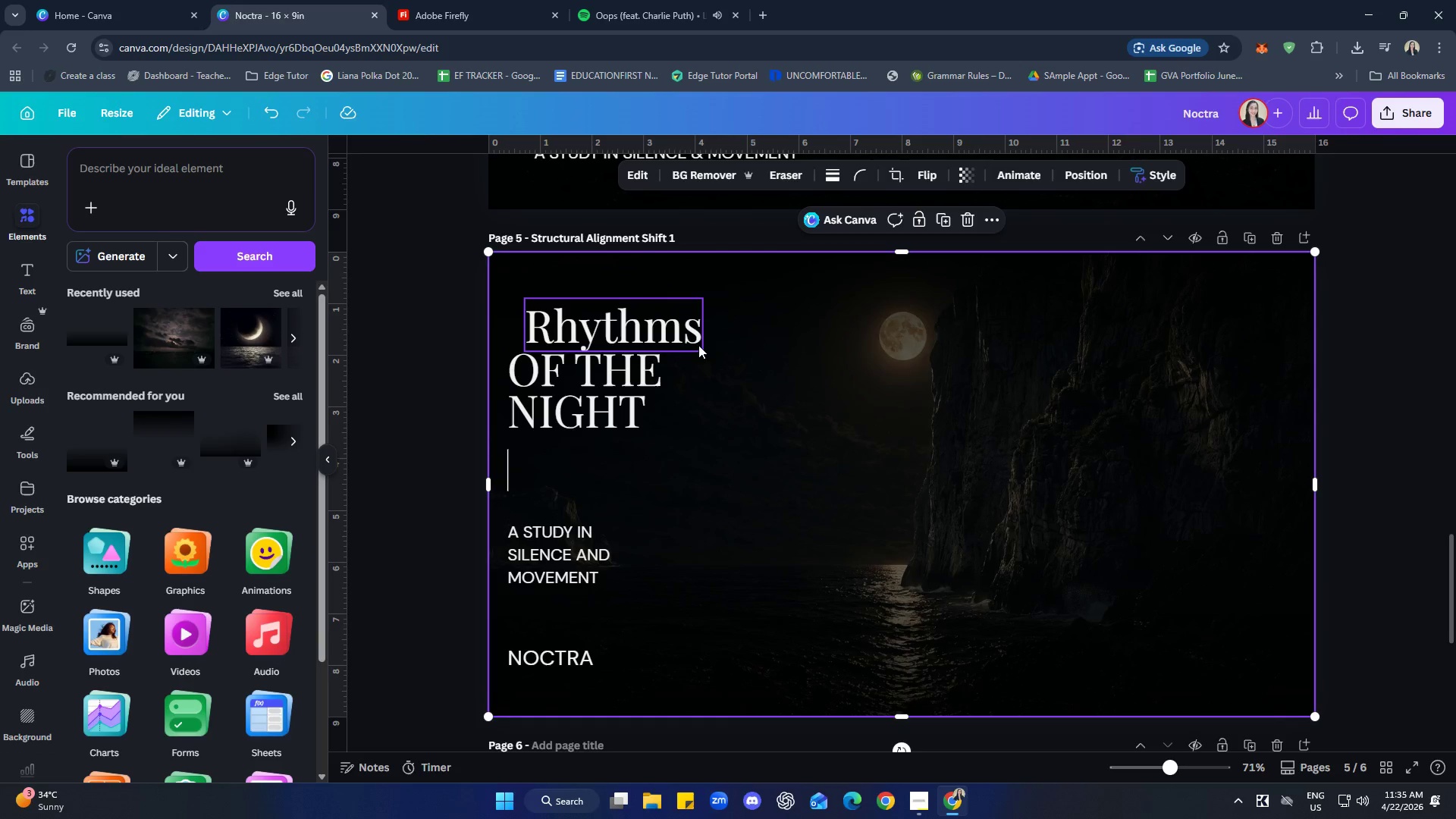 
left_click([689, 342])
 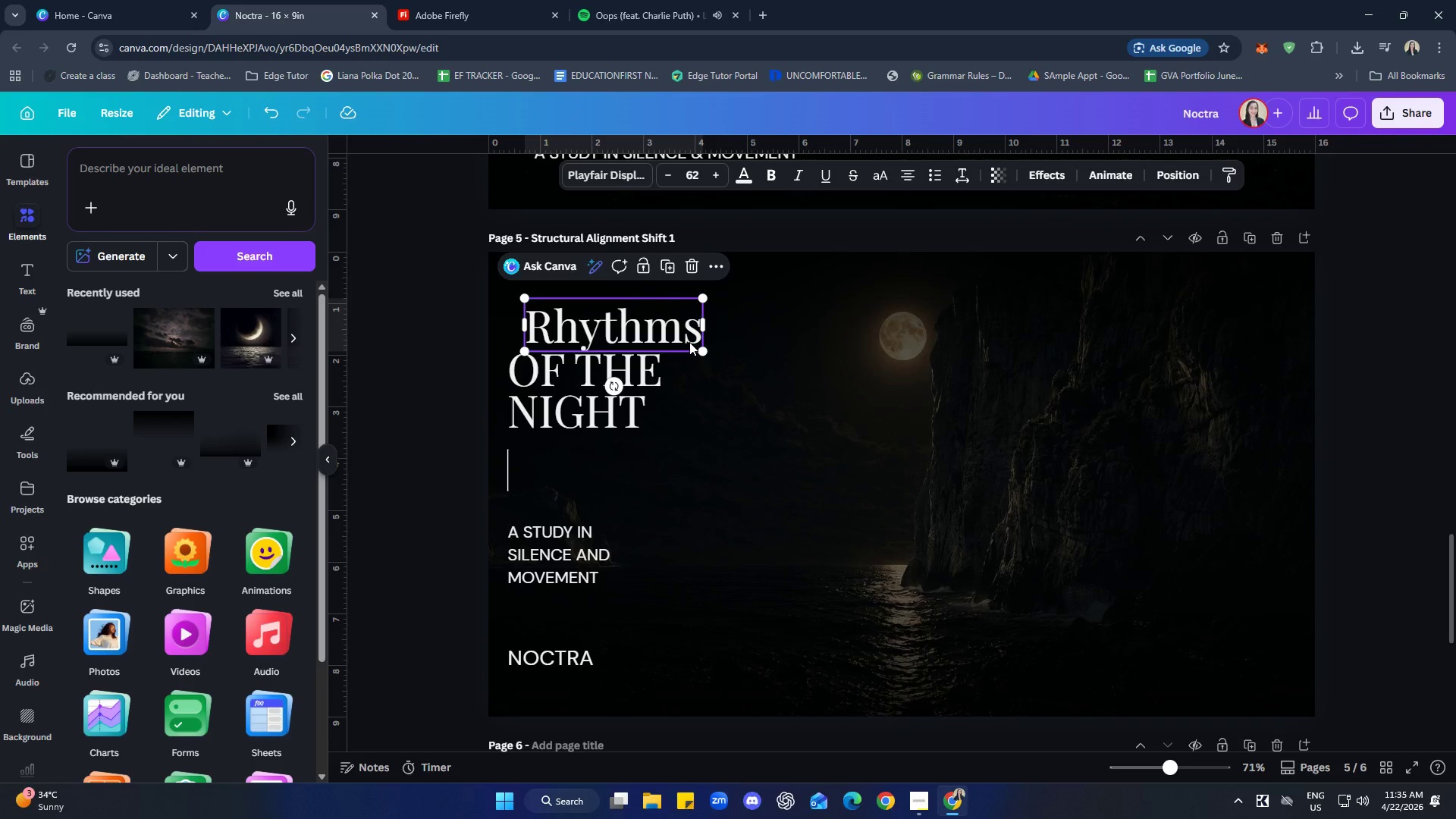 
key(ArrowLeft)
 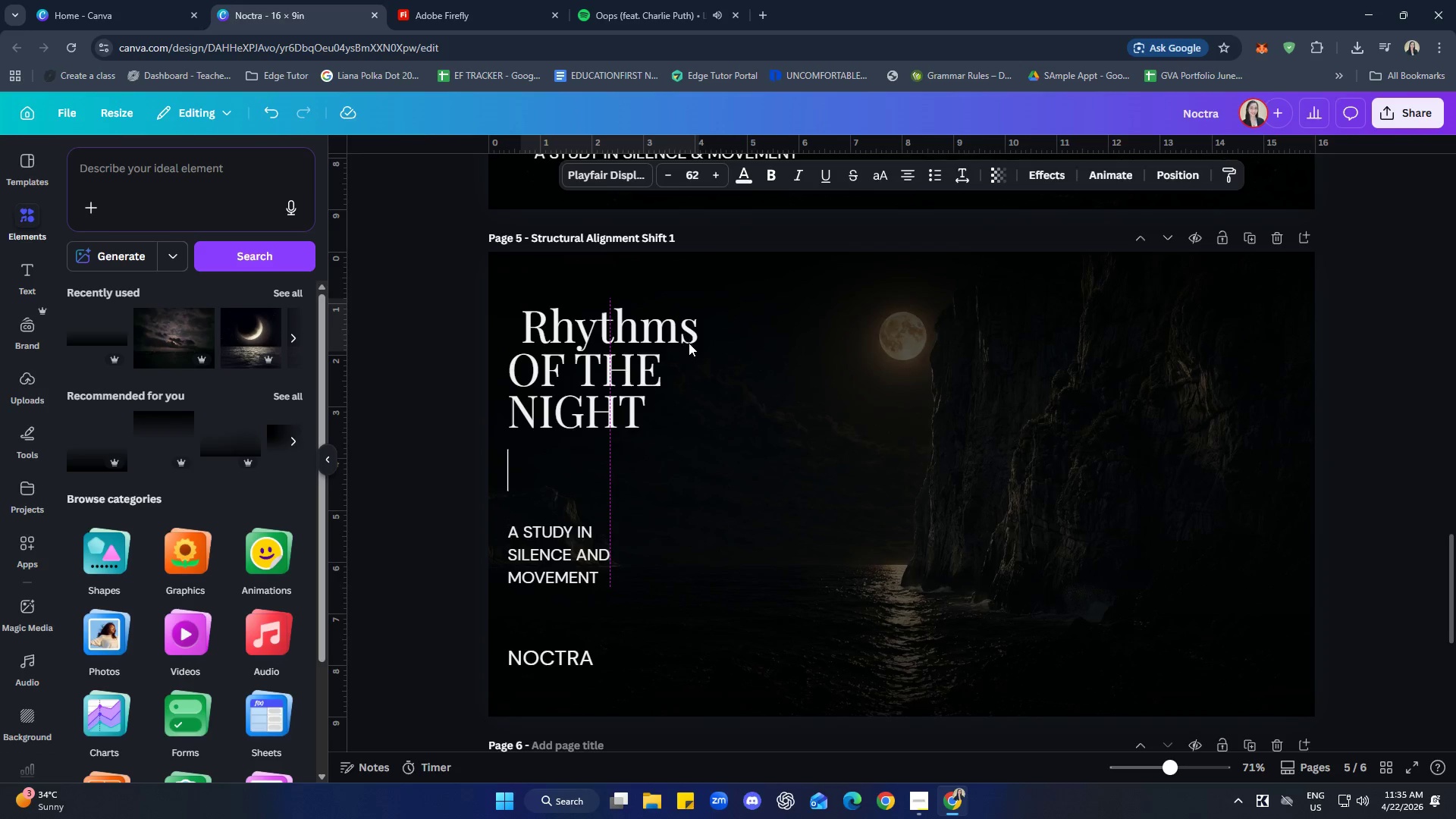 
key(ArrowLeft)
 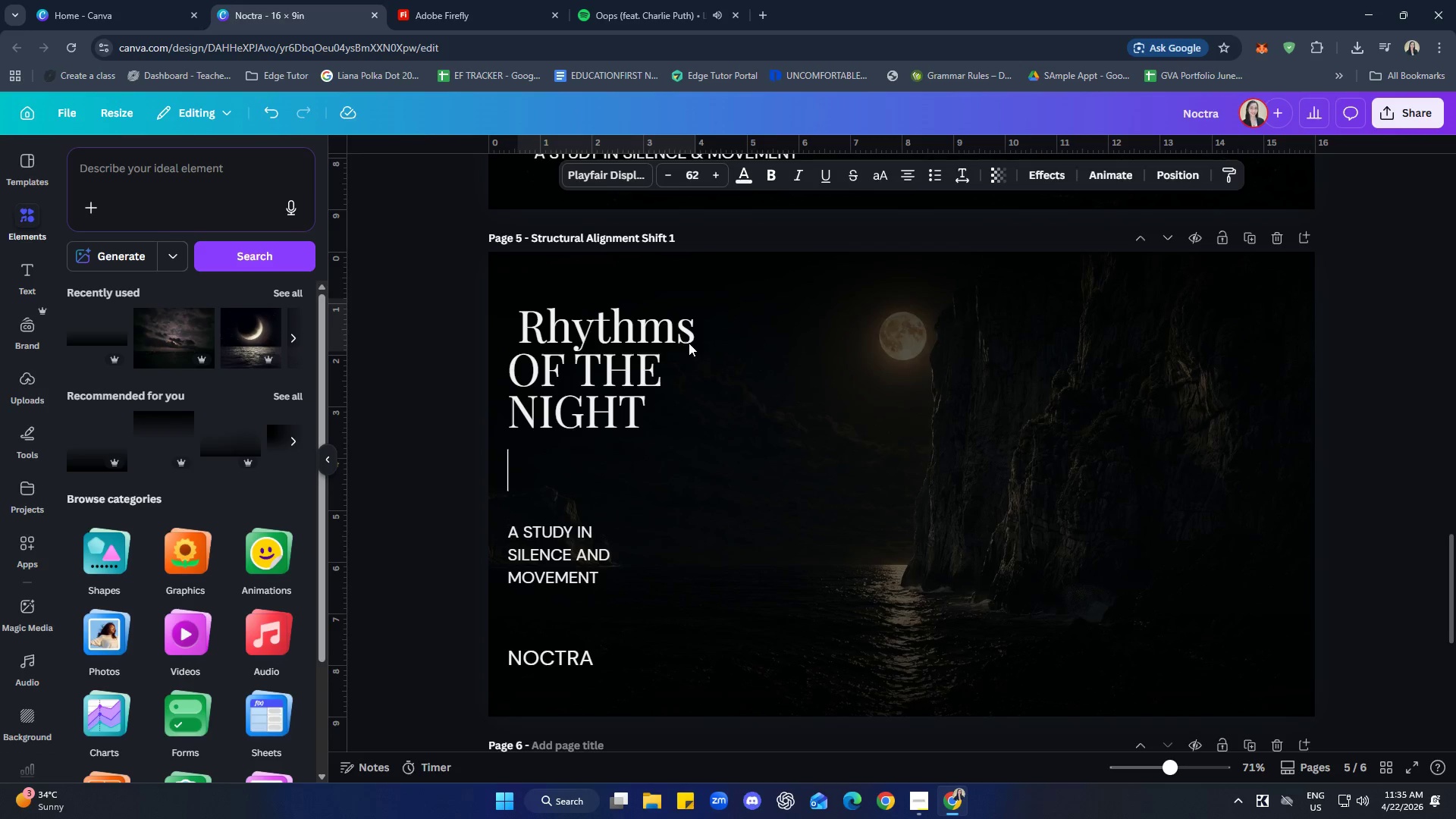 
key(ArrowLeft)
 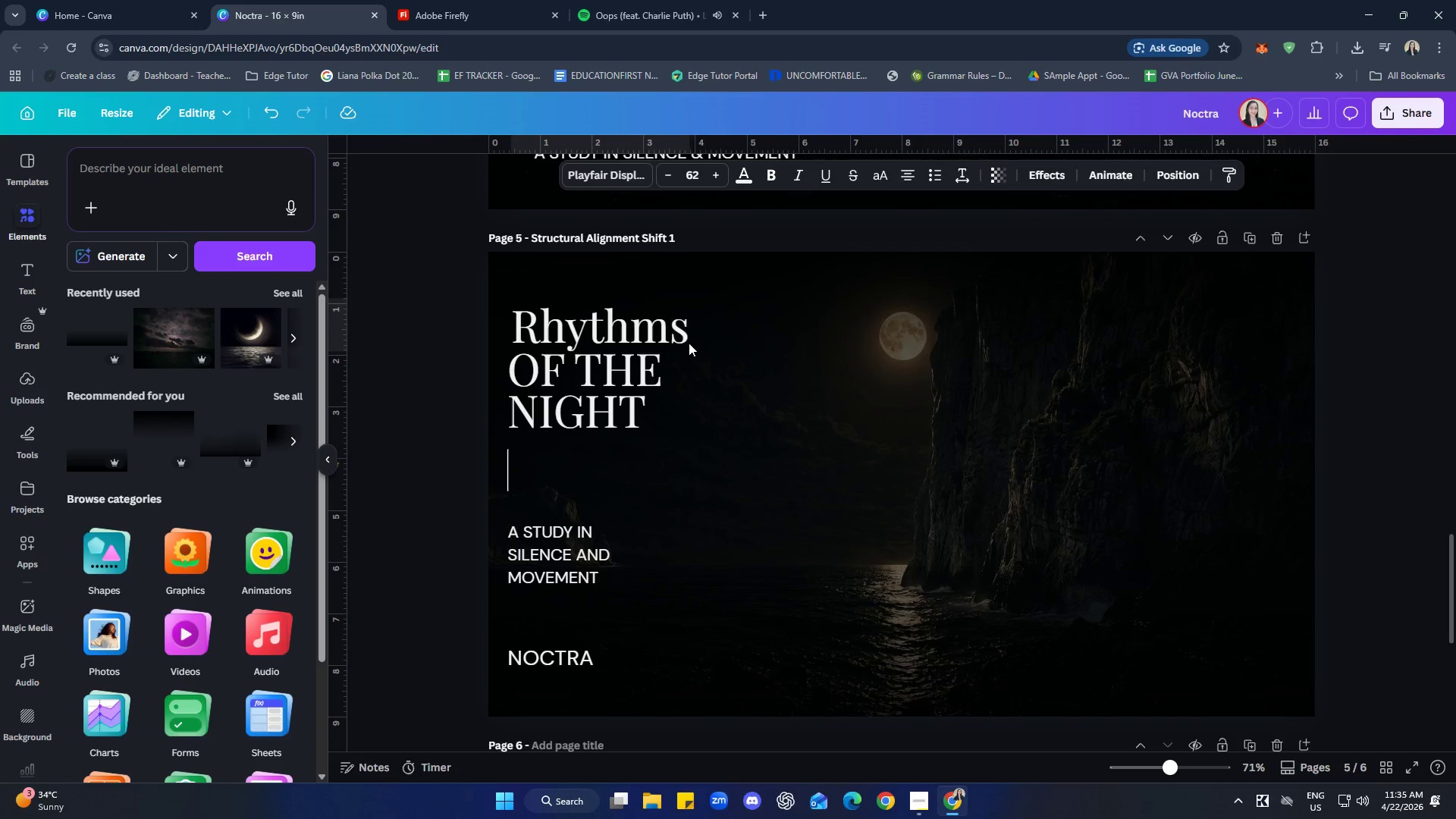 
key(ArrowLeft)
 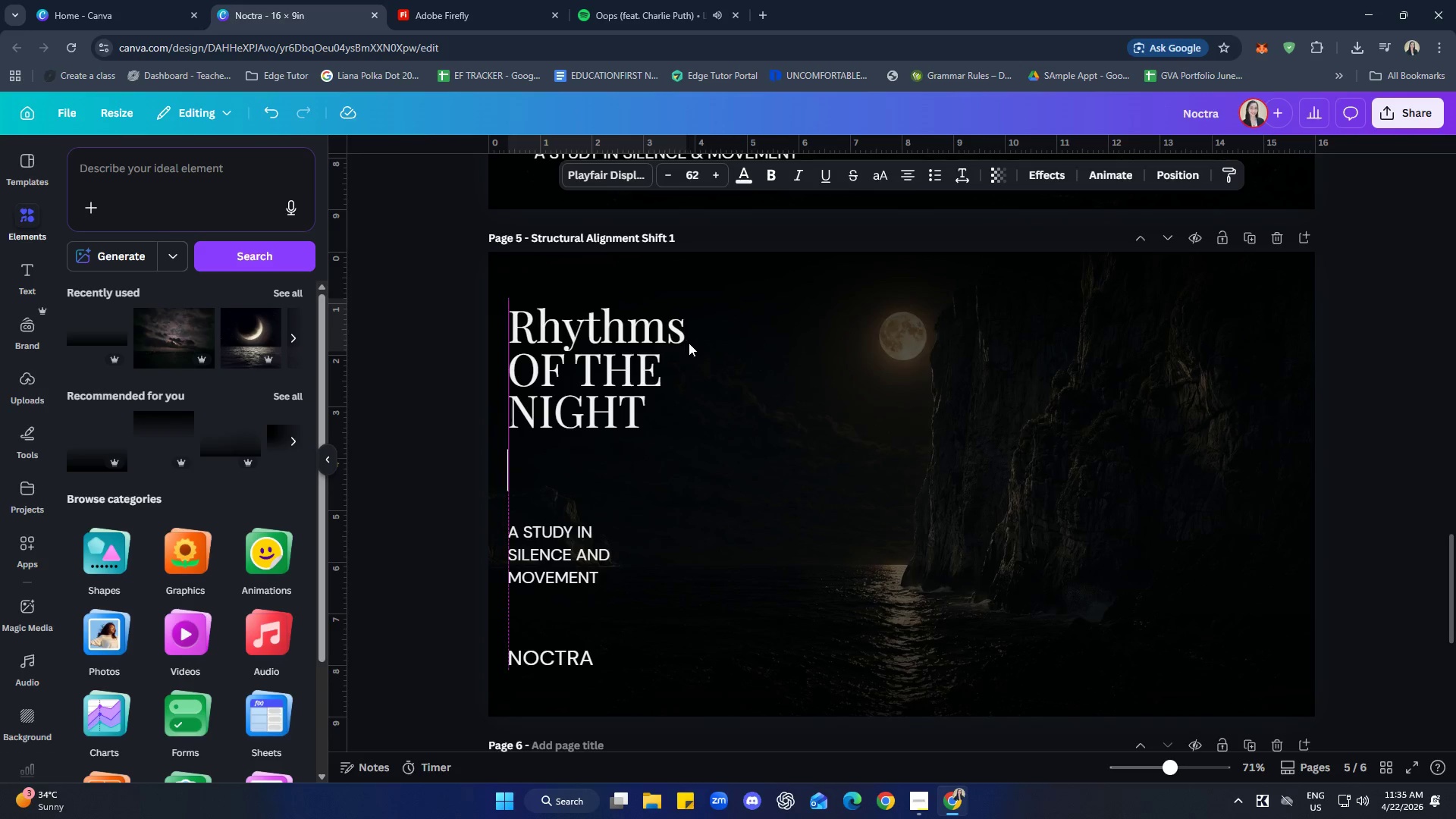 
key(ArrowLeft)
 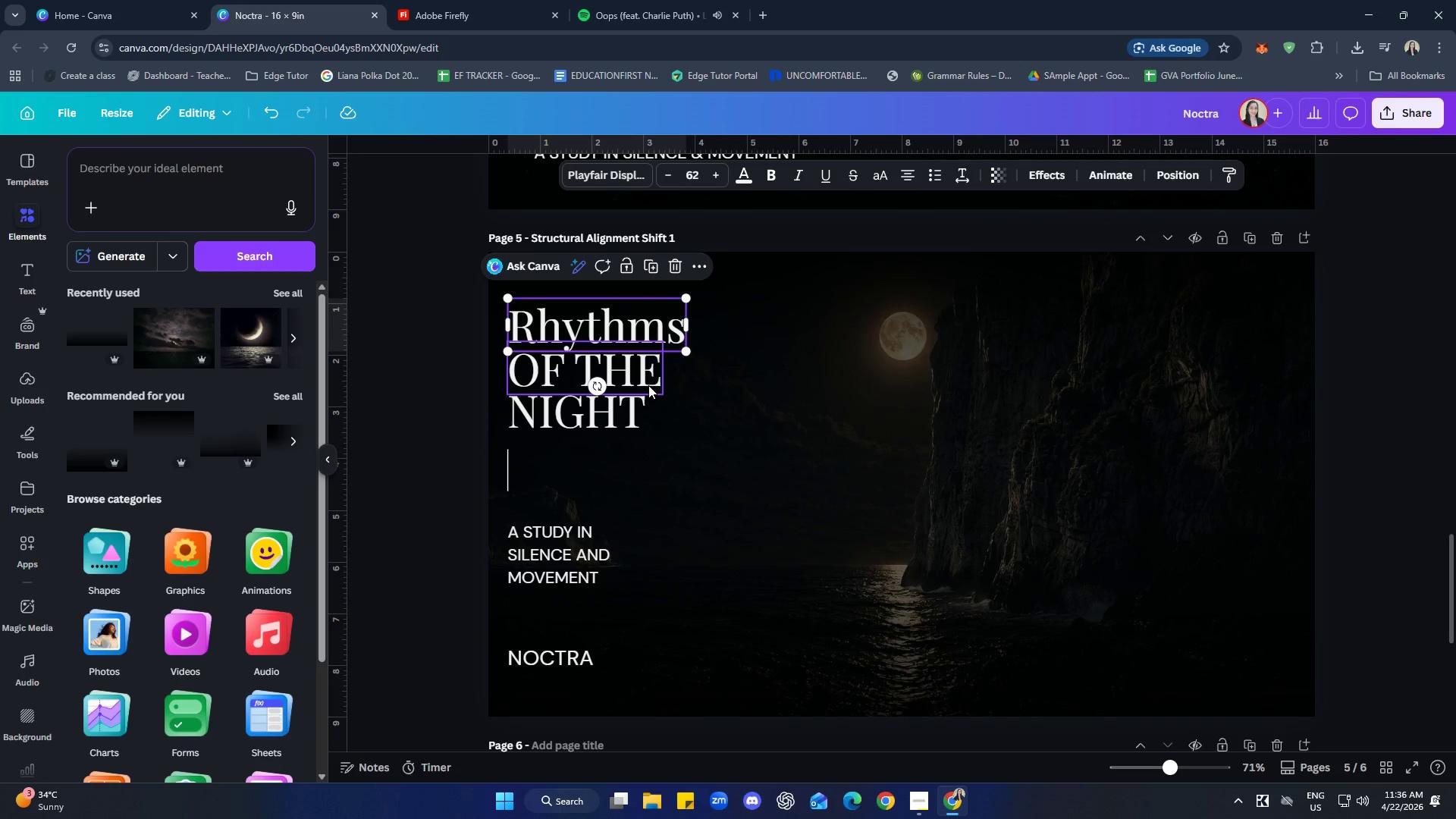 
double_click([648, 385])
 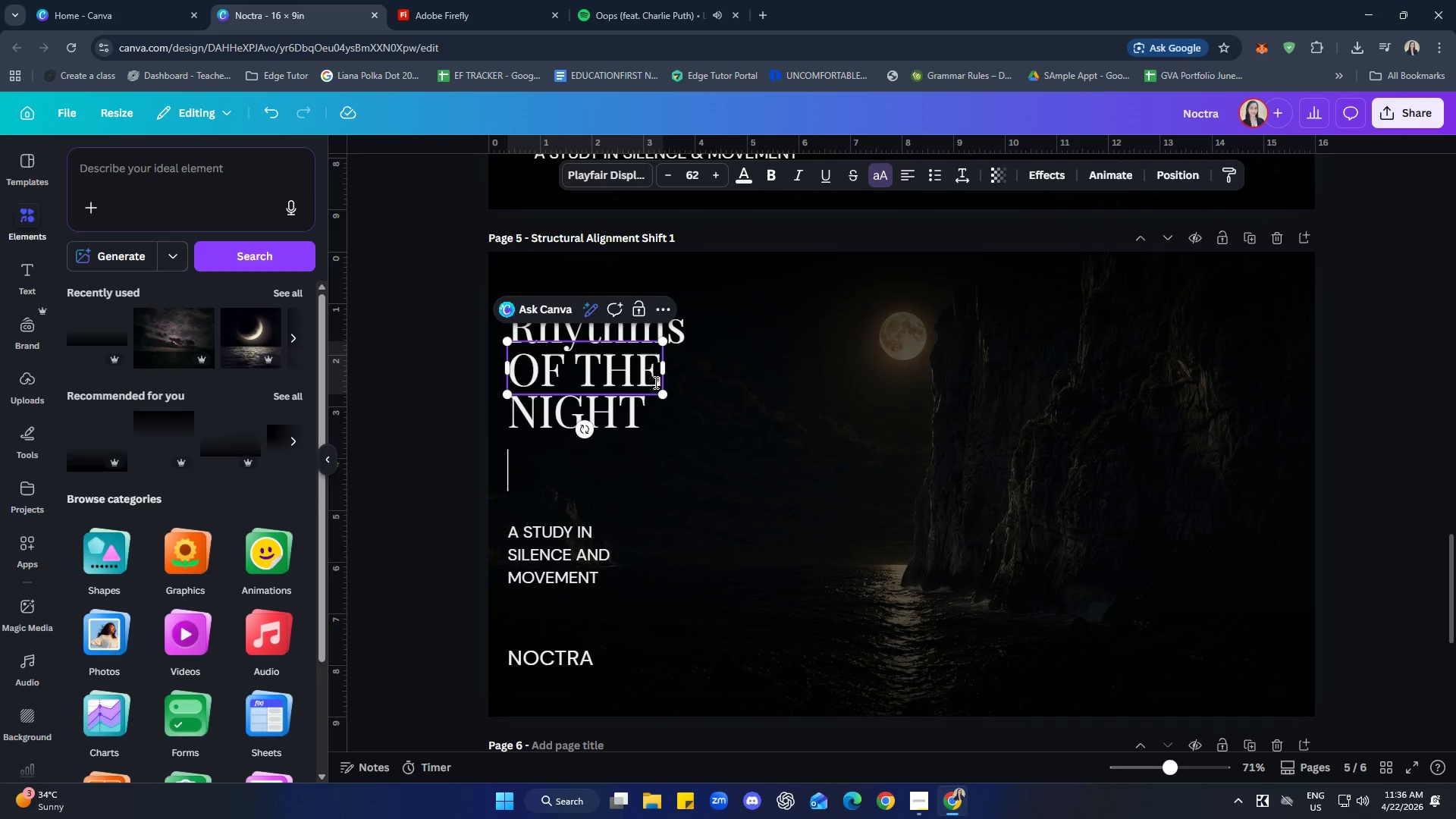 
left_click([661, 375])
 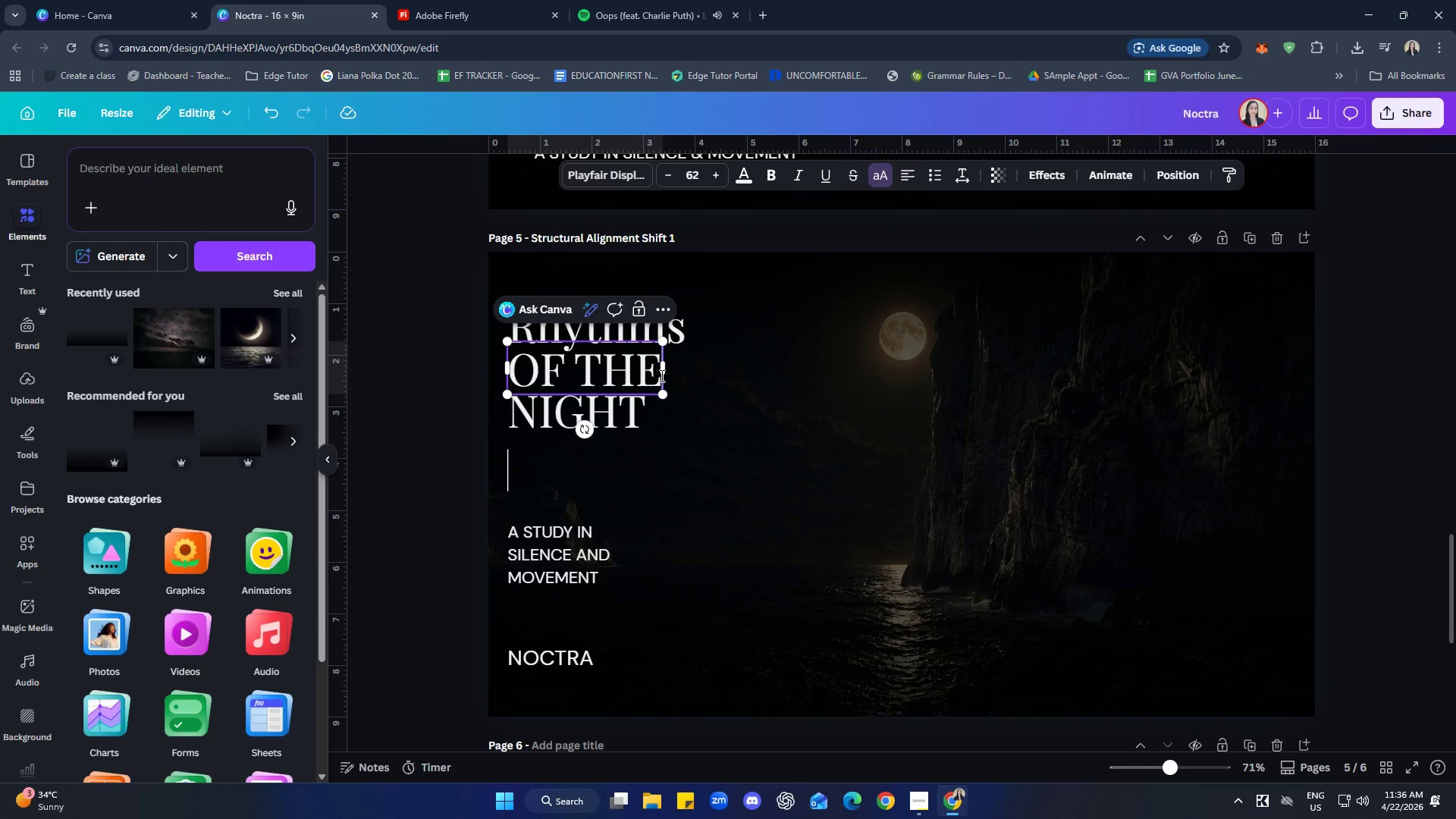 
key(Backspace)
key(Backspace)
key(Backspace)
key(Backspace)
key(Backspace)
key(Backspace)
type(of )
key(Backspace)
key(Backspace)
key(Backspace)
 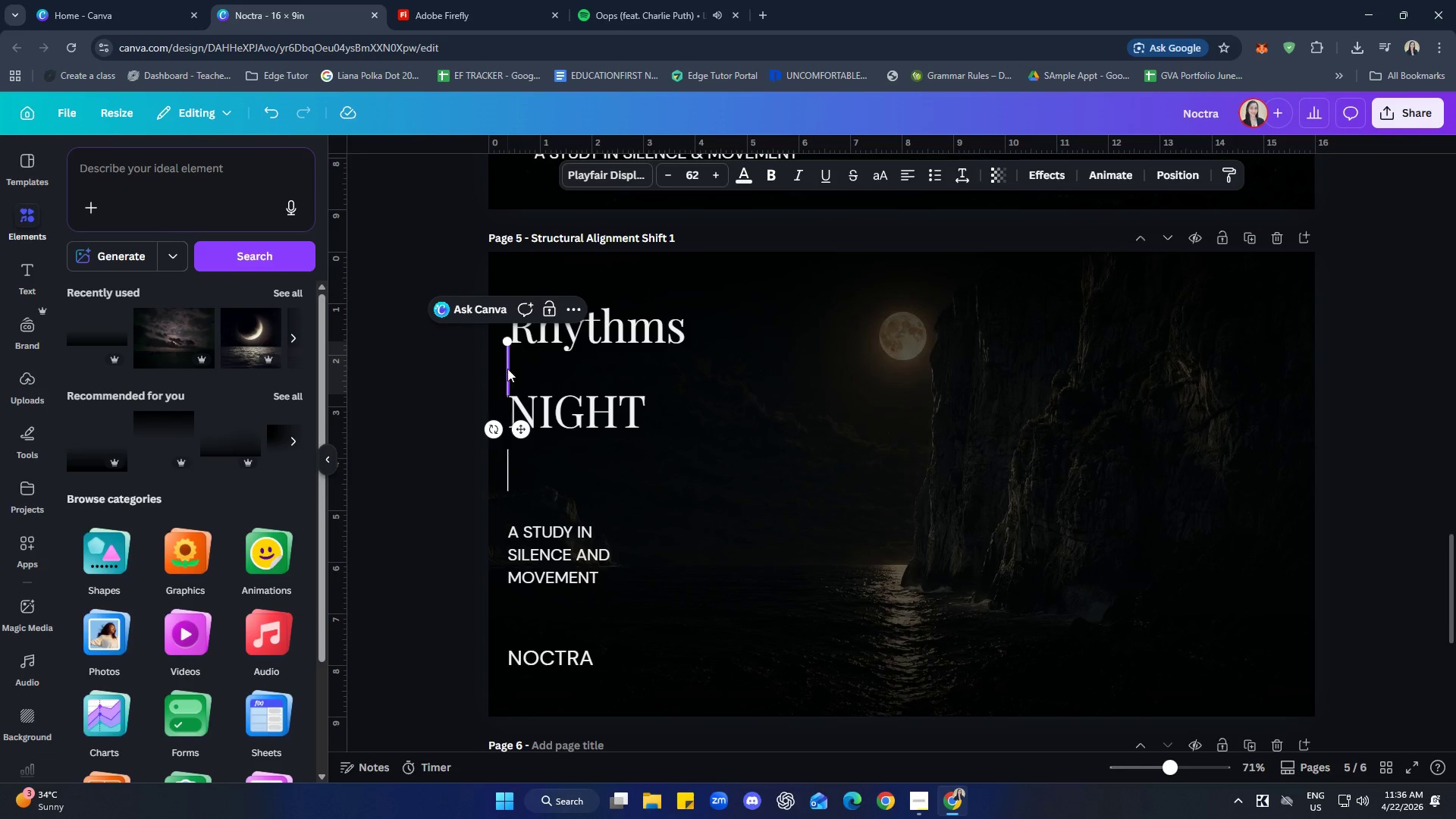 
type(og)
key(Backspace)
type(f the)
 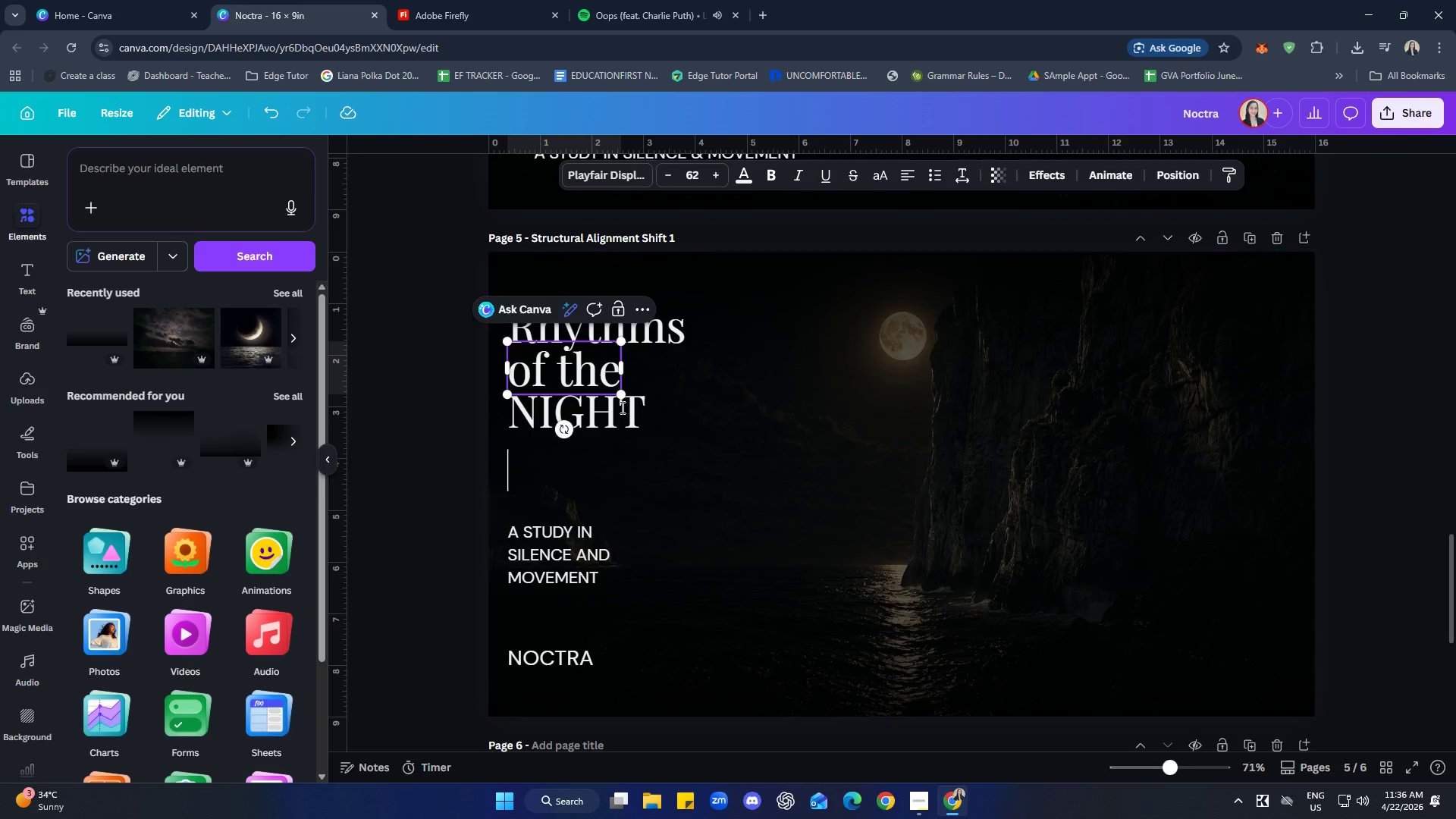 
left_click([737, 479])
 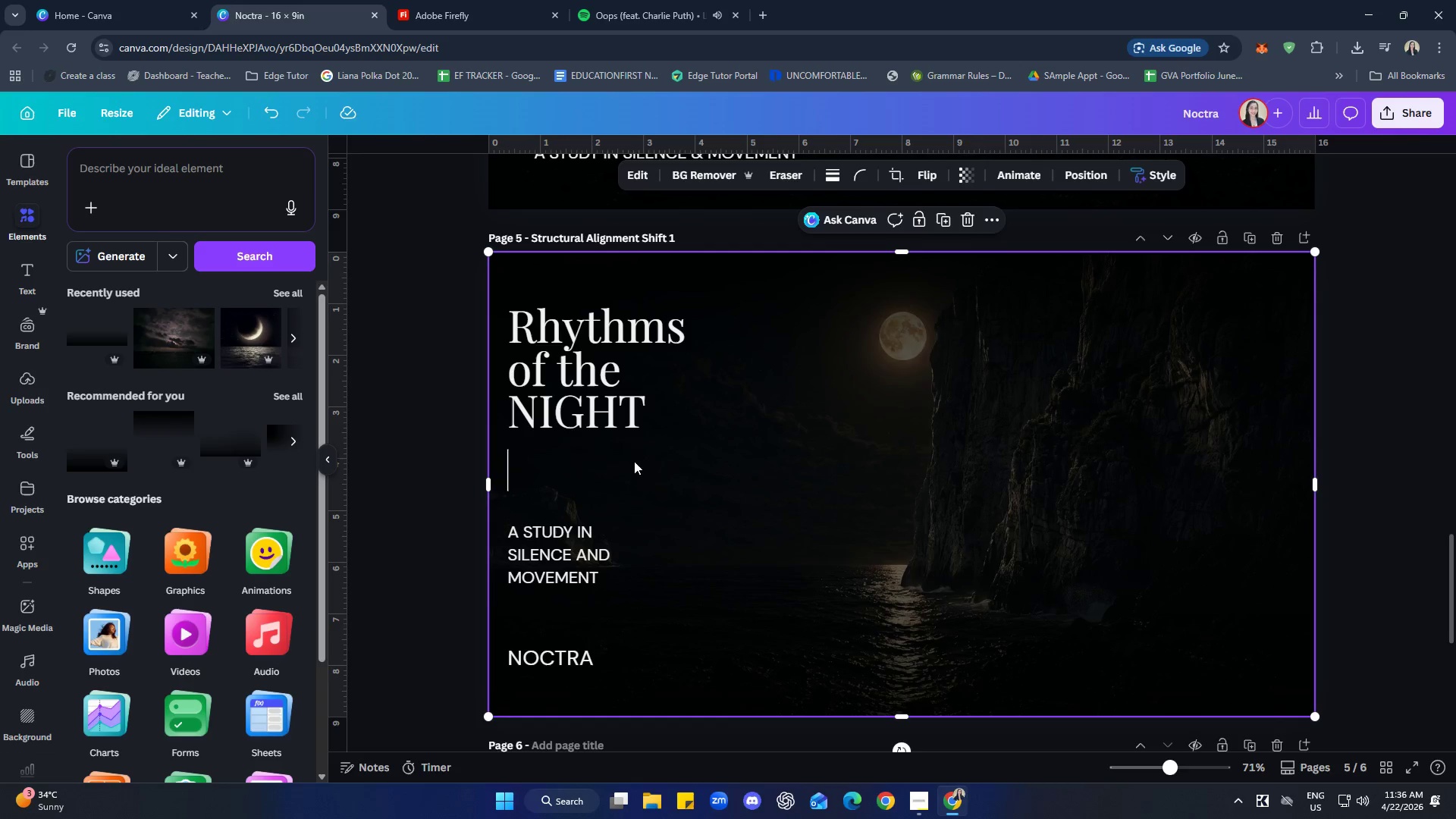 
left_click([620, 425])
 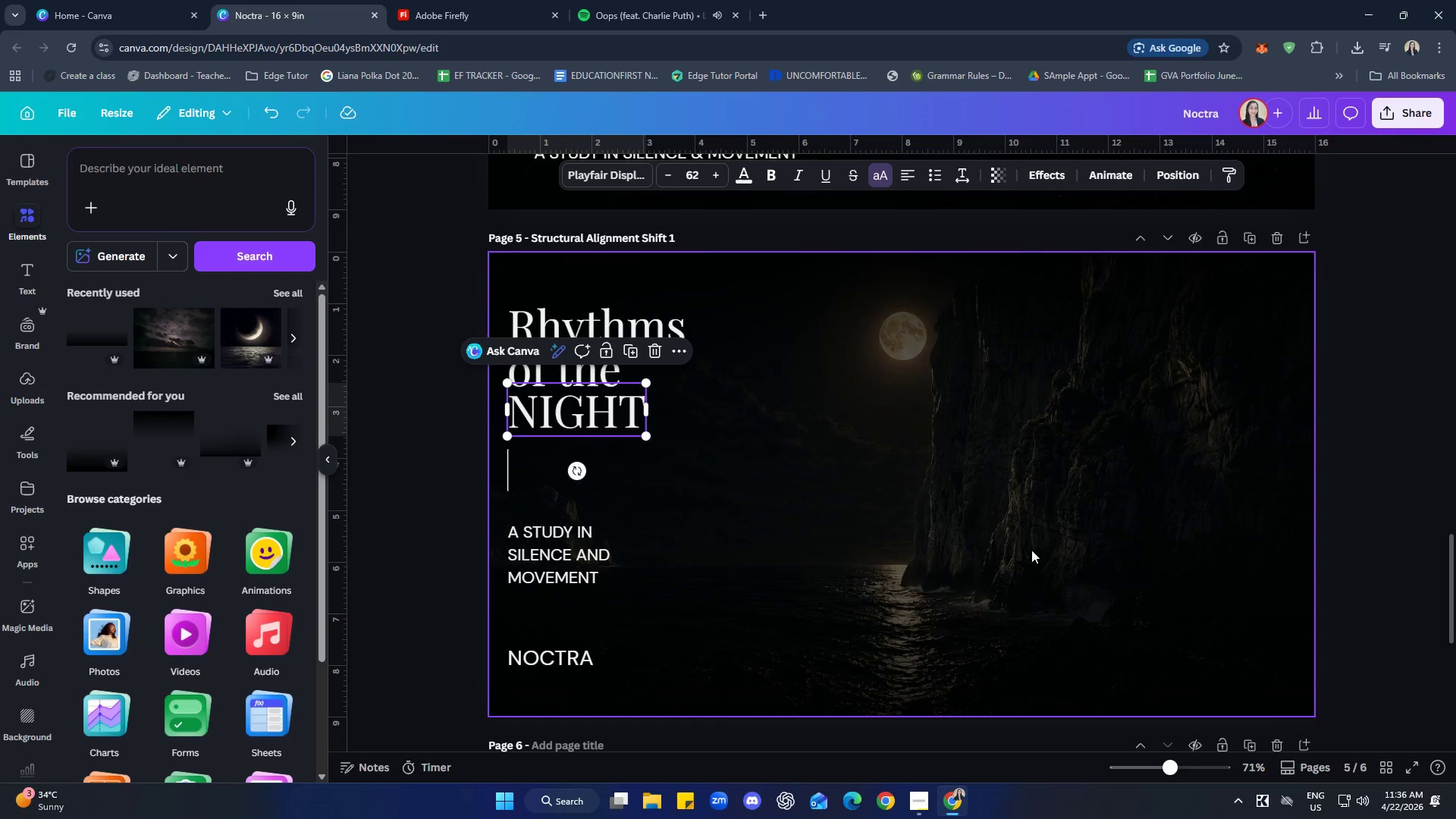 
left_click([1337, 413])
 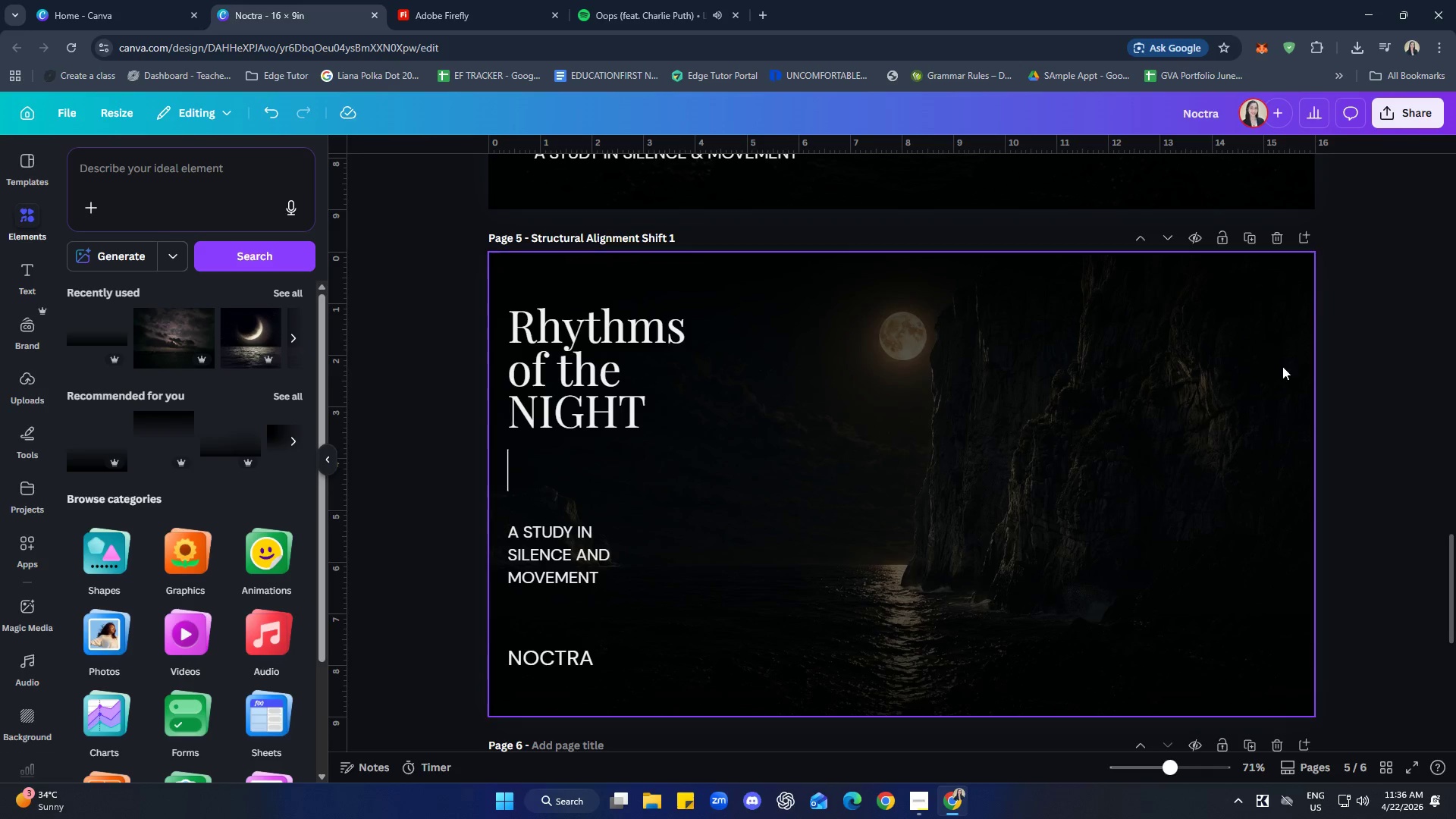 
left_click([604, 423])
 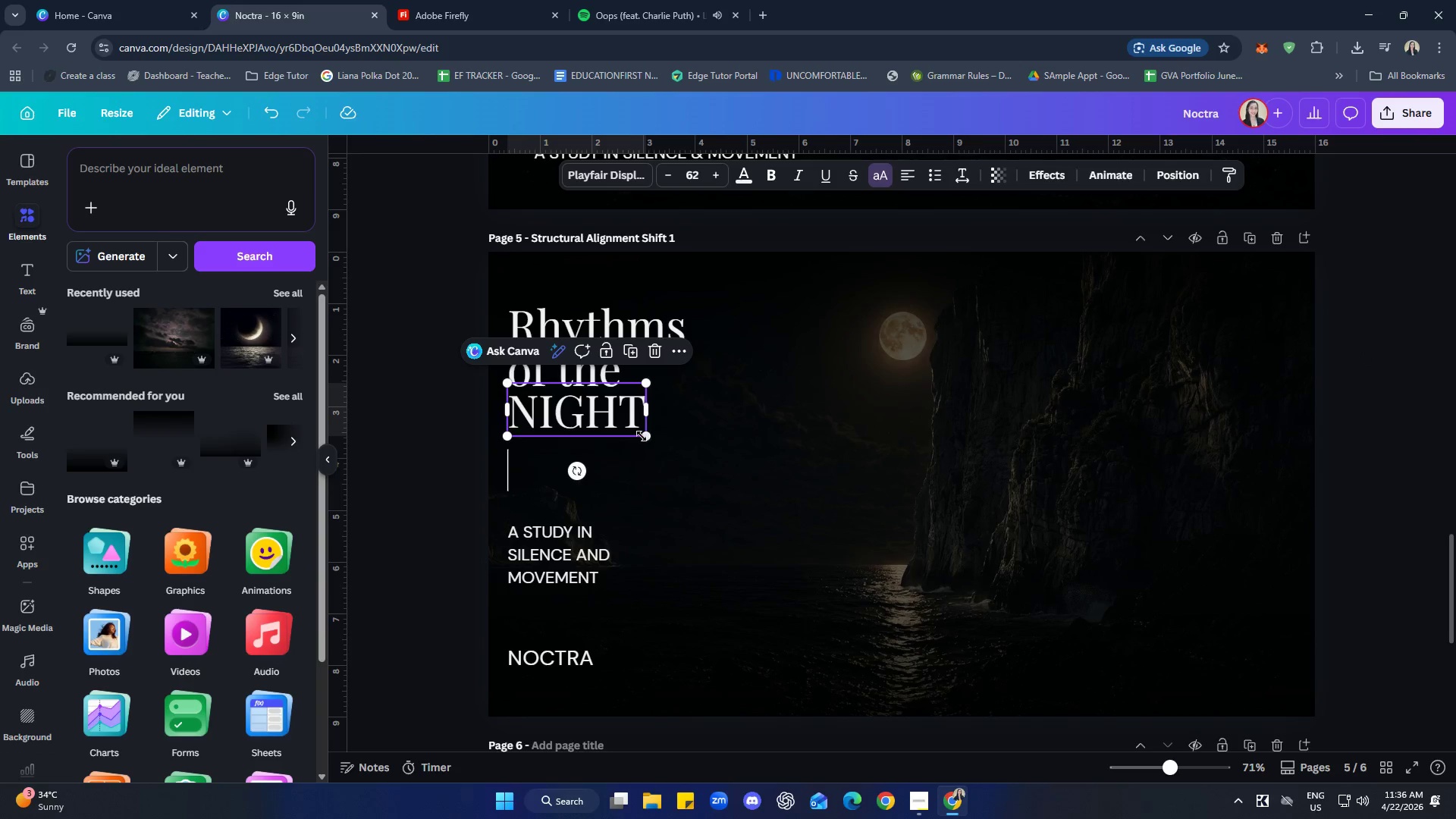 
left_click_drag(start_coordinate=[643, 435], to_coordinate=[680, 459])
 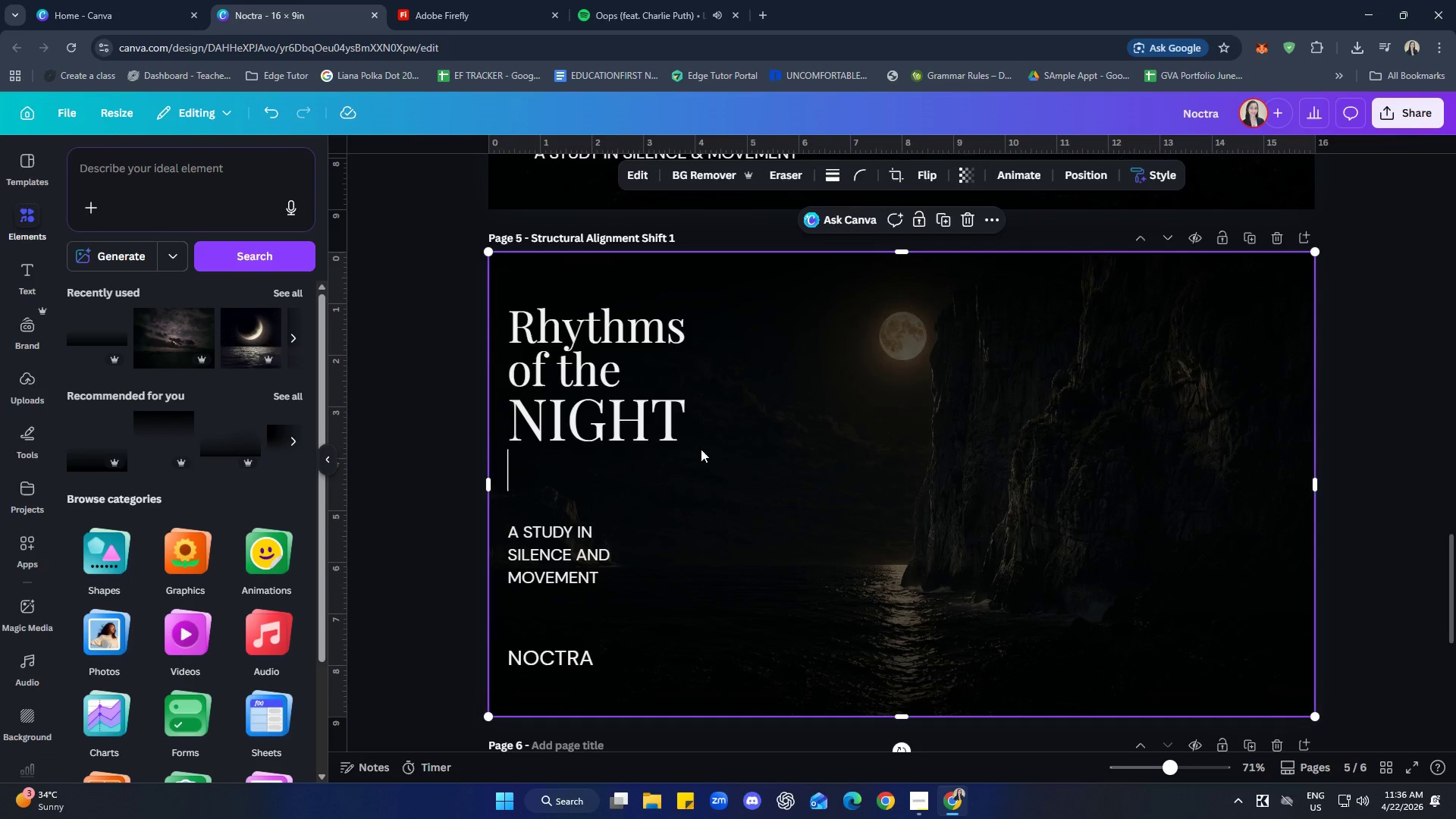 
double_click([626, 414])
 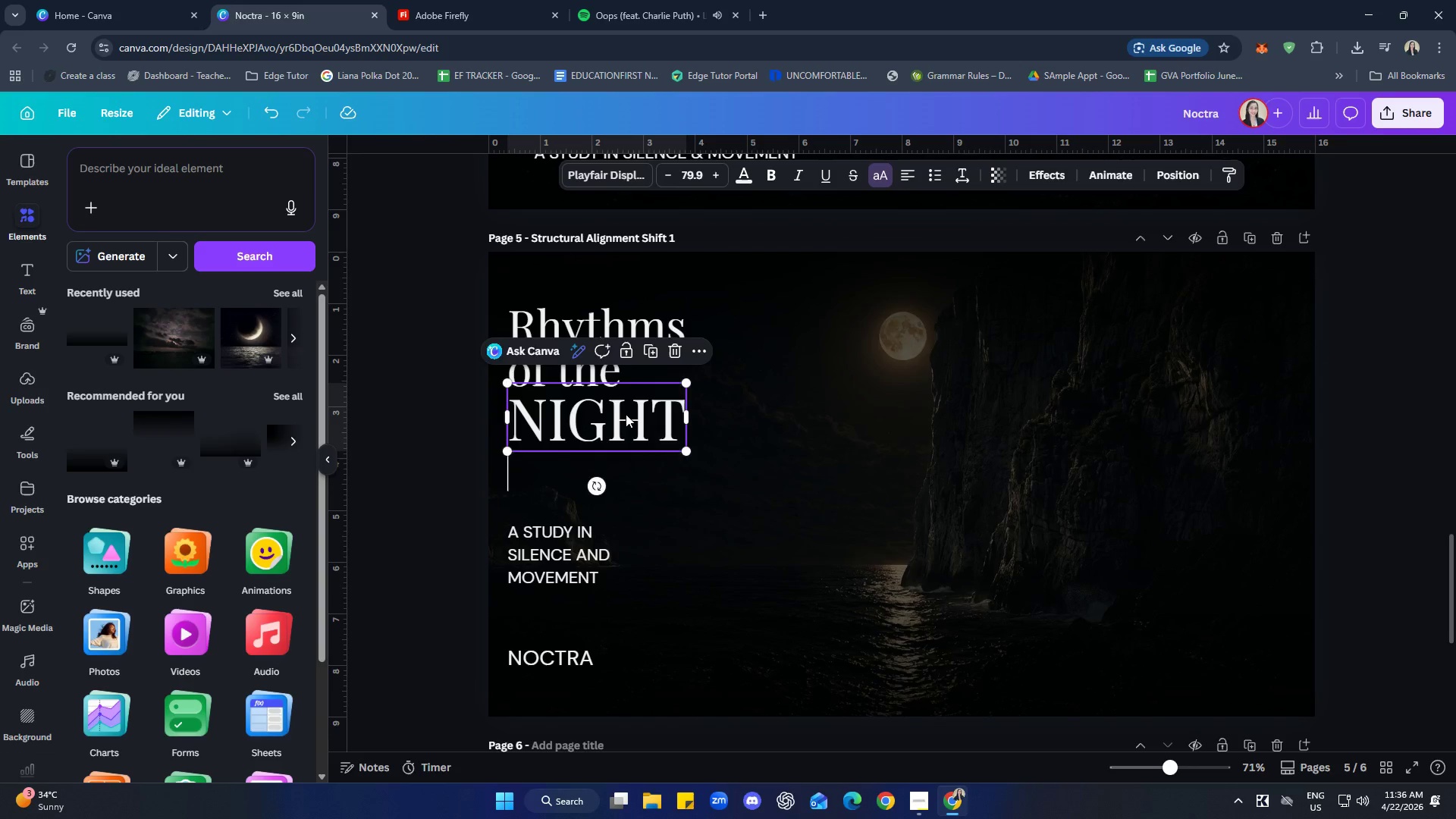 
key(ArrowLeft)
 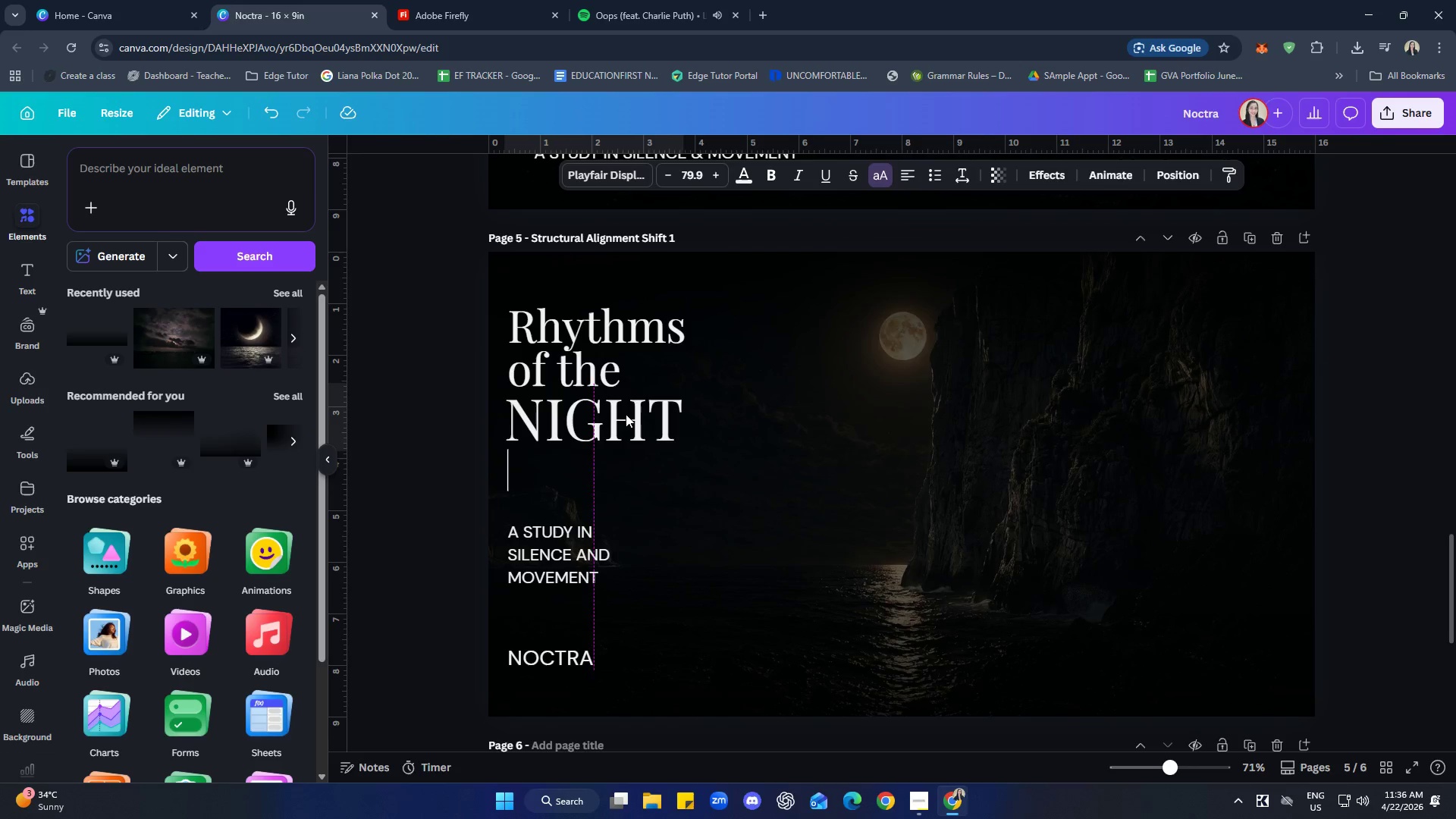 
key(ArrowRight)
 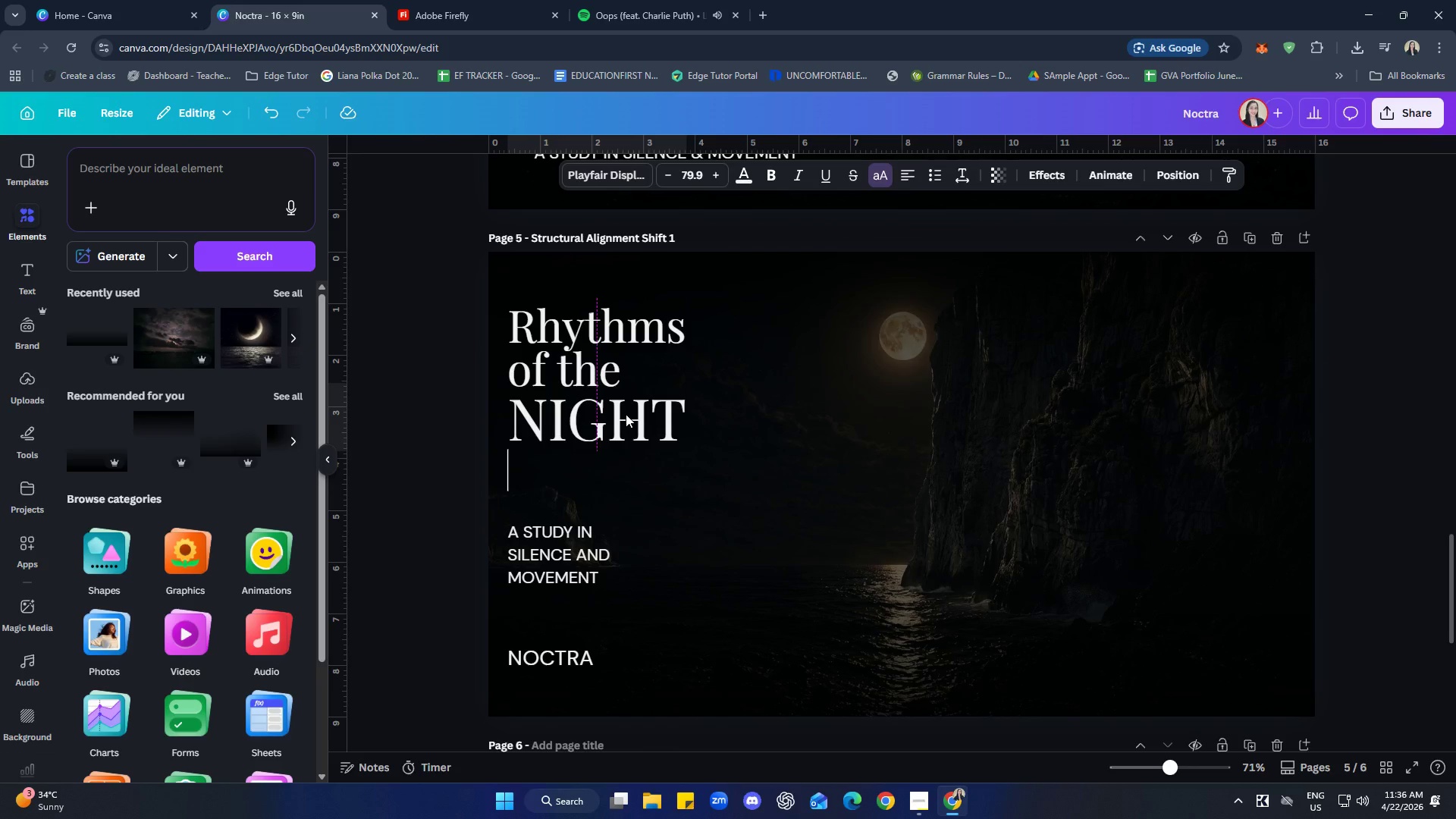 
key(ArrowLeft)
 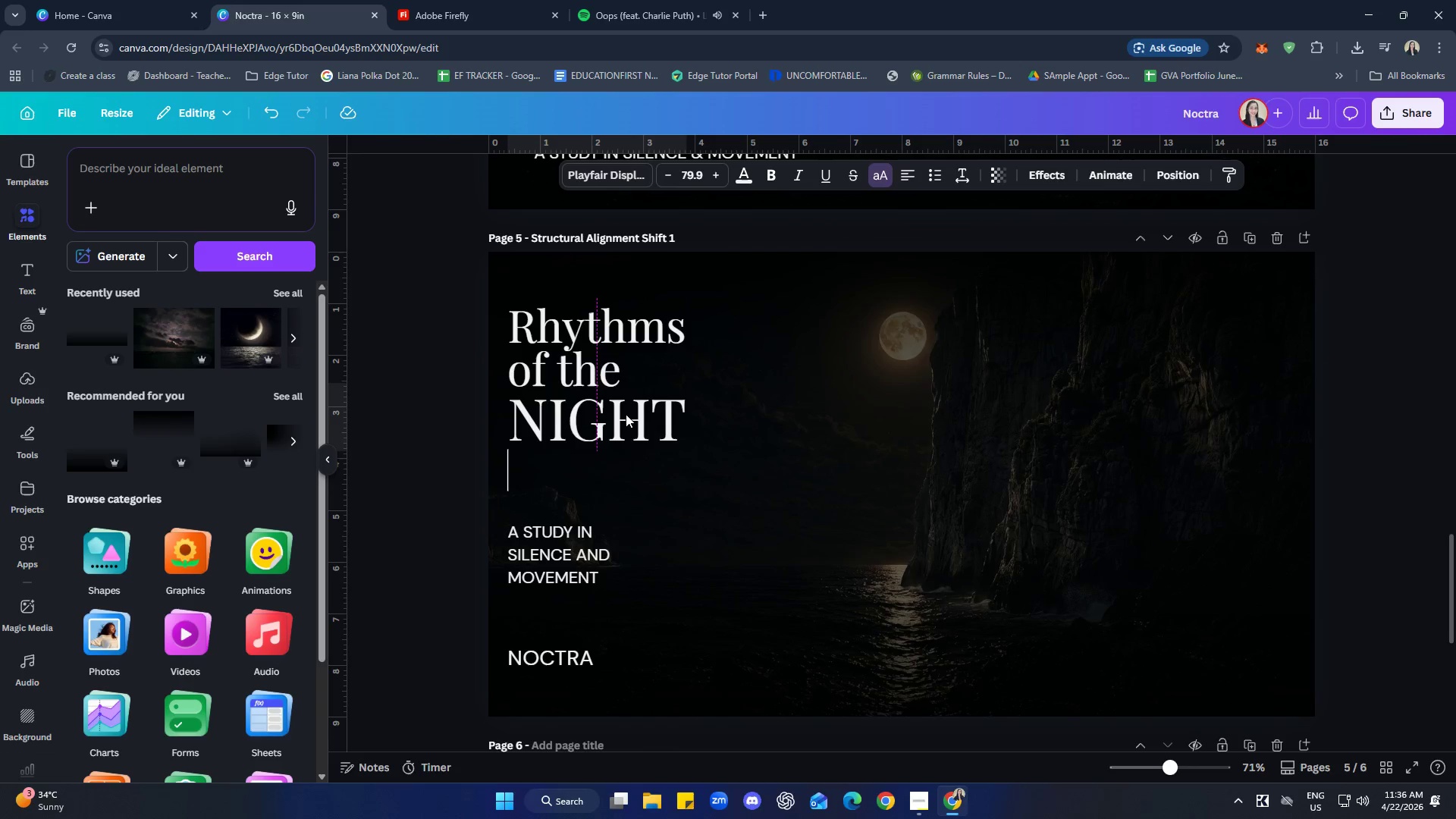 
key(ArrowRight)
 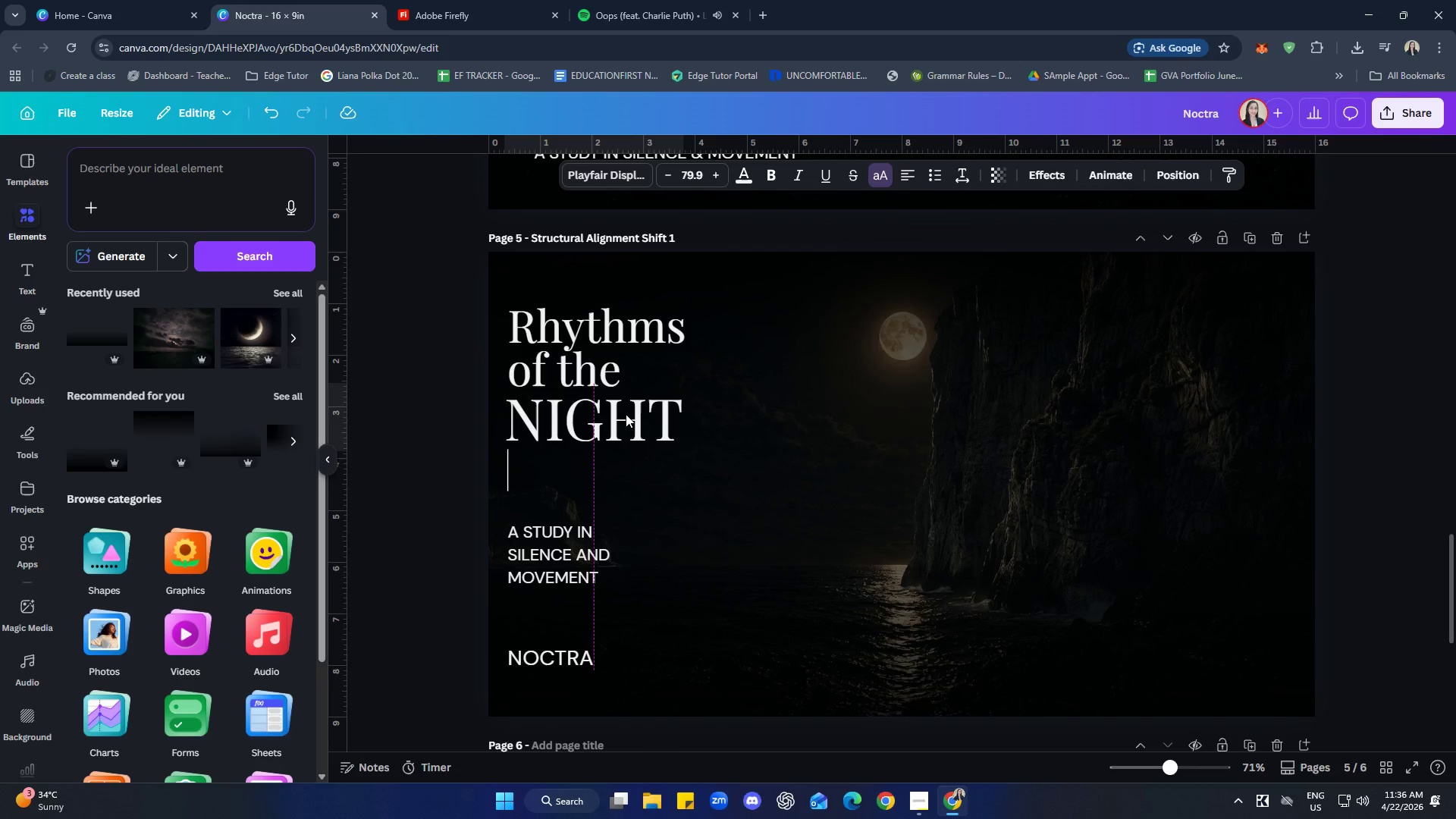 
key(ArrowLeft)
 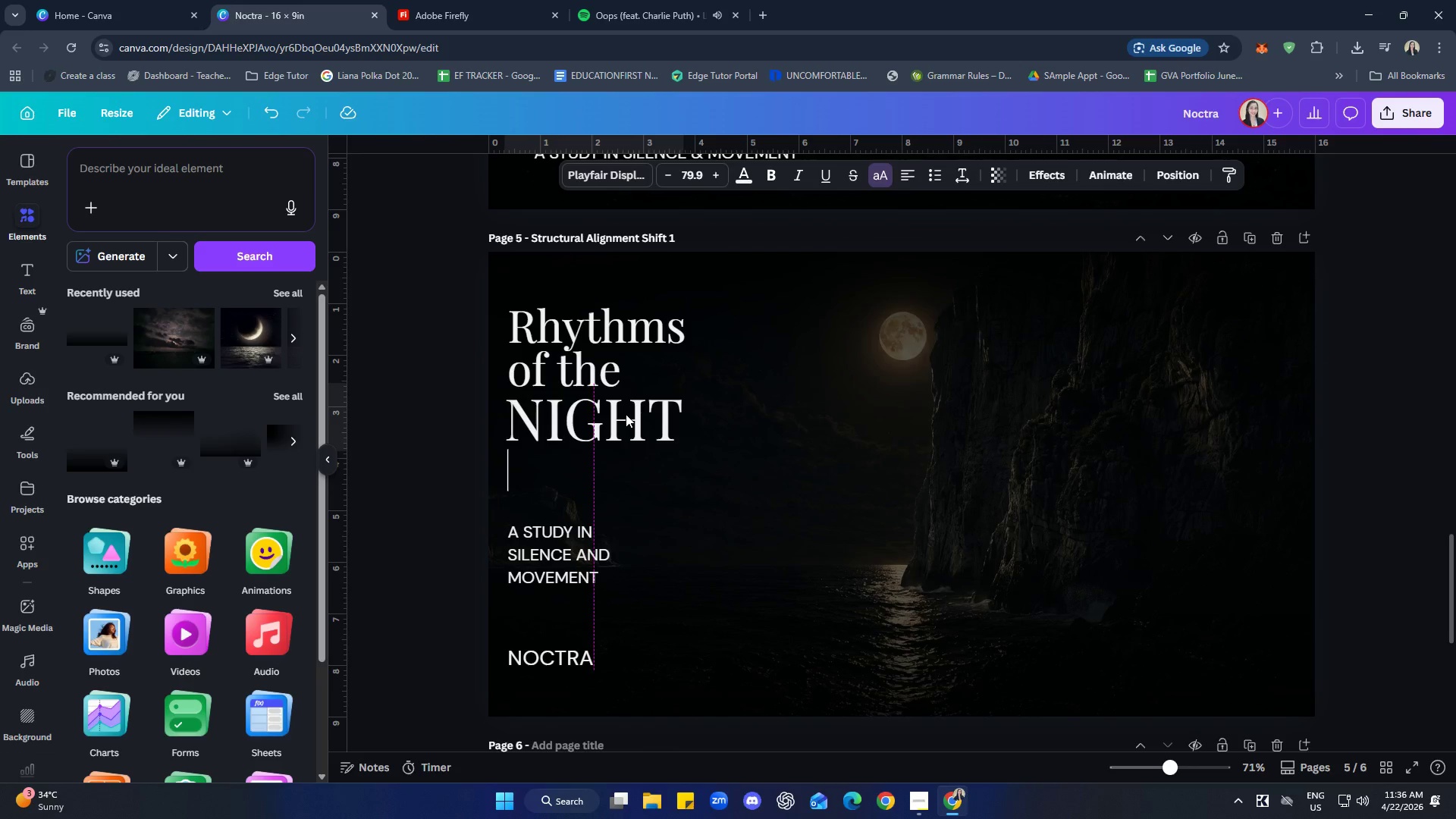 
key(ArrowLeft)
 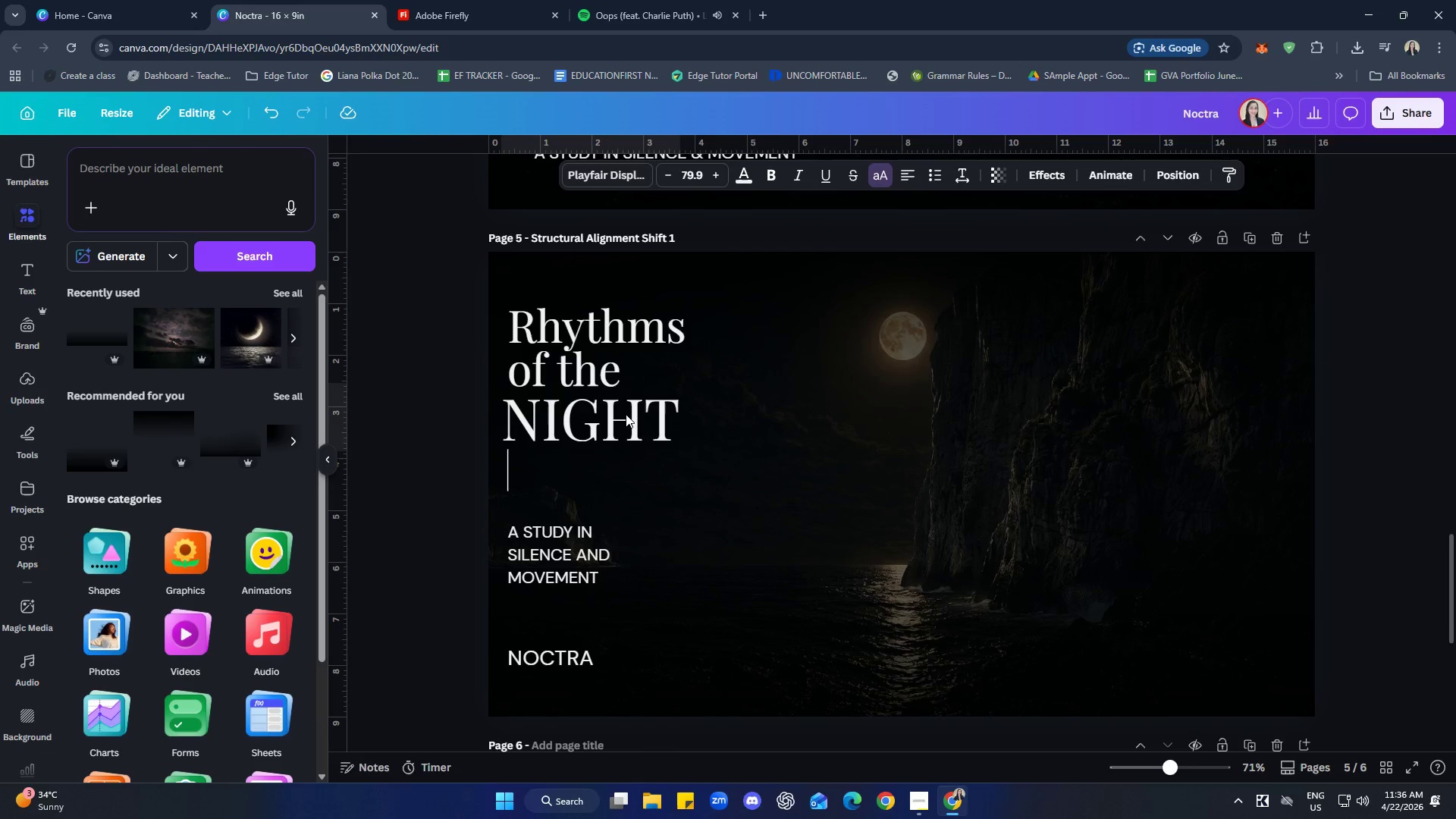 
key(ArrowLeft)
 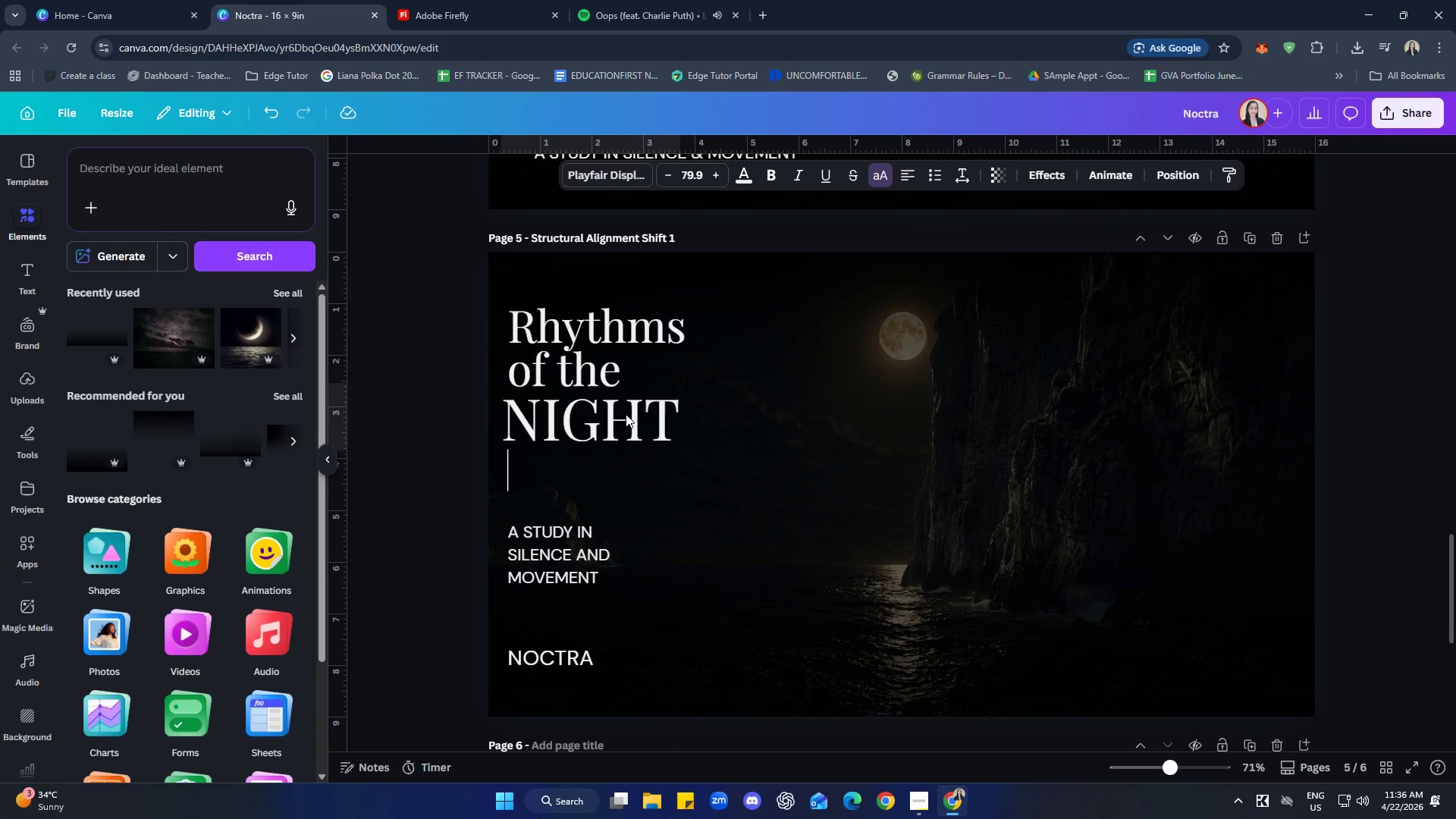 
key(ArrowRight)
 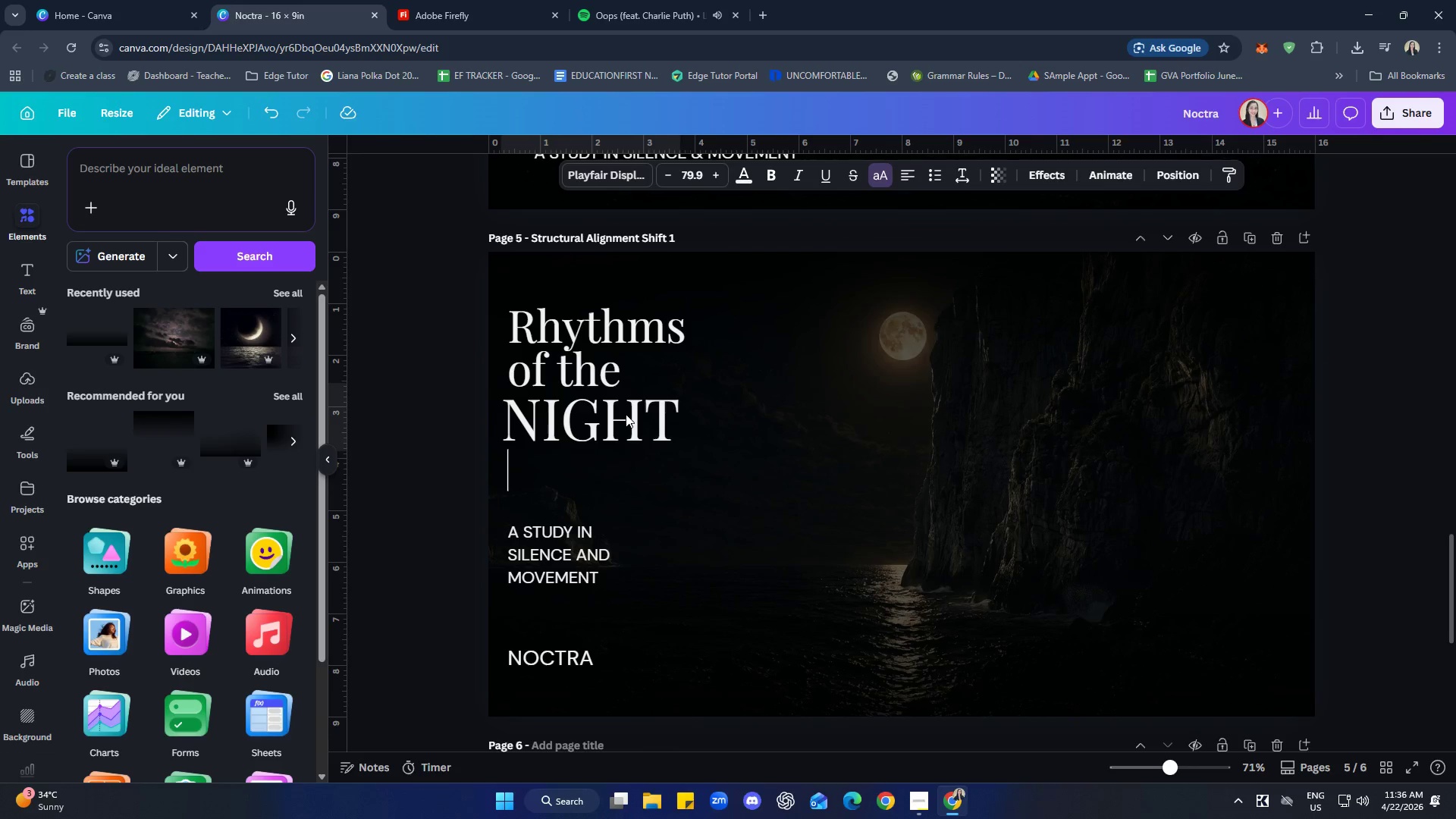 
key(ArrowRight)
 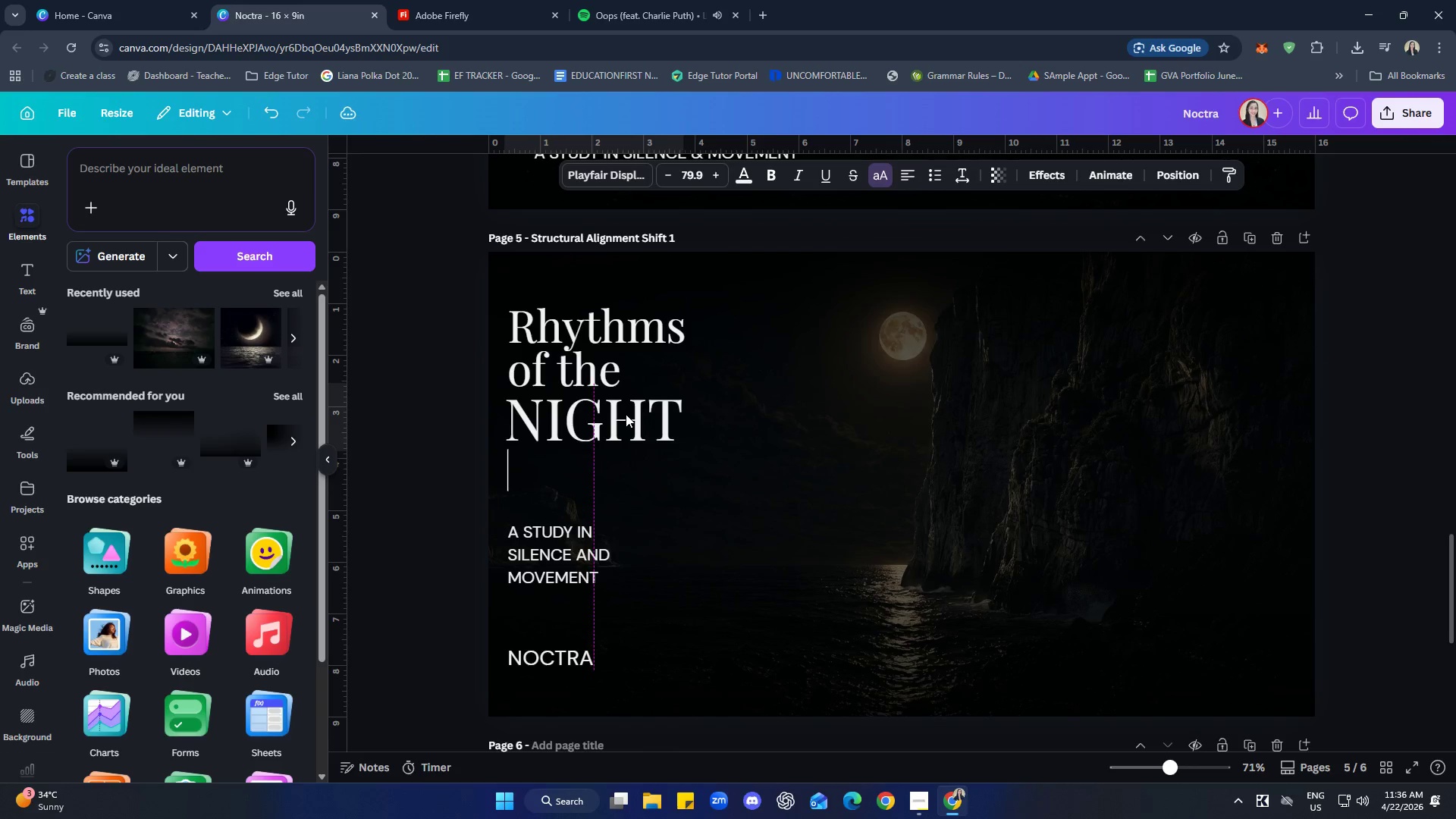 
key(ArrowRight)
 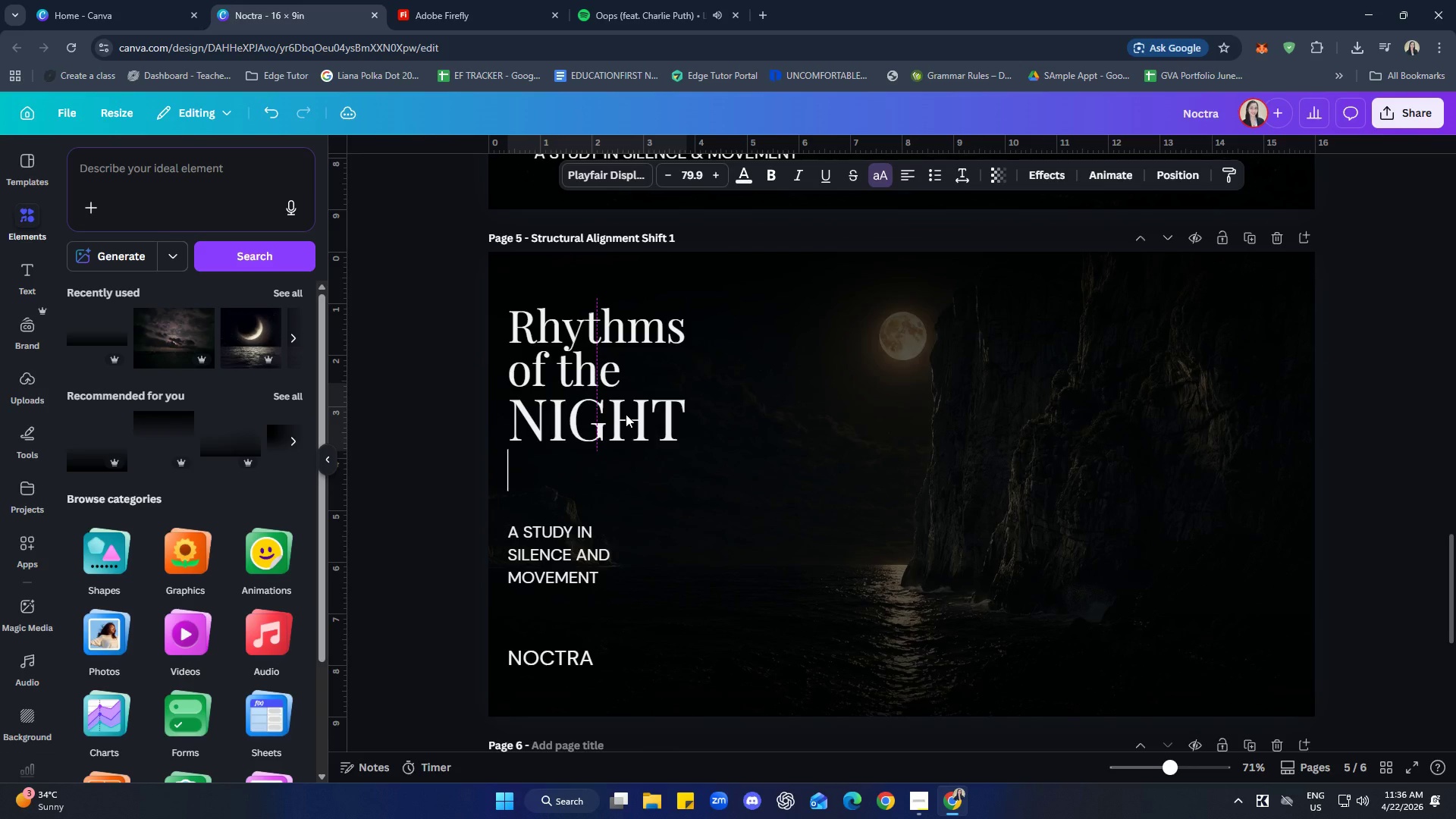 
key(ArrowLeft)
 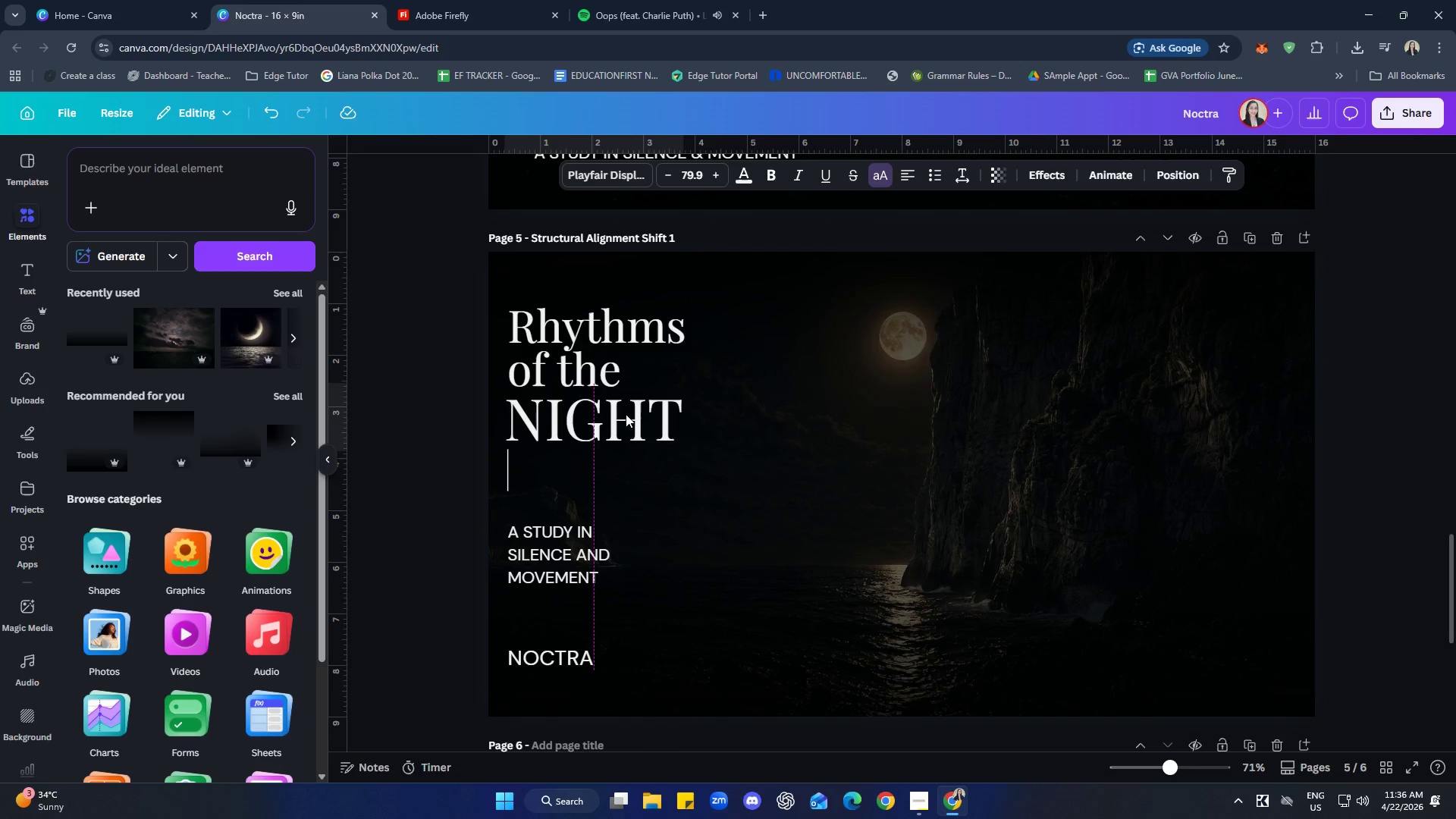 
key(ArrowRight)
 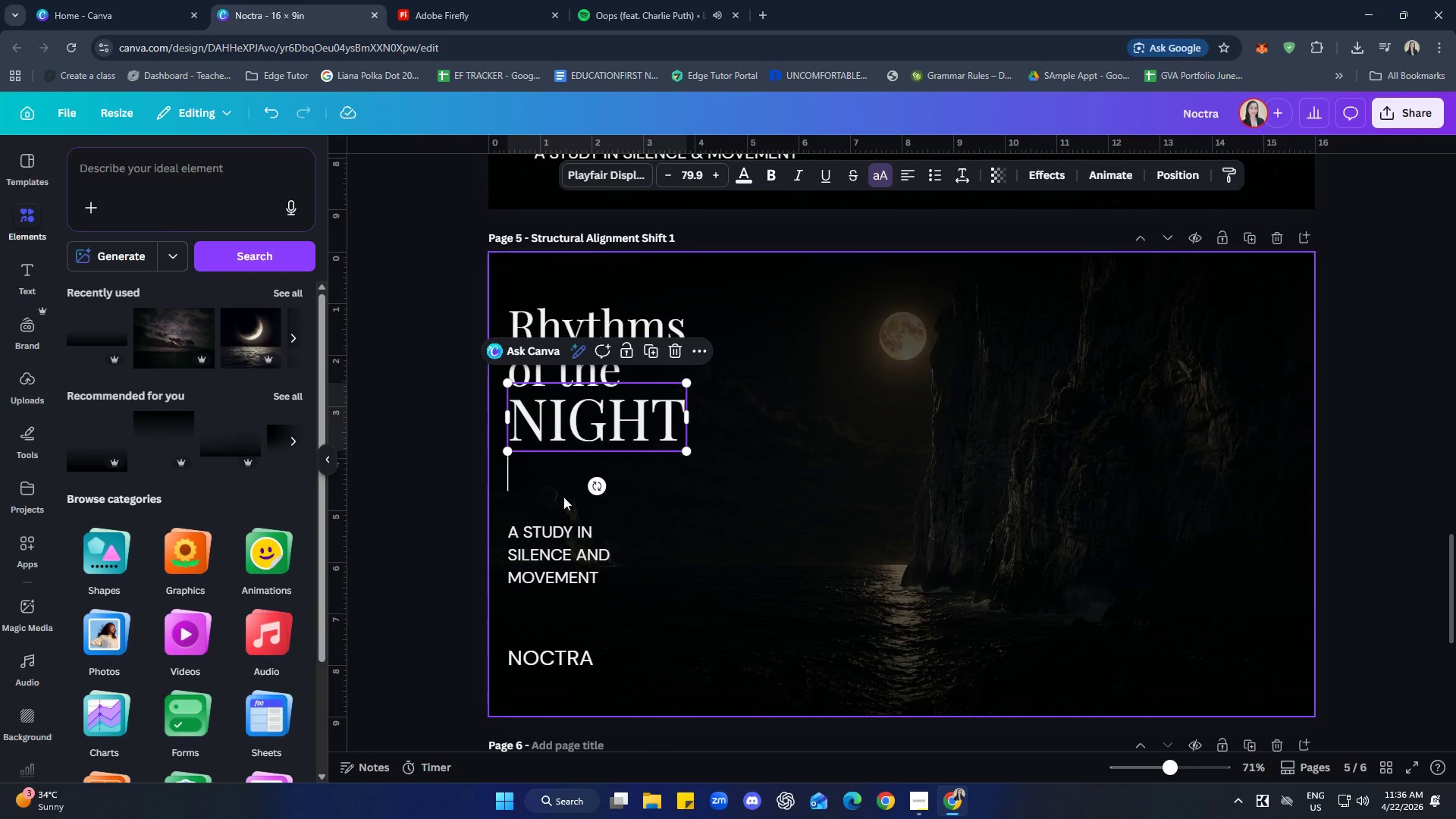 
left_click([506, 486])
 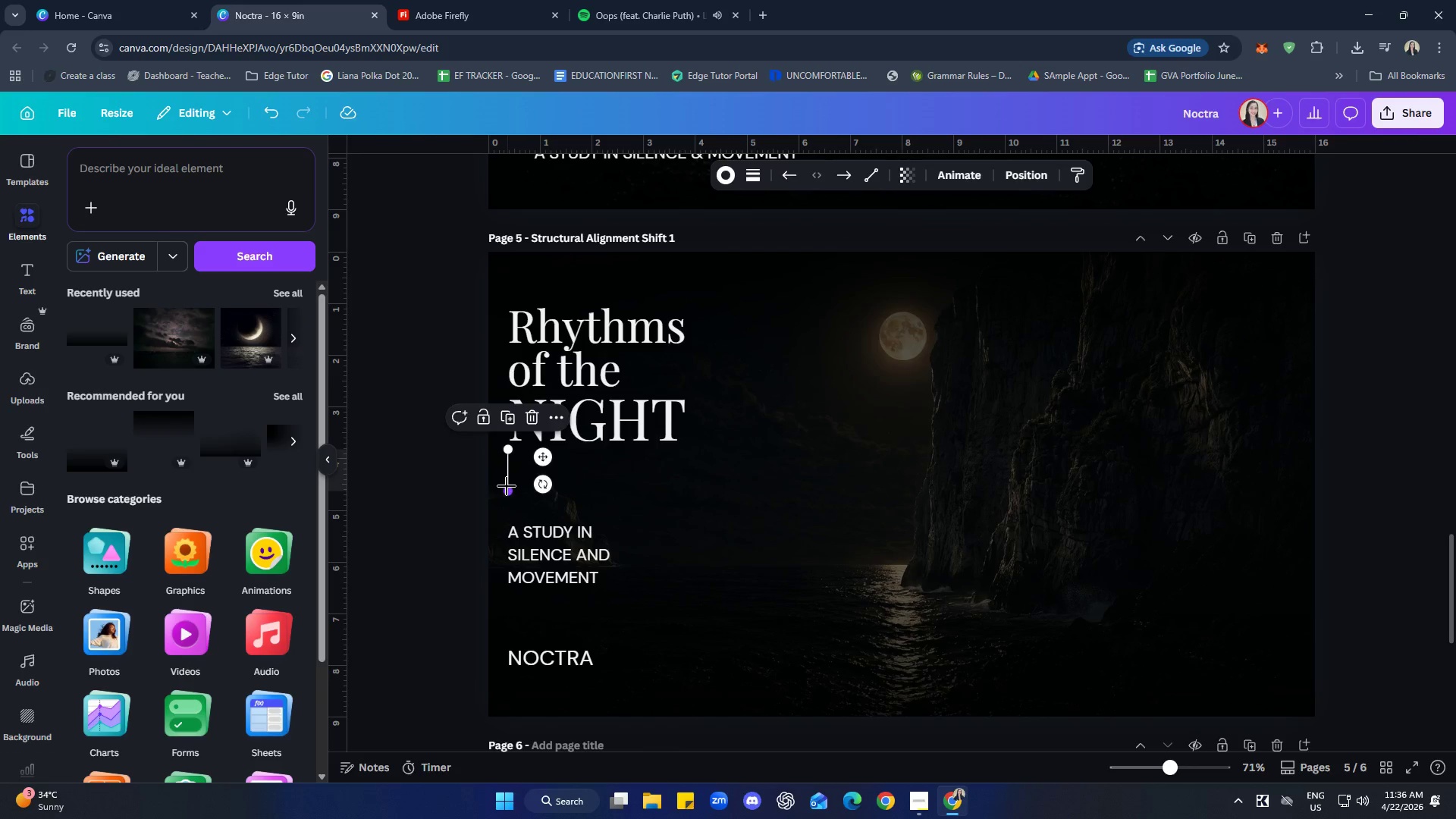 
key(ArrowDown)
 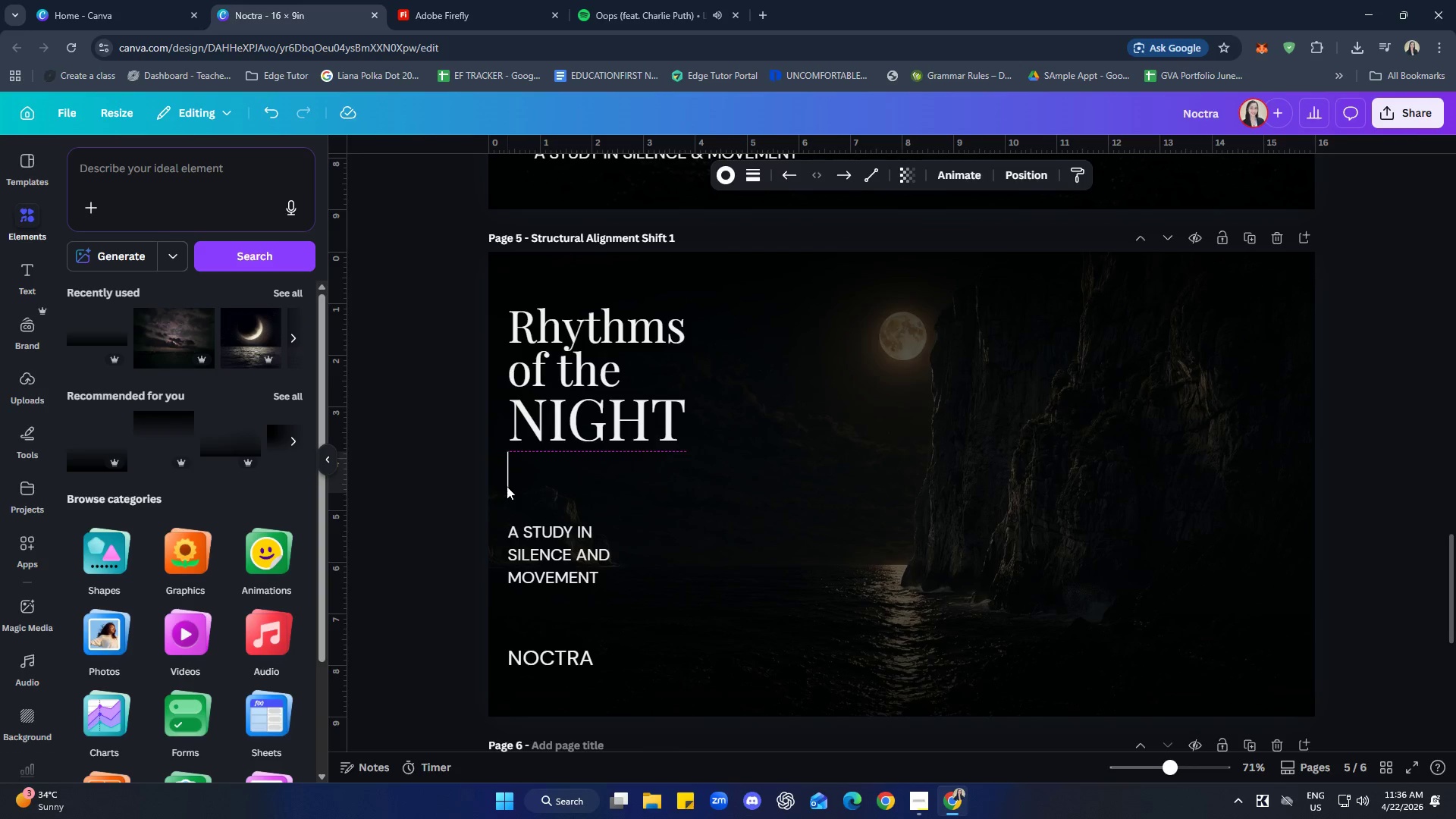 
key(ArrowDown)
 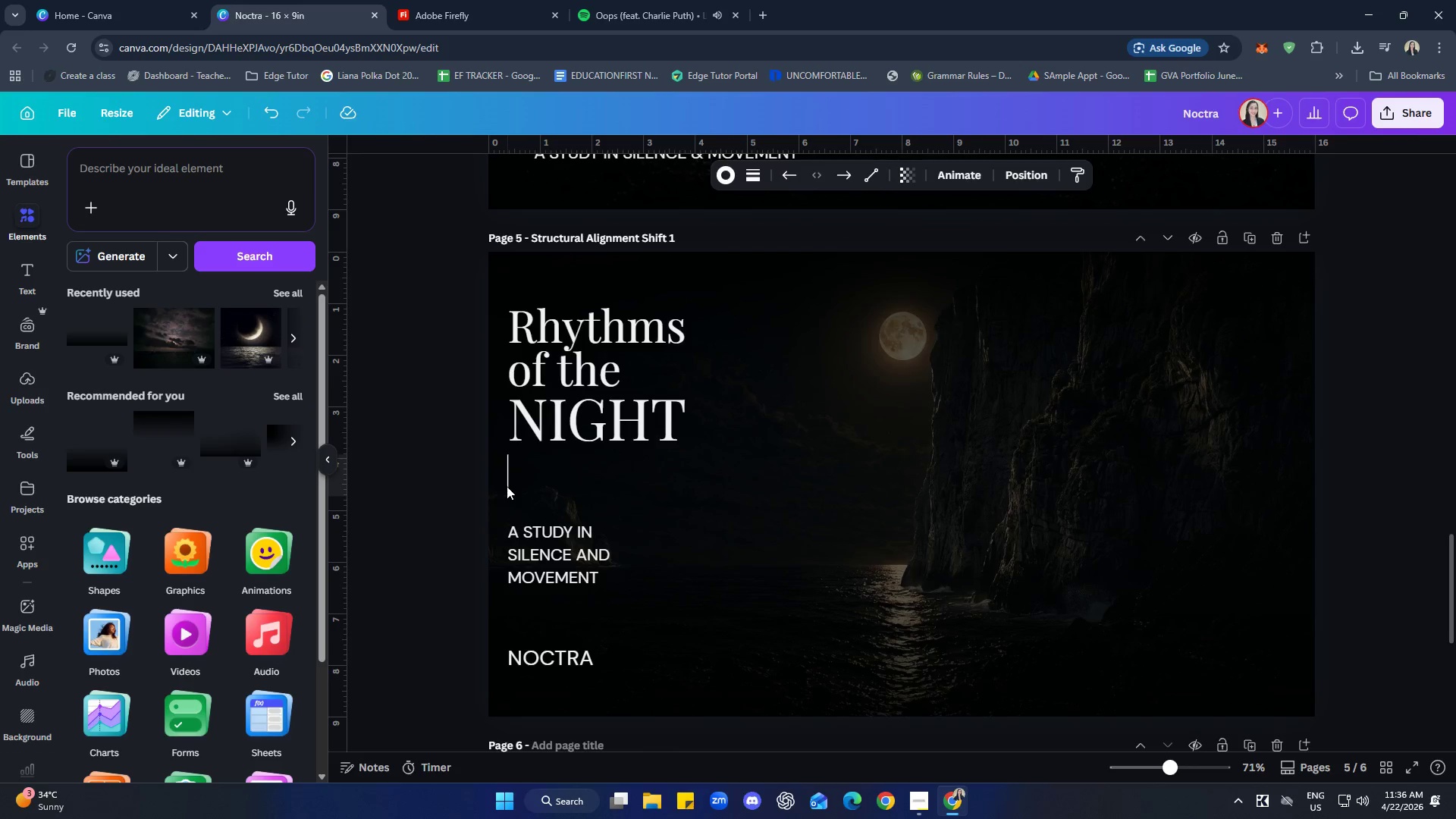 
key(ArrowDown)
 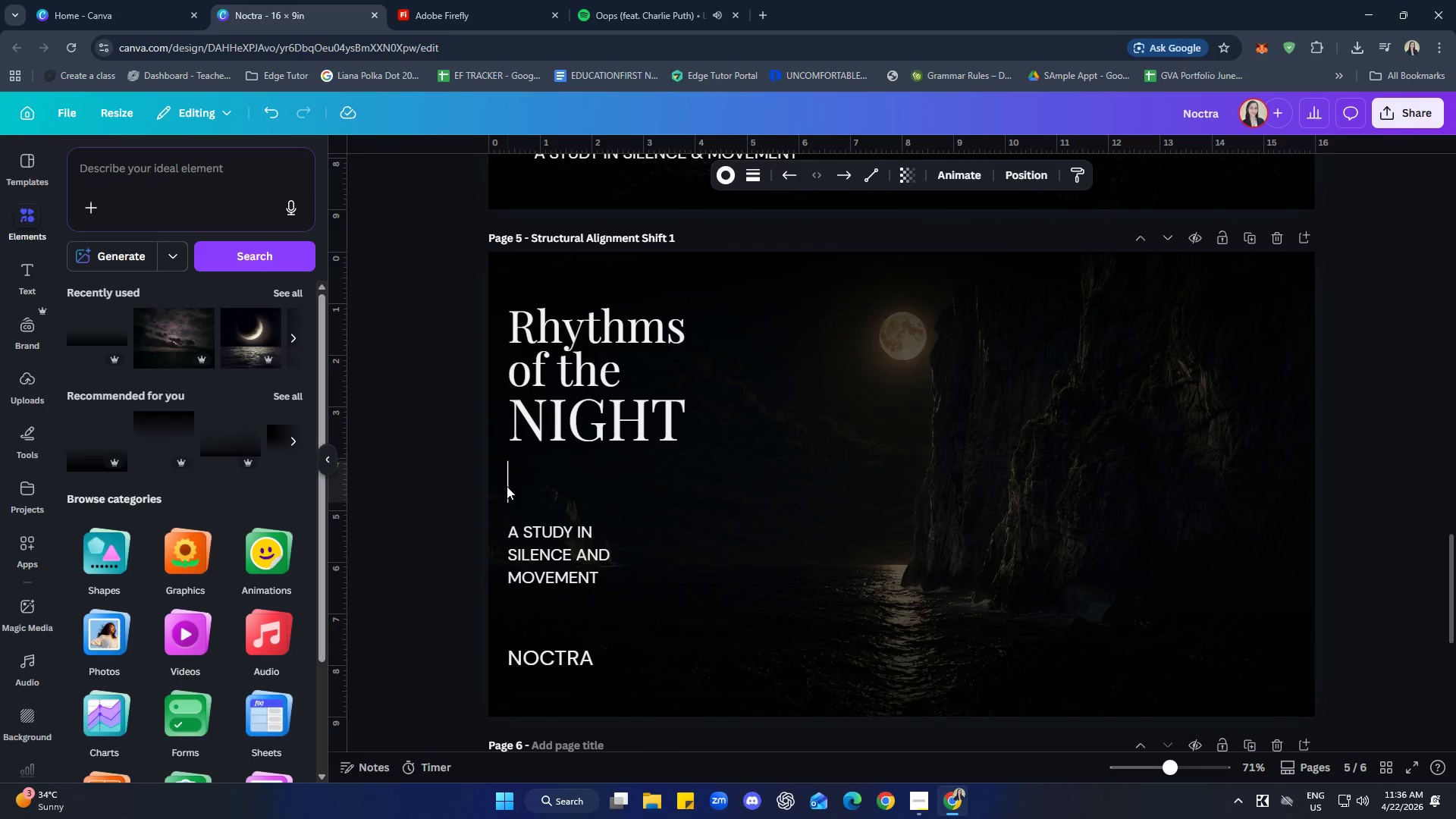 
key(ArrowDown)
 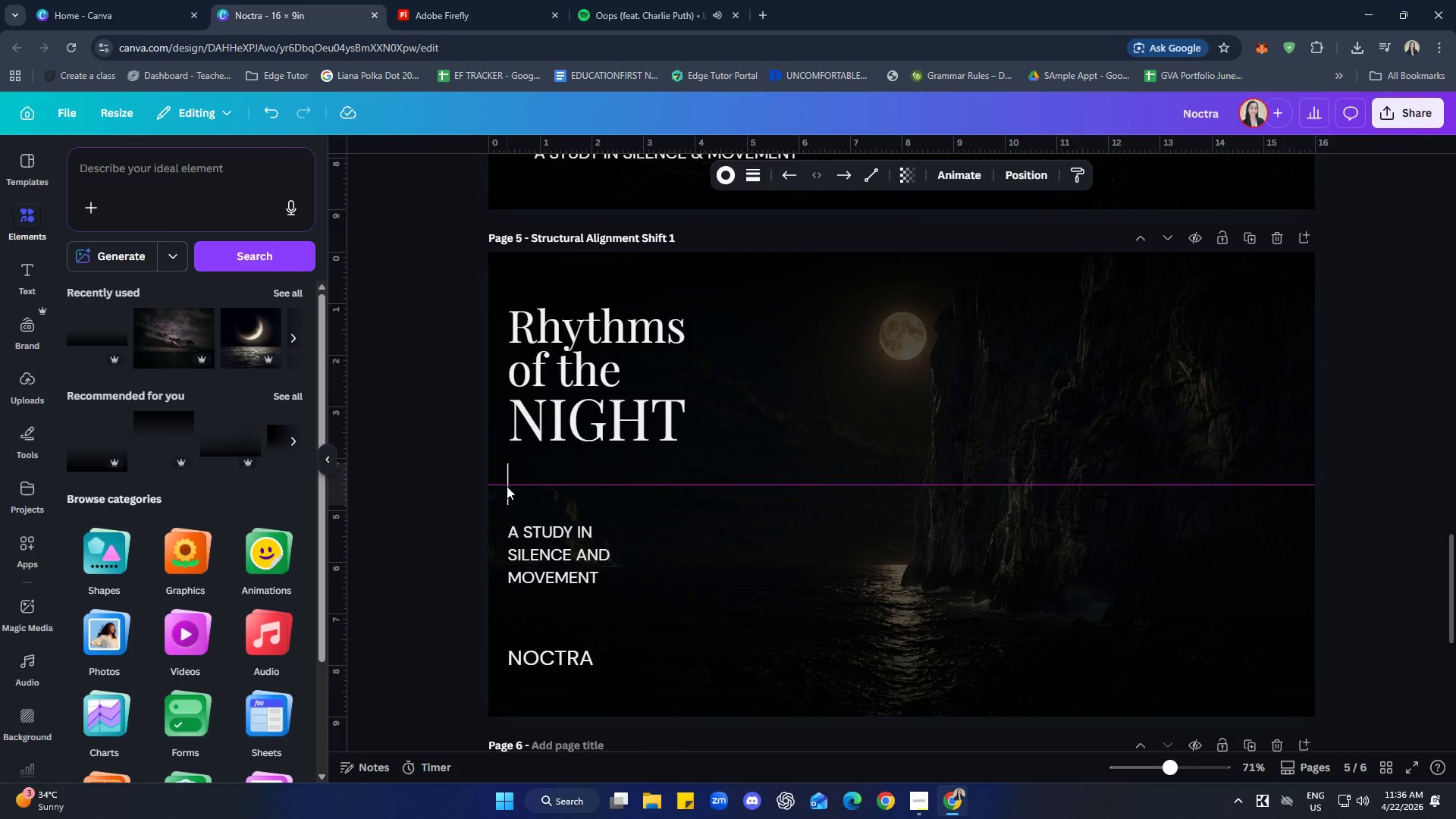 
key(ArrowDown)
 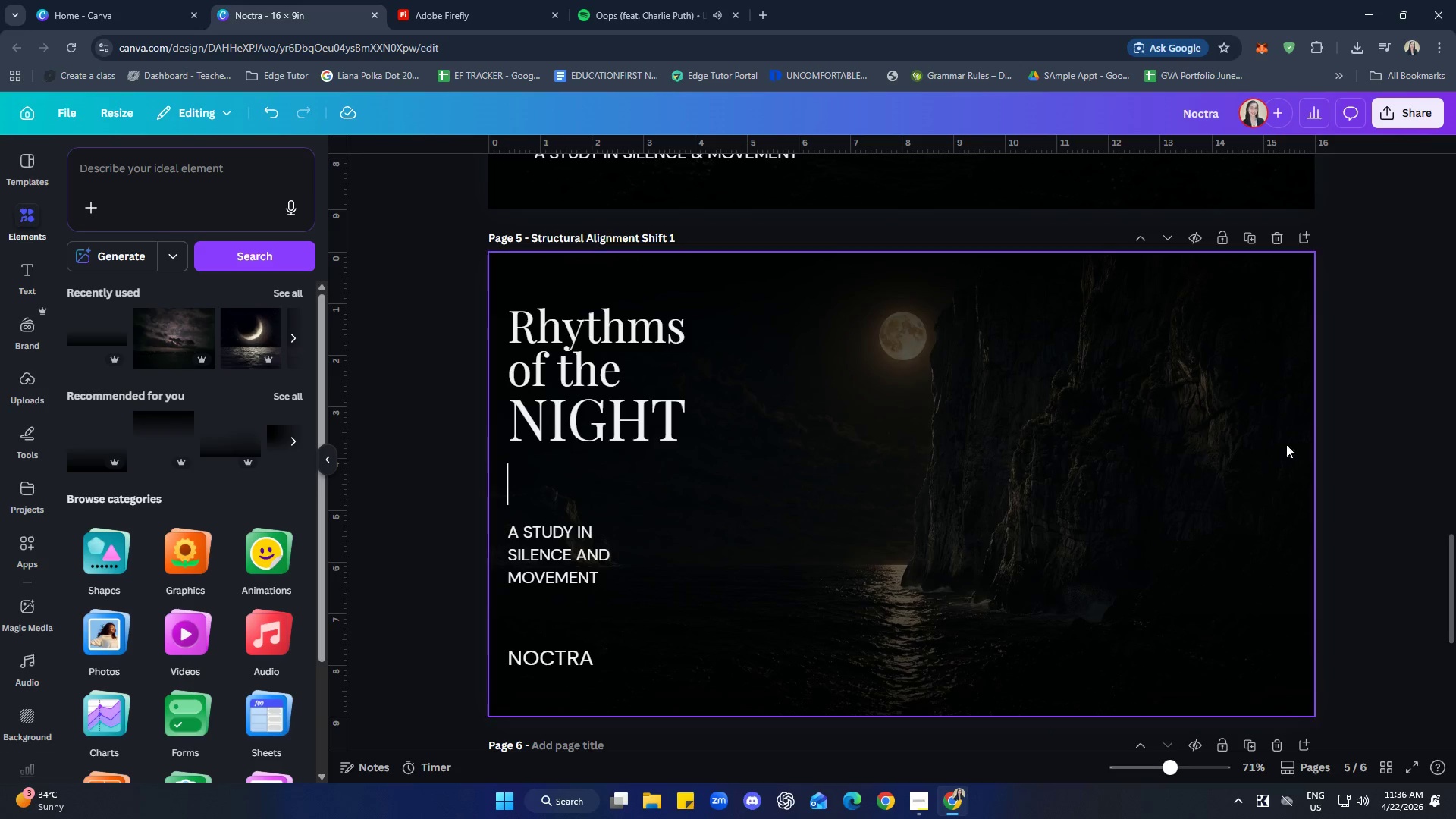 
wait(11.02)
 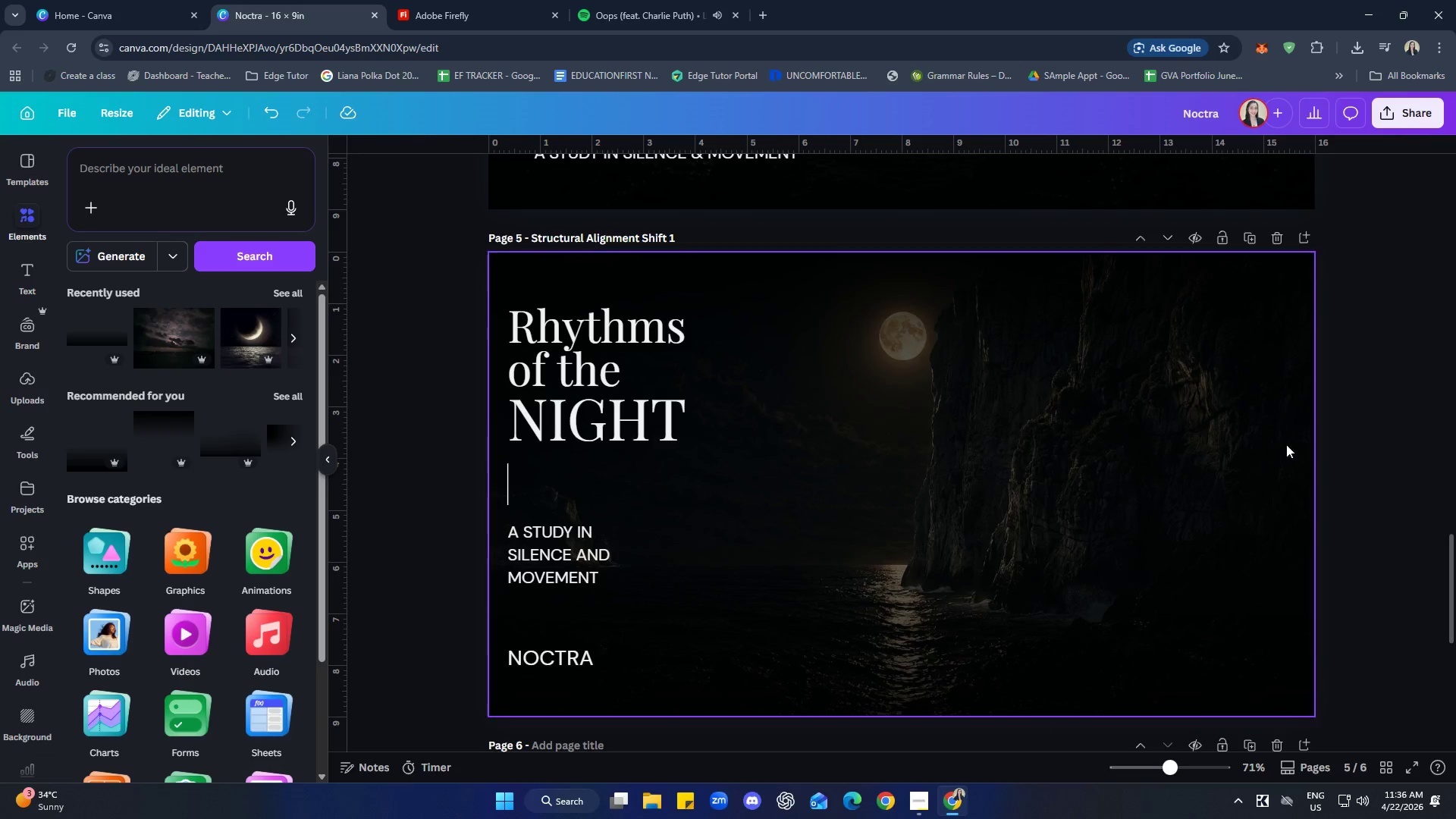 
left_click([1449, 455])
 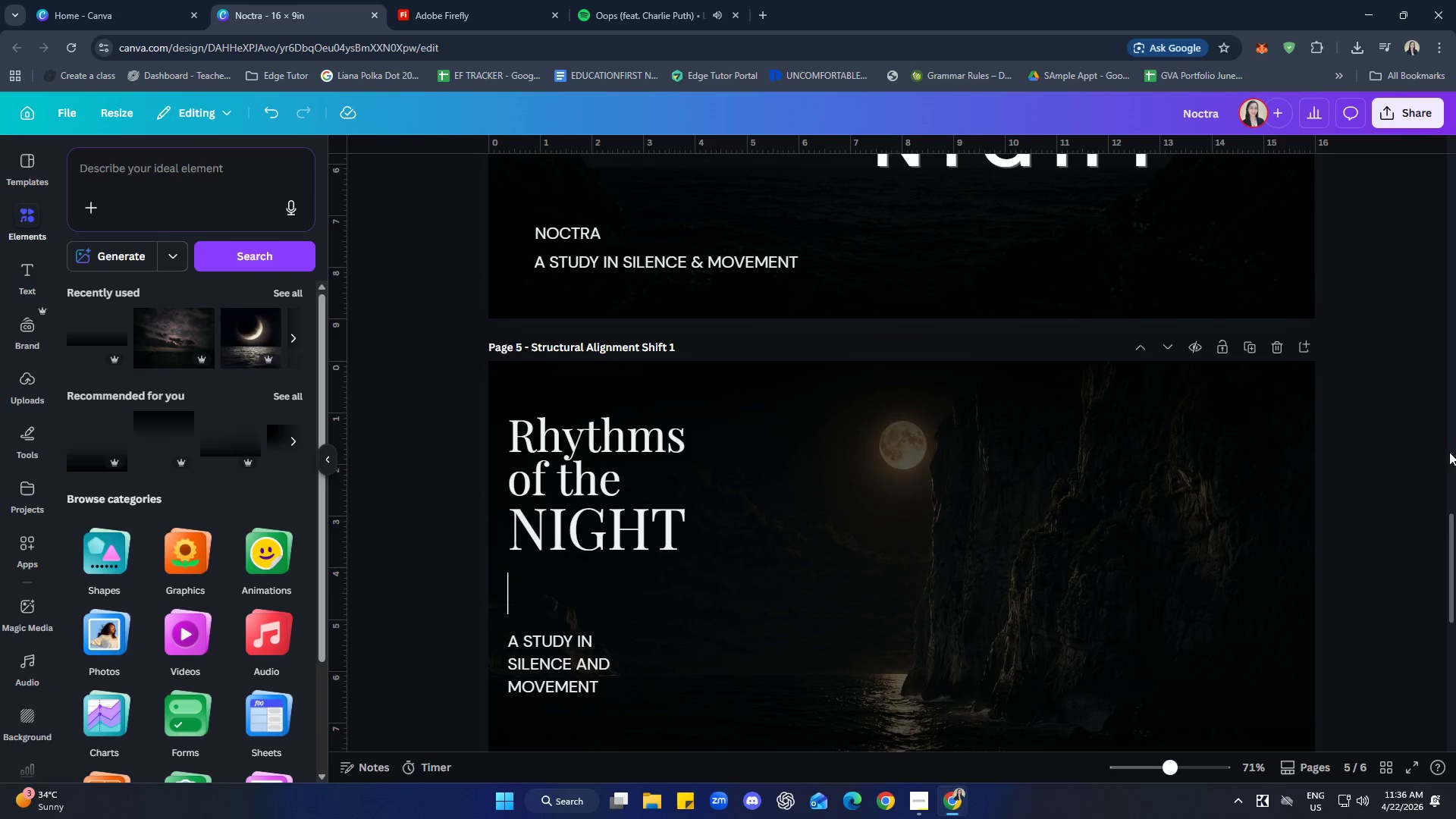 
scroll: coordinate [1416, 395], scroll_direction: down, amount: 2.0
 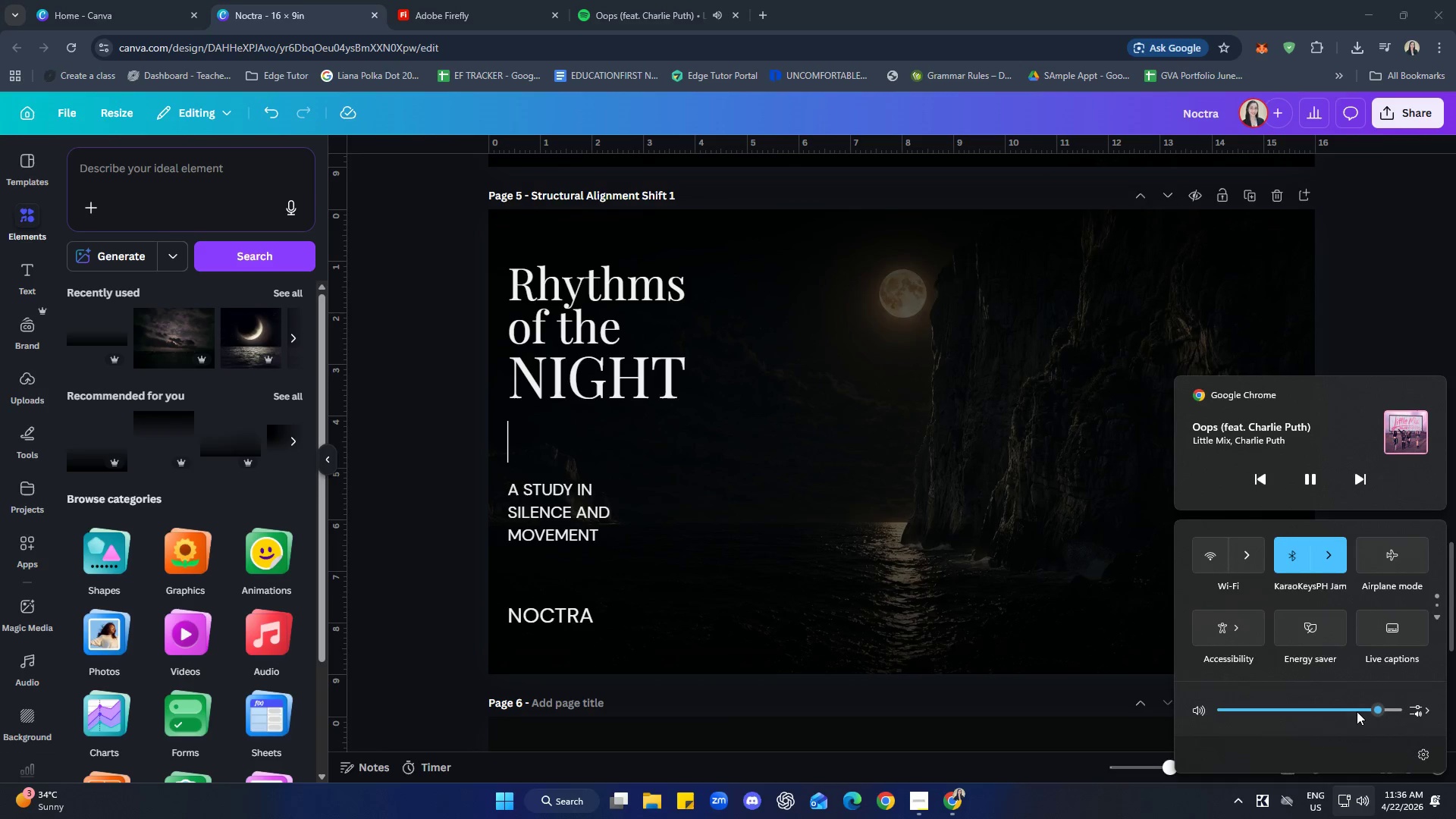 
left_click([687, 0])
 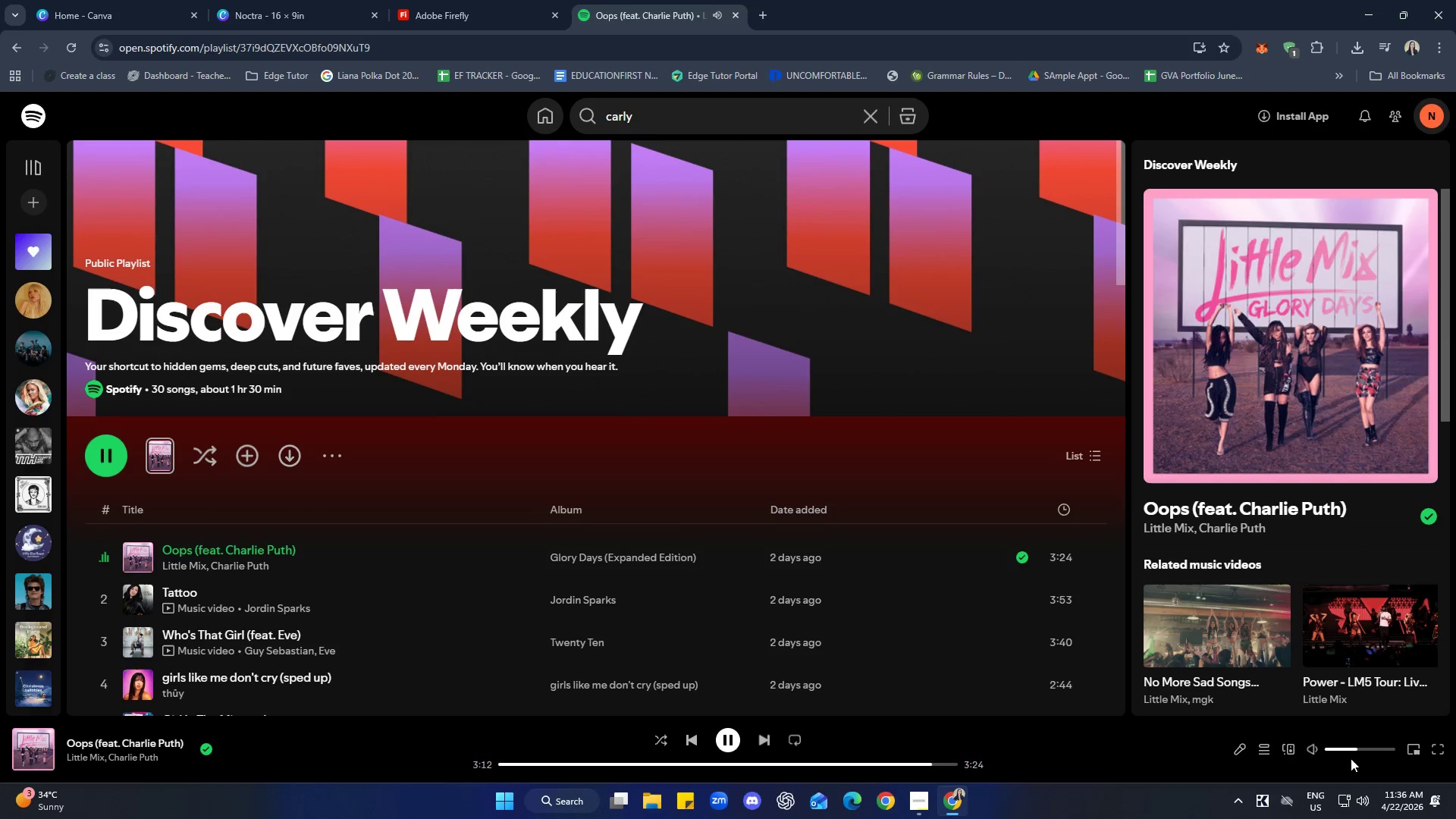 
left_click_drag(start_coordinate=[1357, 751], to_coordinate=[1351, 750])
 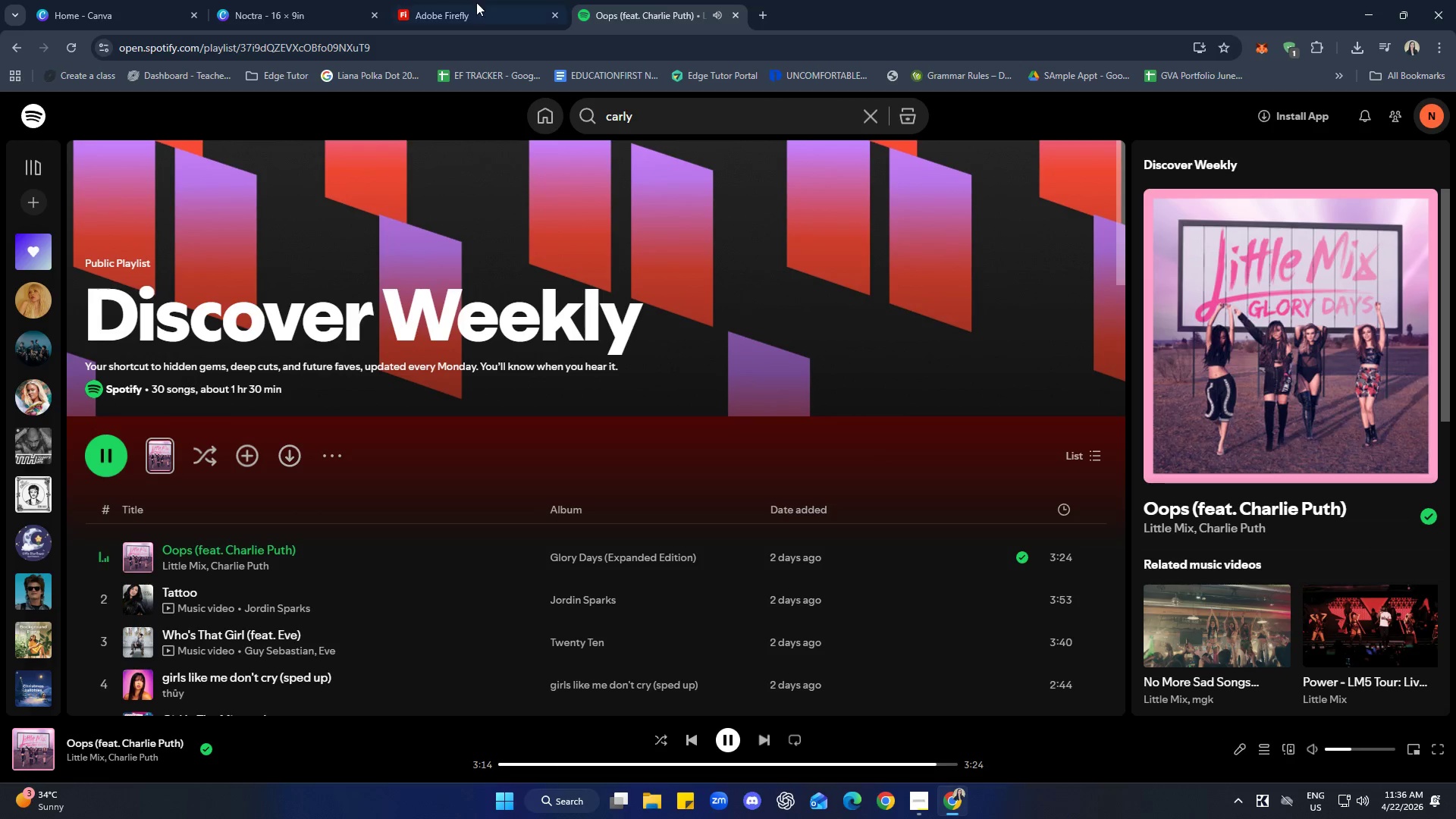 
left_click([283, 0])
 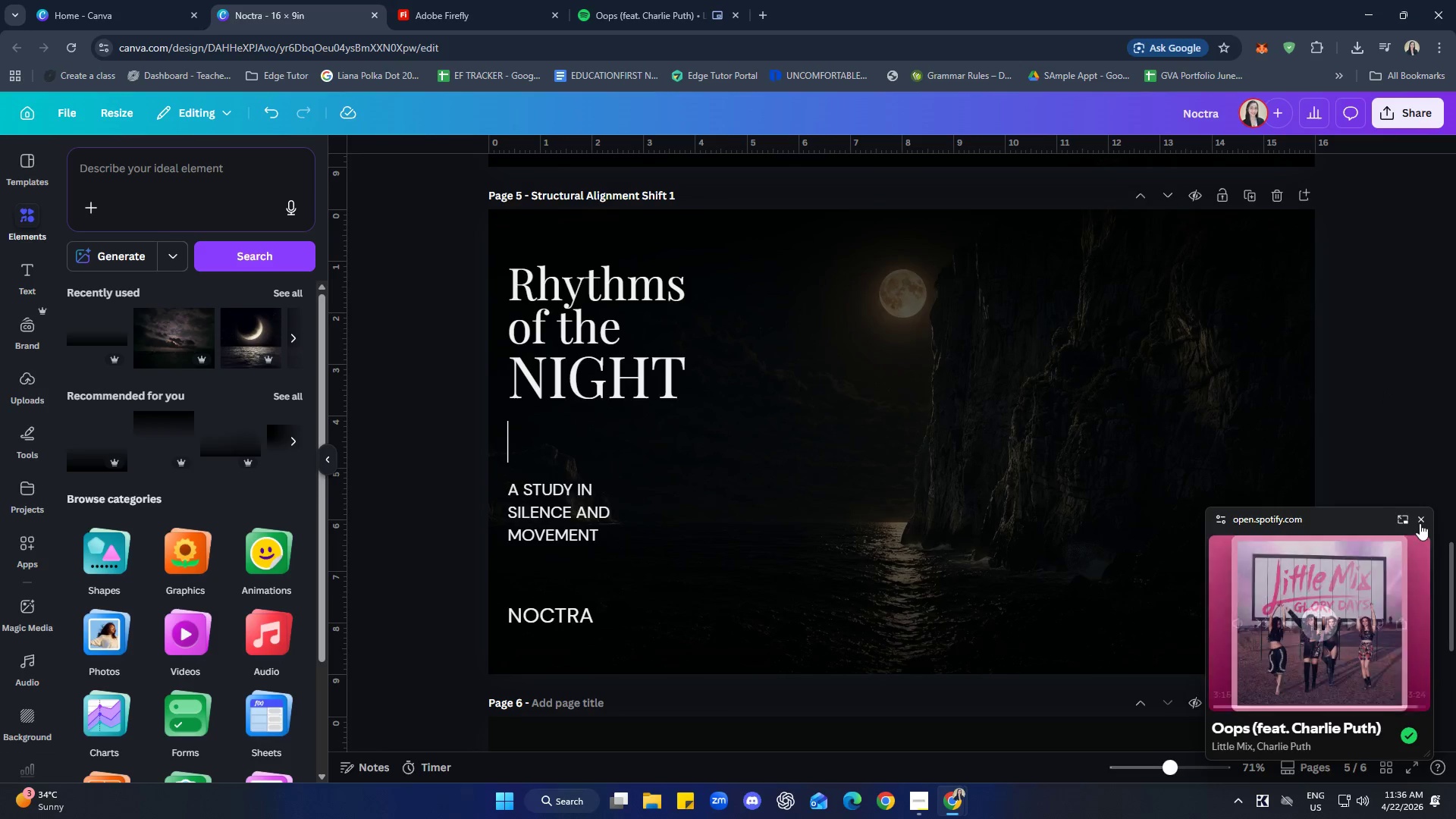 
double_click([1428, 422])
 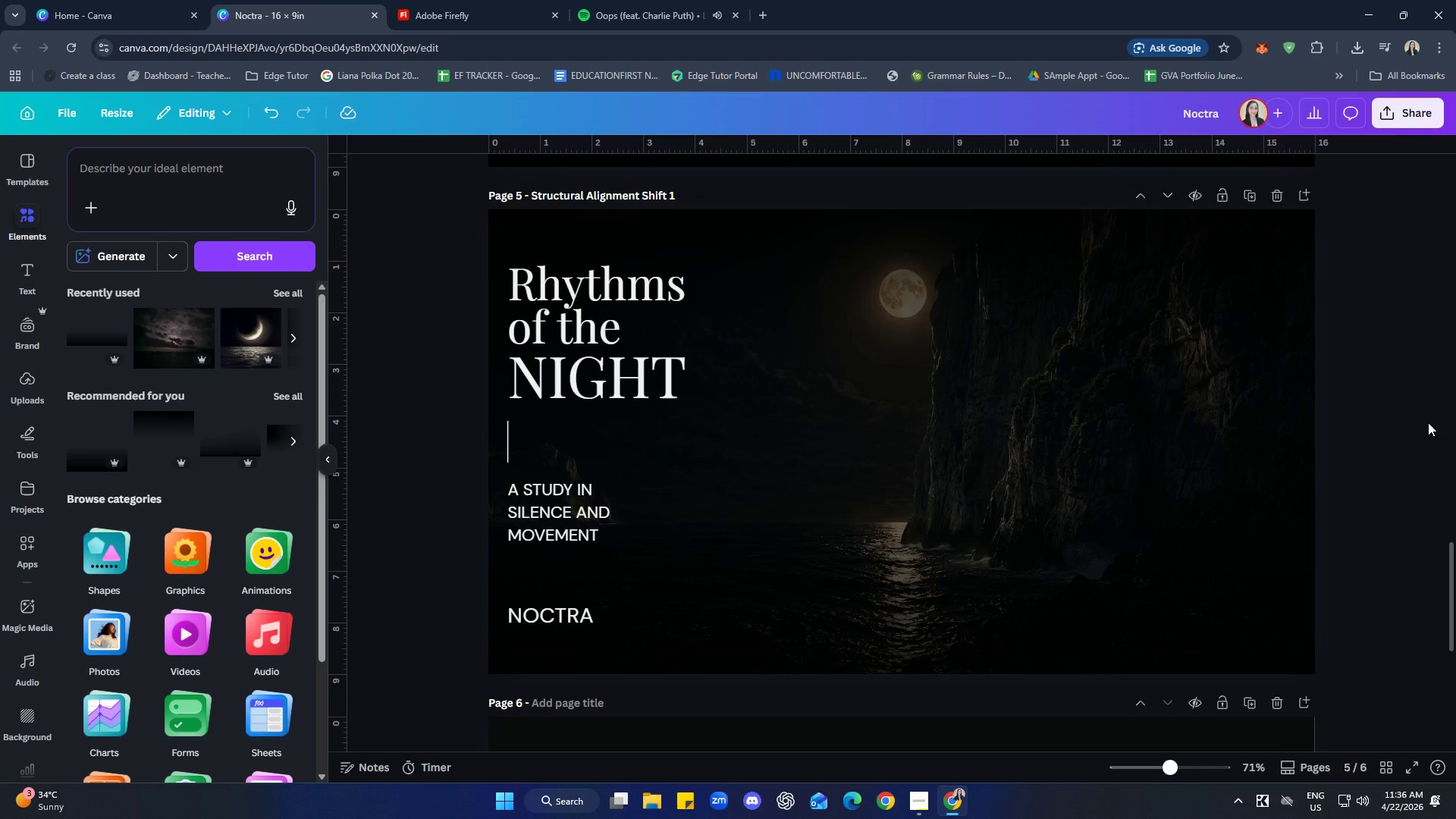 
wait(11.17)
 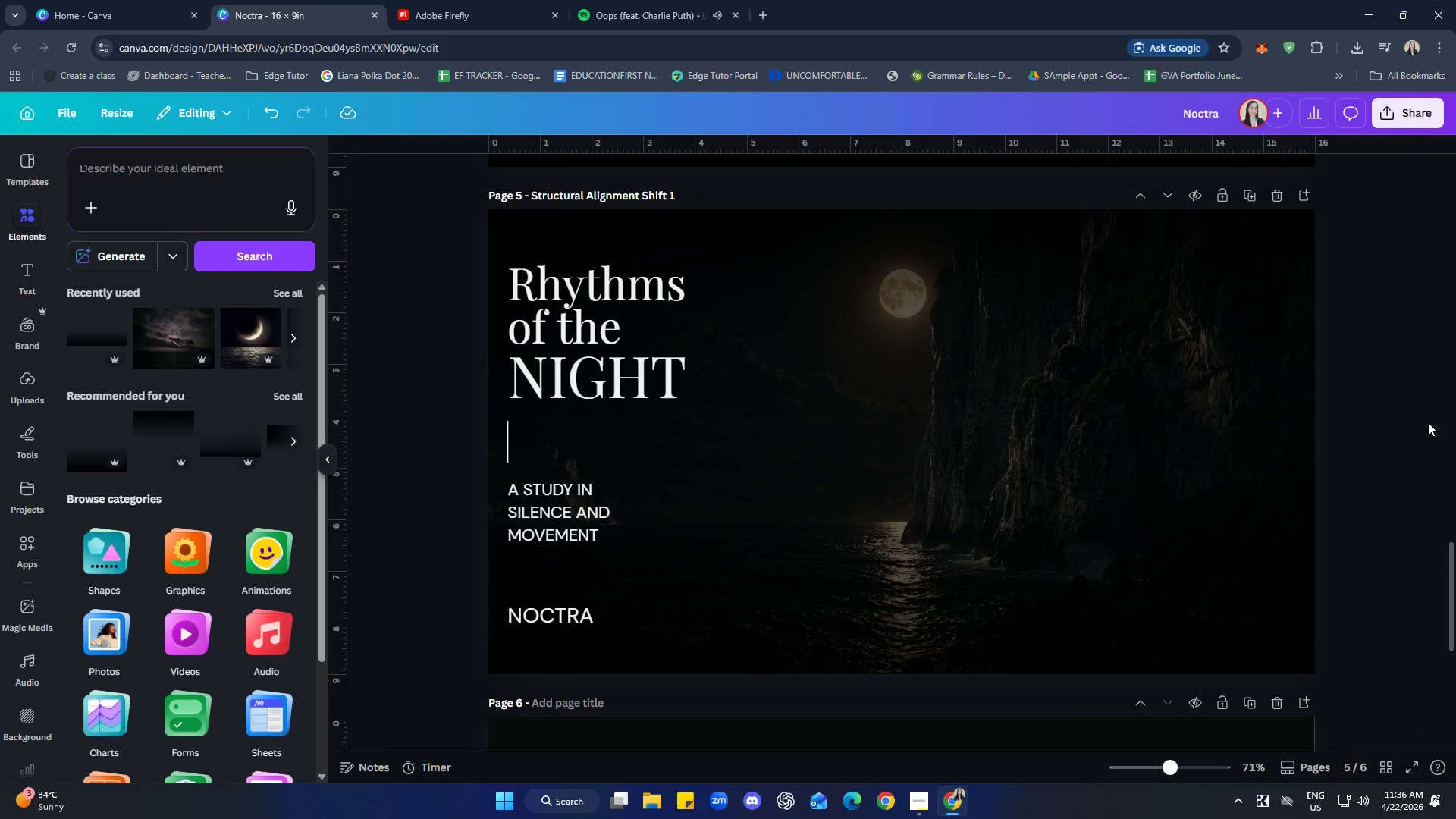 
key(ArrowDown)
 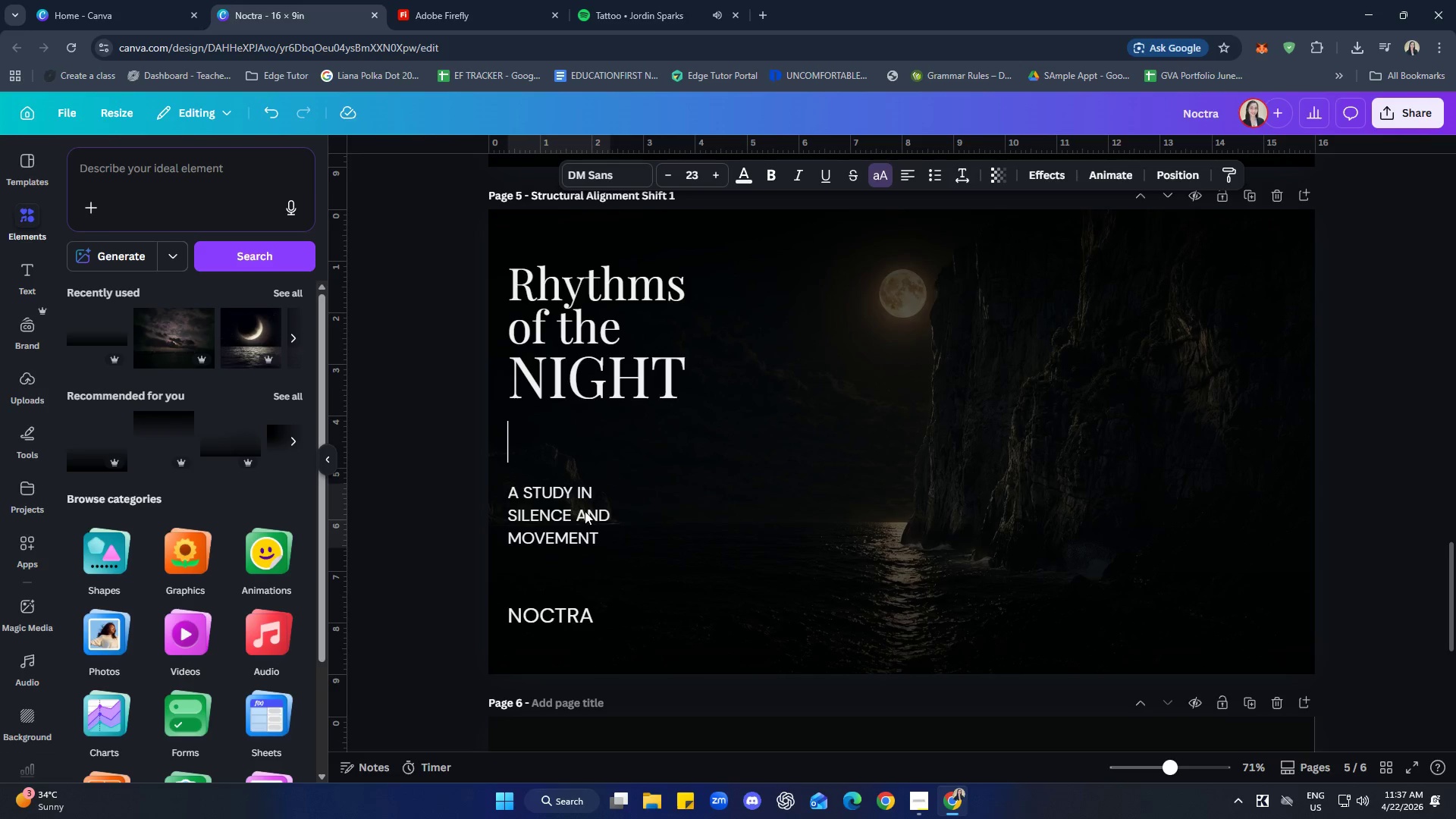 
key(ArrowDown)
 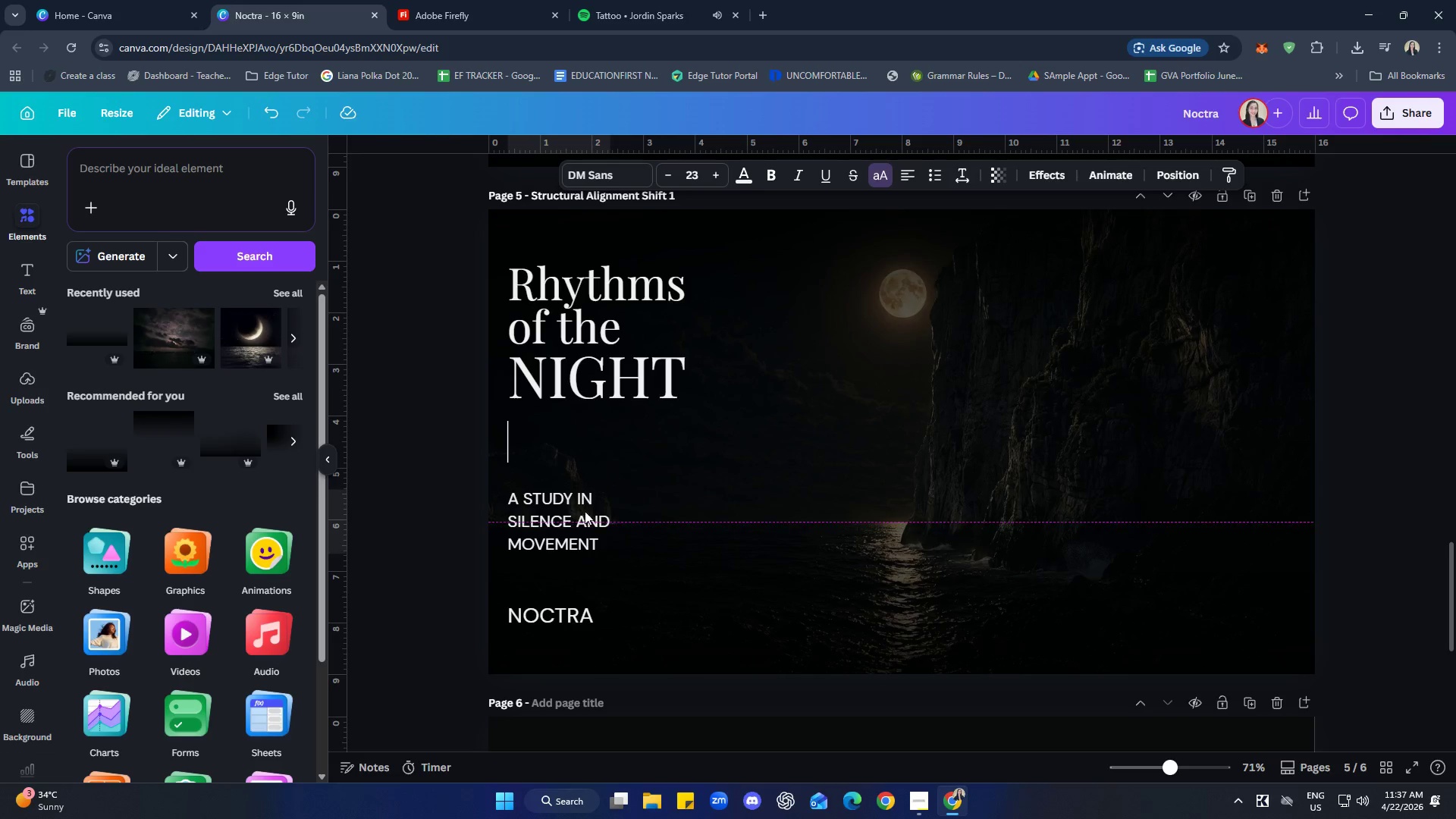 
key(ArrowDown)
 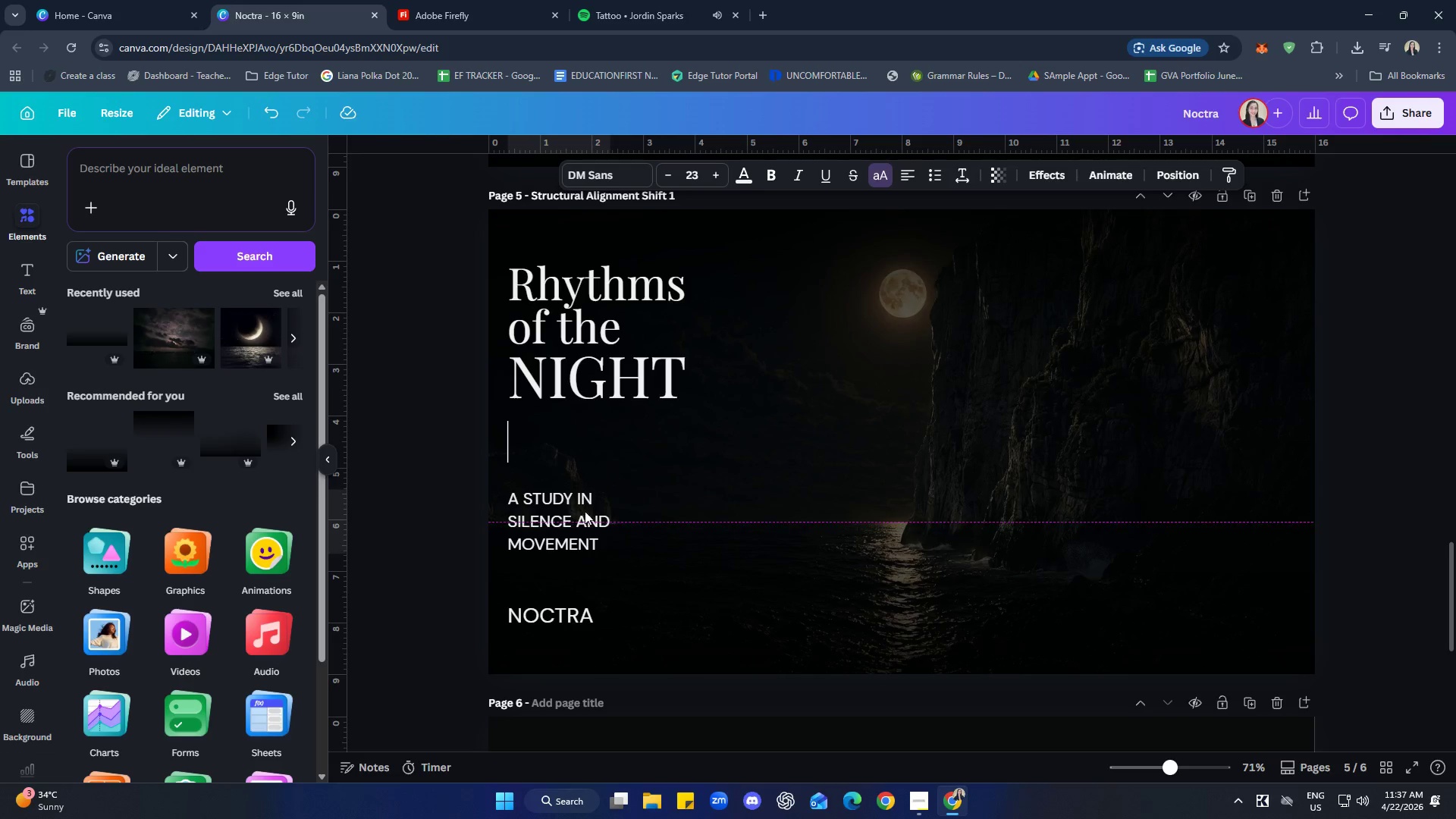 
key(ArrowDown)
 